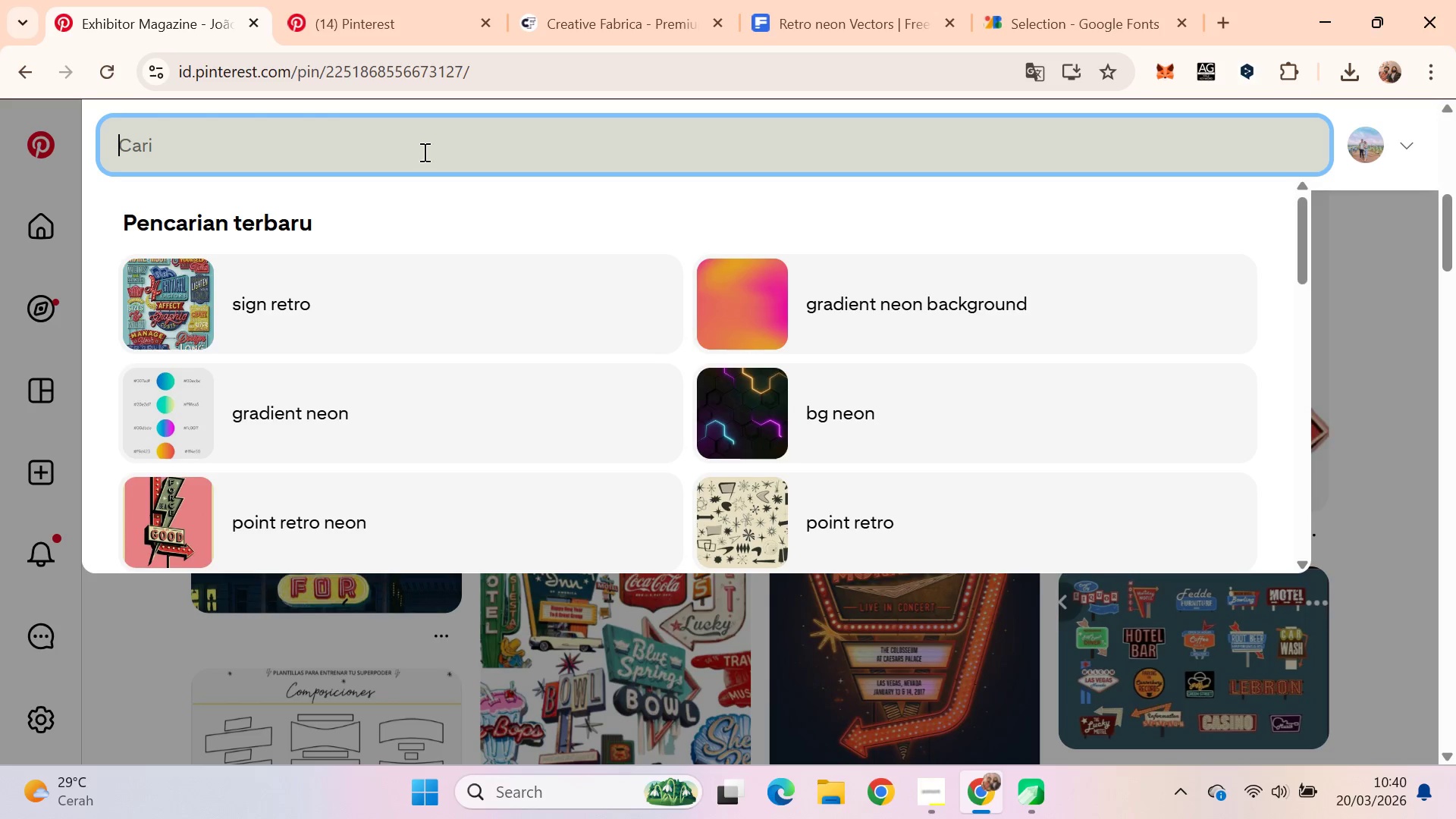 
type(retro p)
key(Backspace)
type(pi)
key(Backspace)
type(onti)
key(Backspace)
key(Backspace)
key(Backspace)
type(int)
 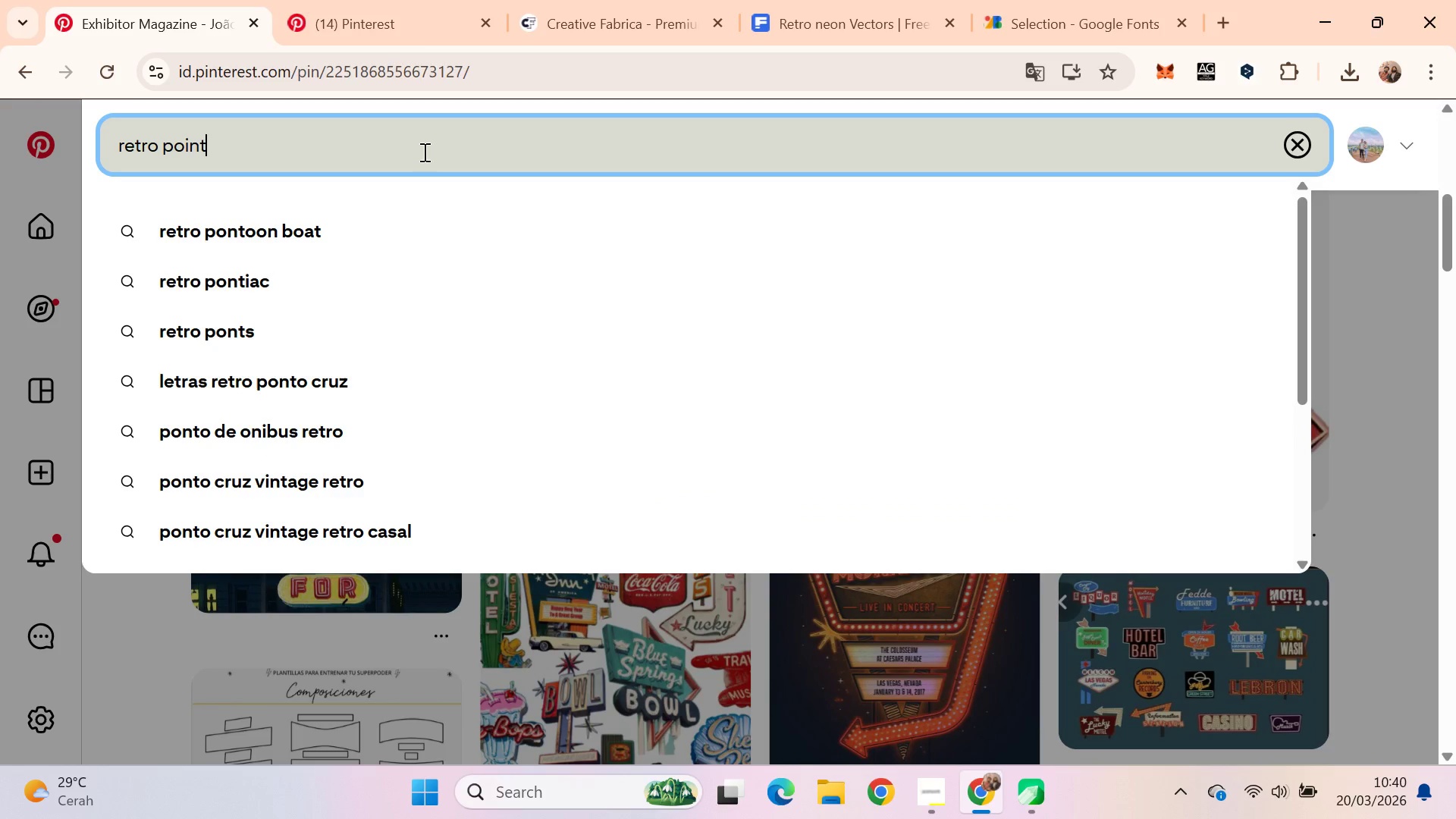 
key(Enter)
 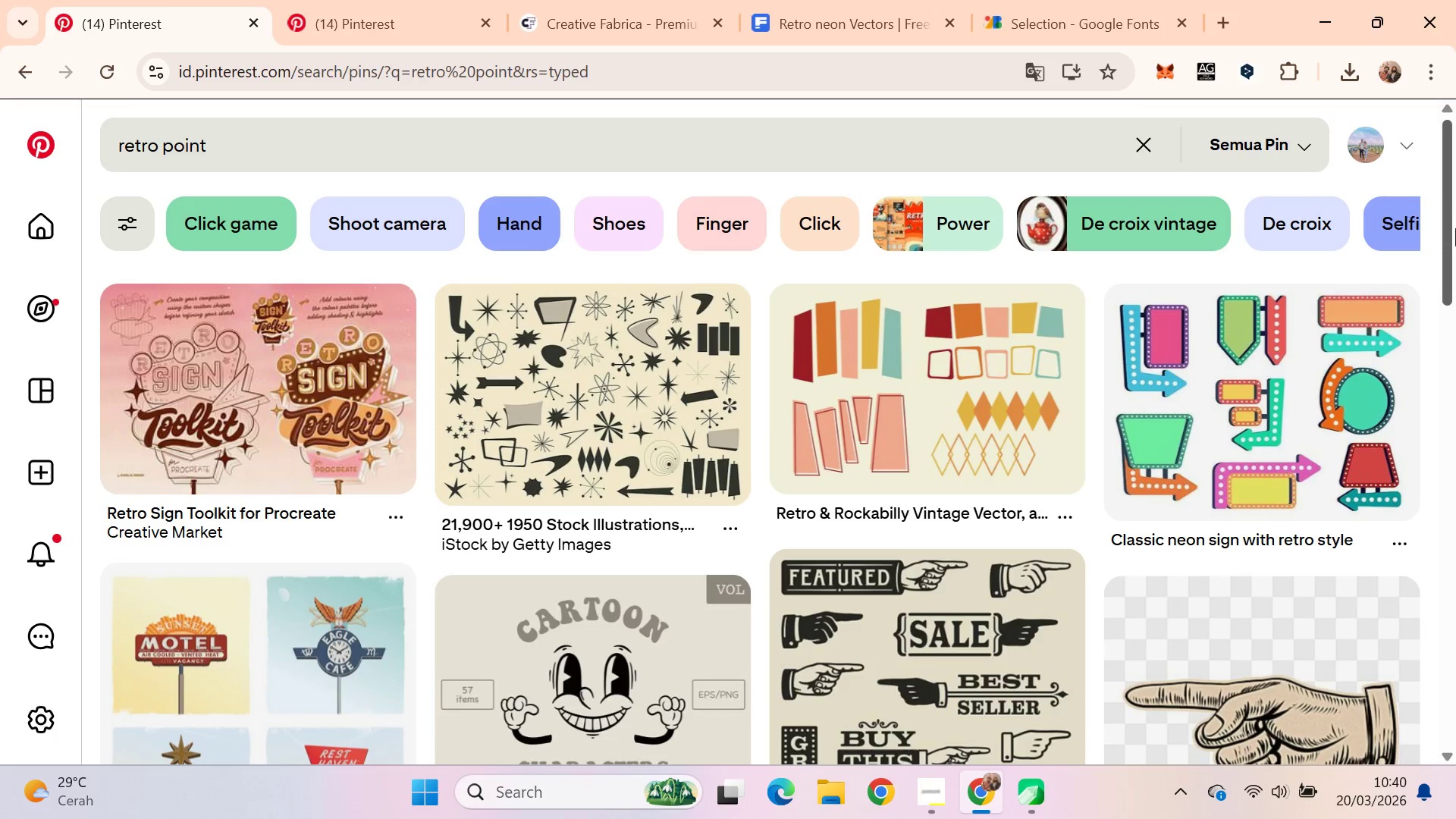 
wait(7.08)
 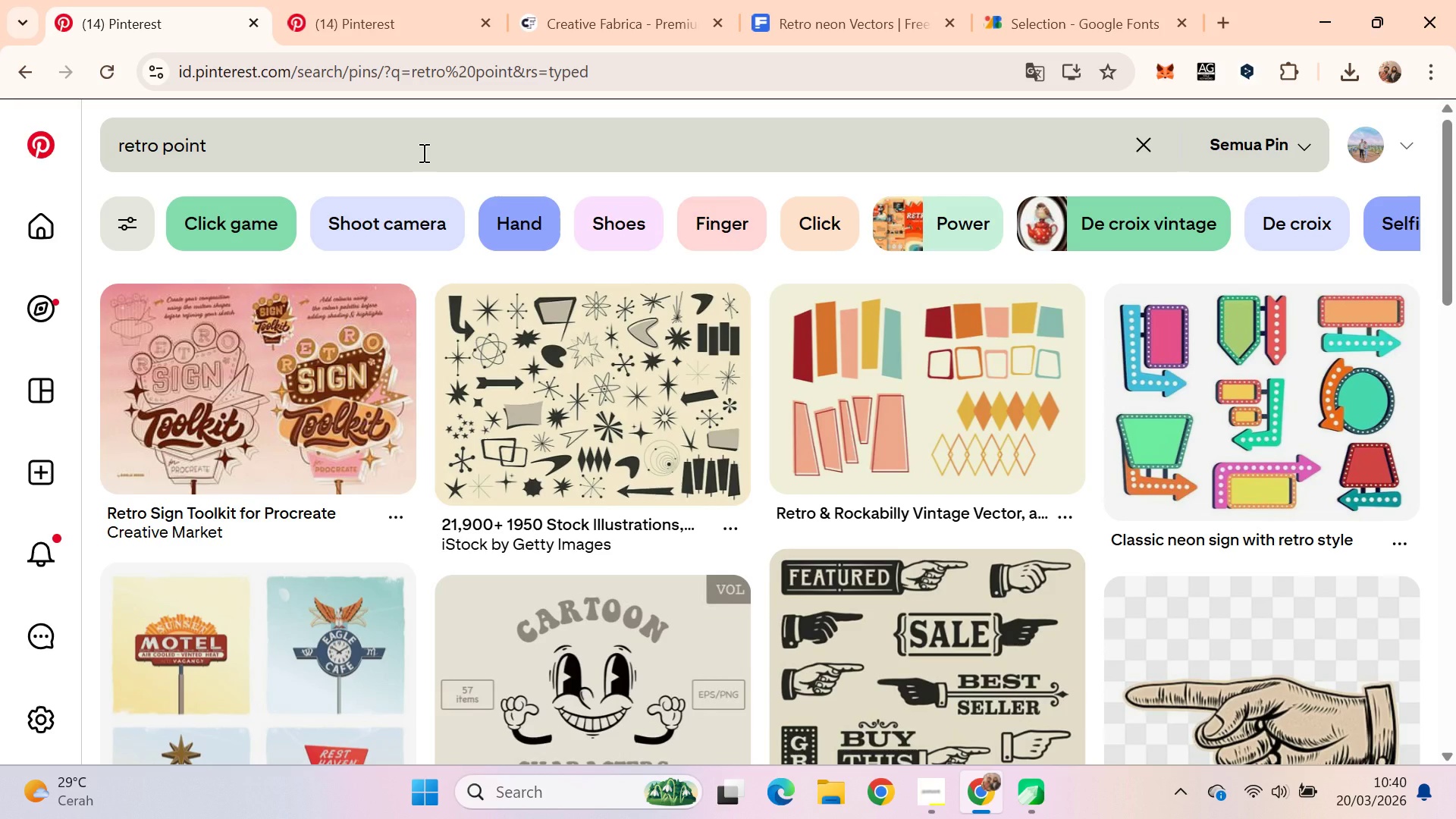 
left_click_drag(start_coordinate=[1455, 223], to_coordinate=[1455, 289])
 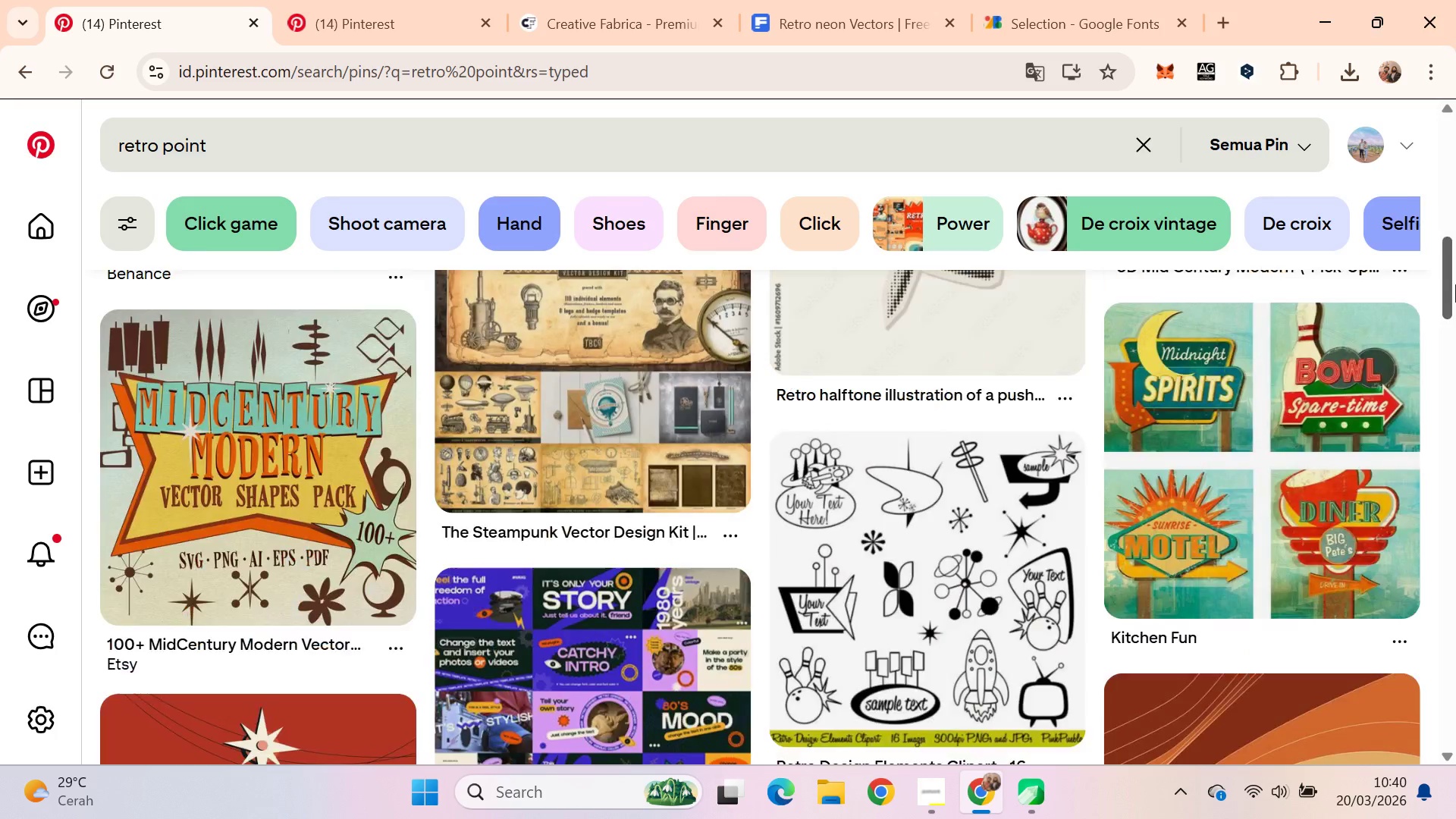 
left_click_drag(start_coordinate=[1455, 284], to_coordinate=[1455, 367])
 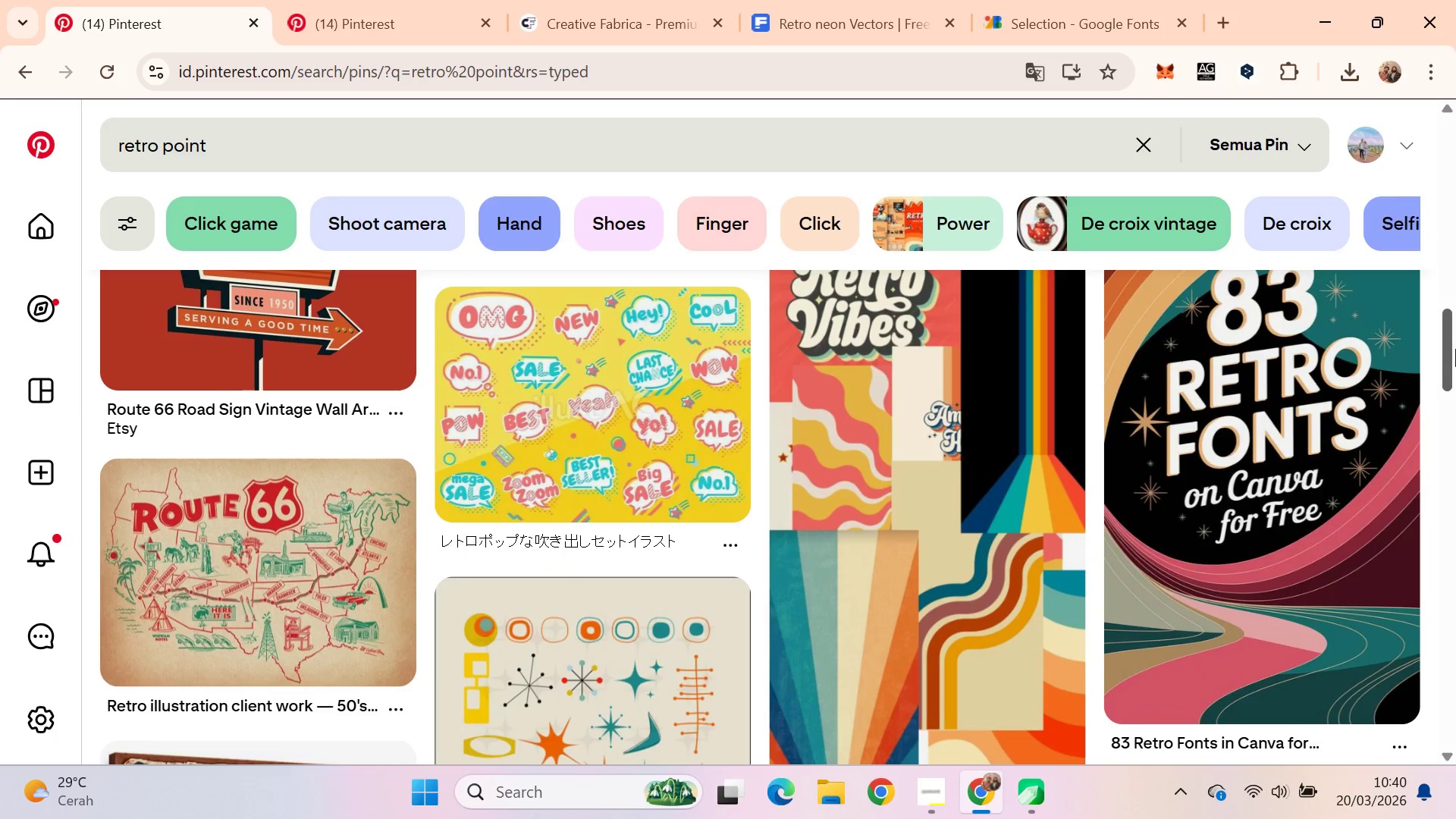 
left_click_drag(start_coordinate=[1455, 347], to_coordinate=[1455, 185])
 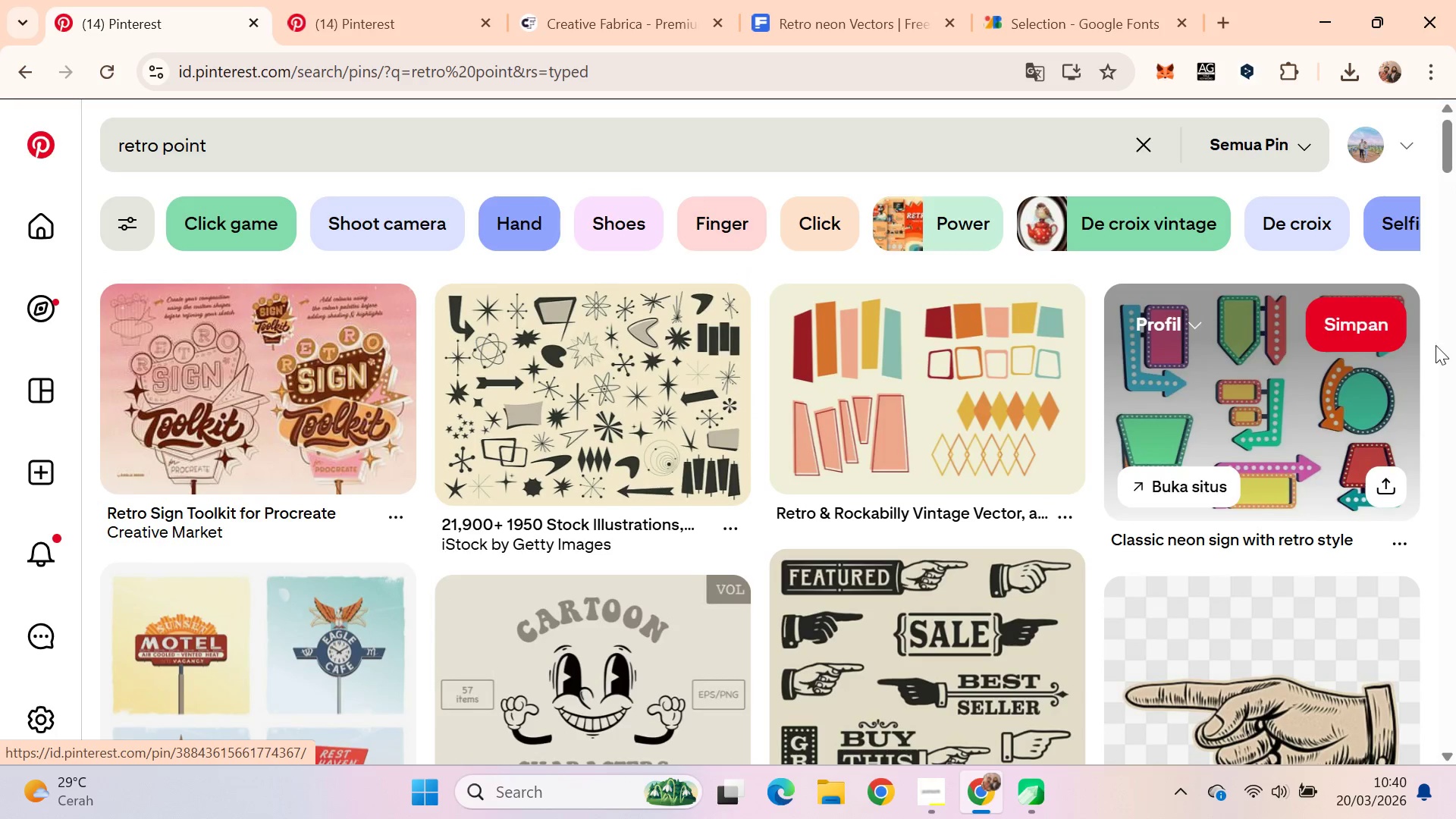 
key(Alt+AltLeft)
 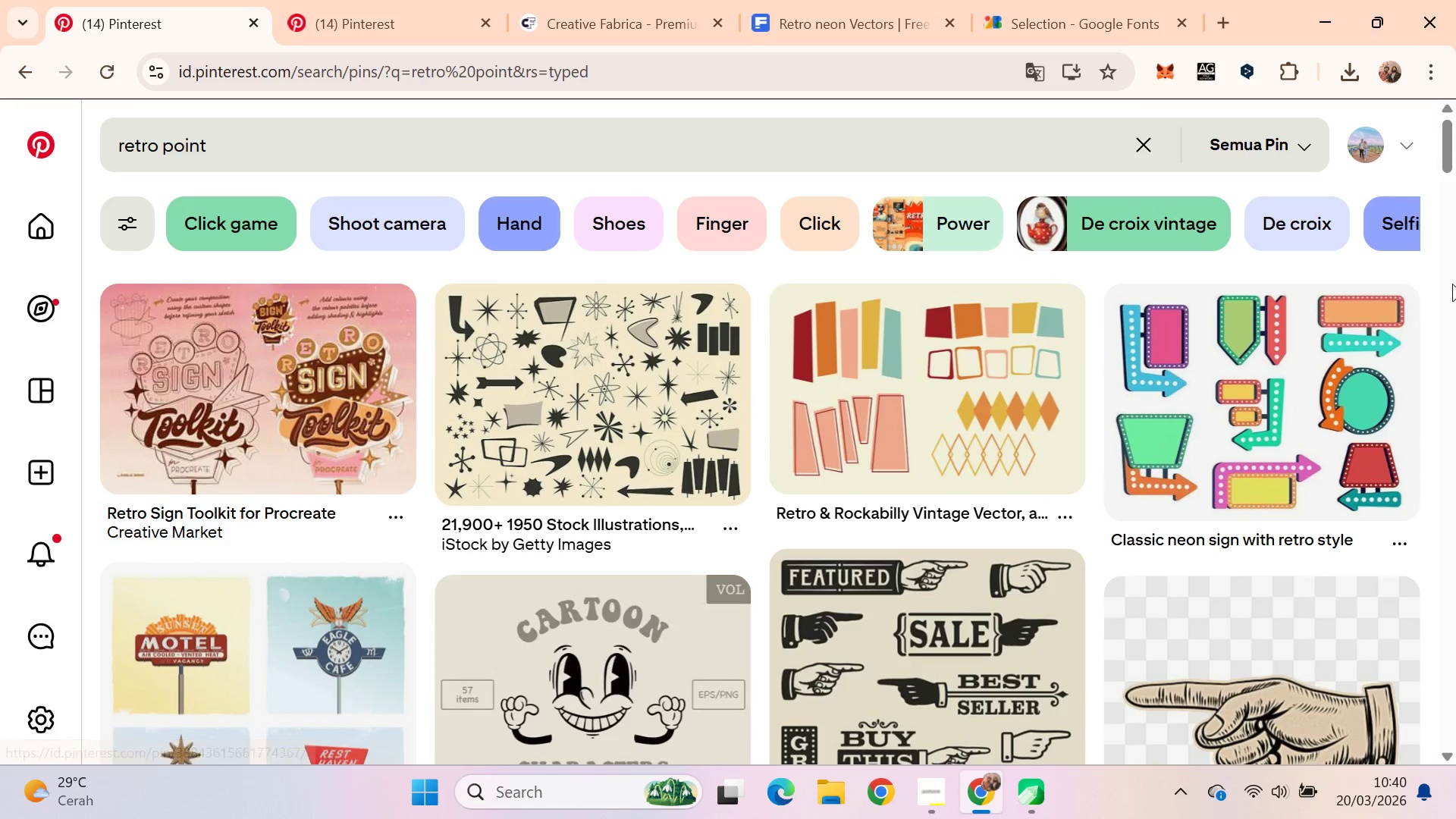 
key(Alt+Tab)
 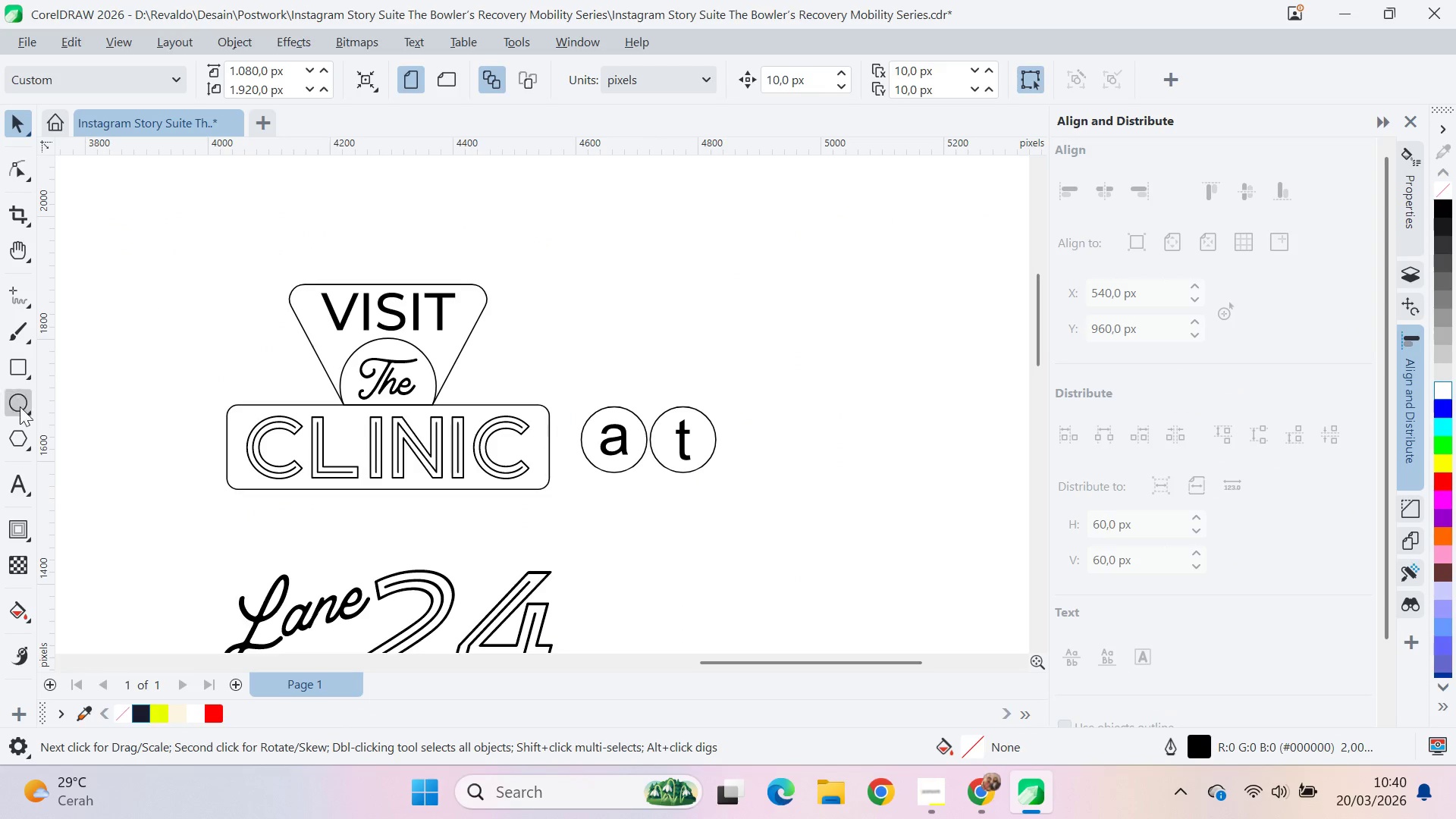 
left_click_drag(start_coordinate=[17, 458], to_coordinate=[17, 453])
 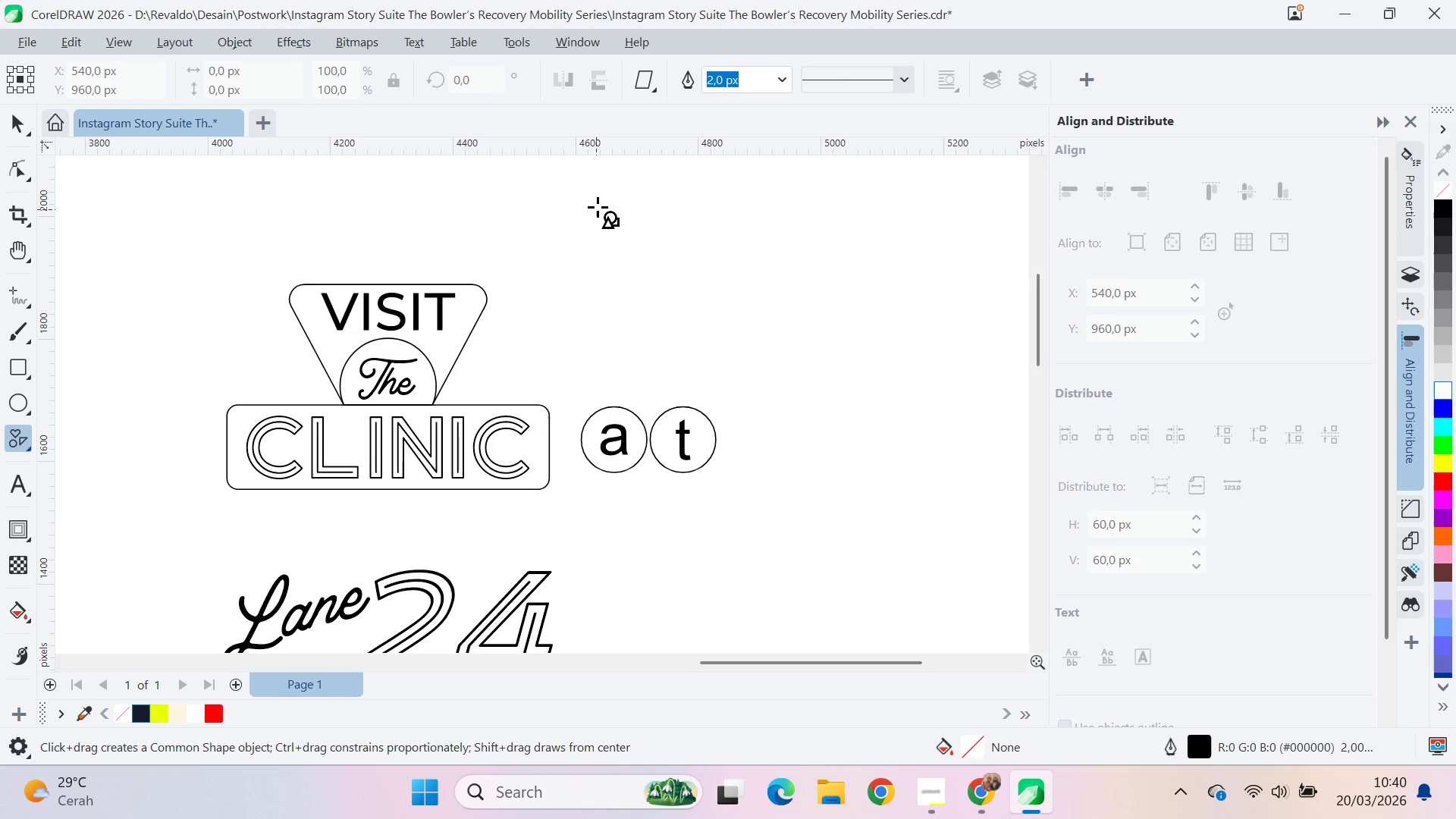 
double_click([658, 83])
 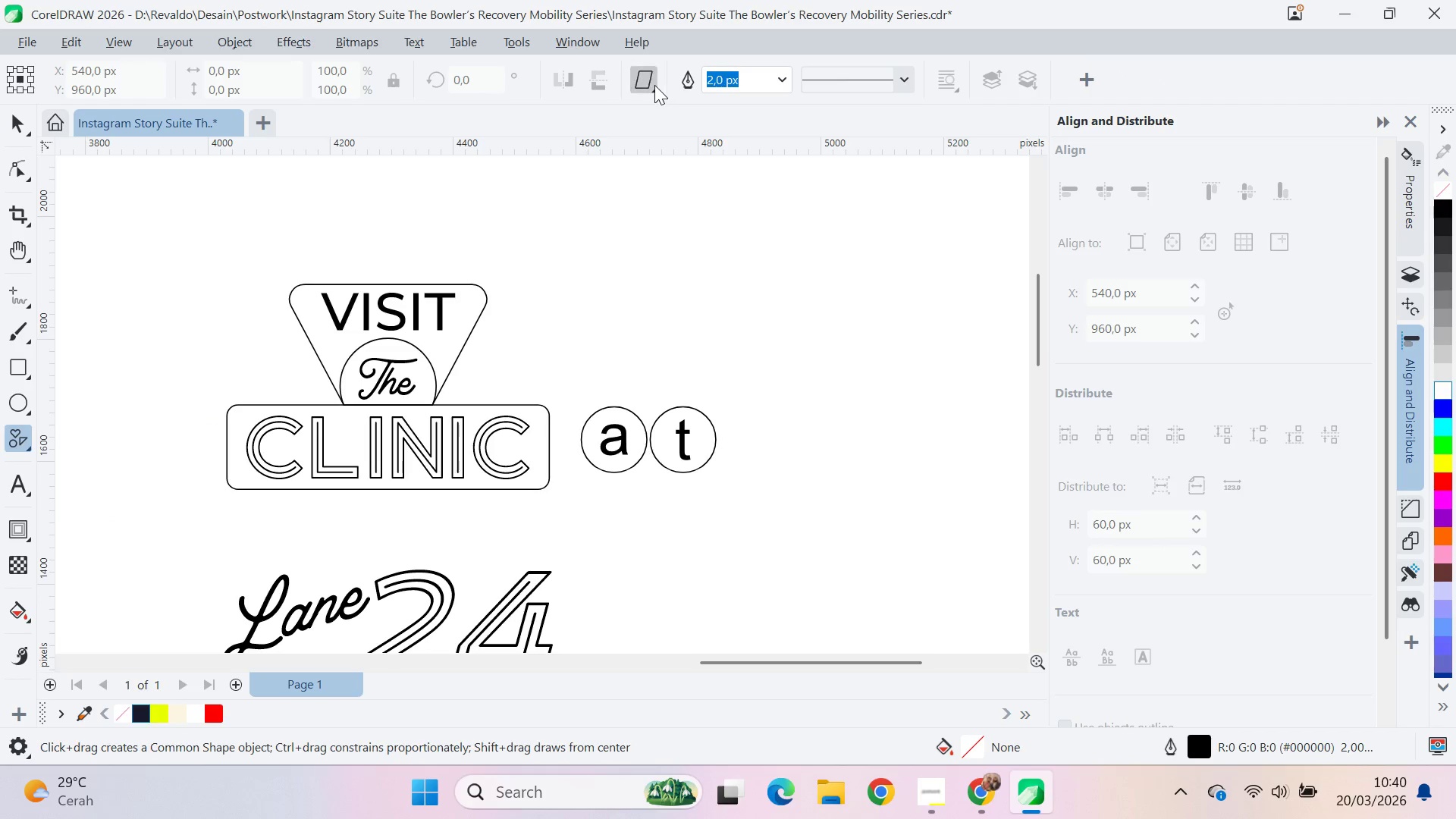 
triple_click([654, 85])
 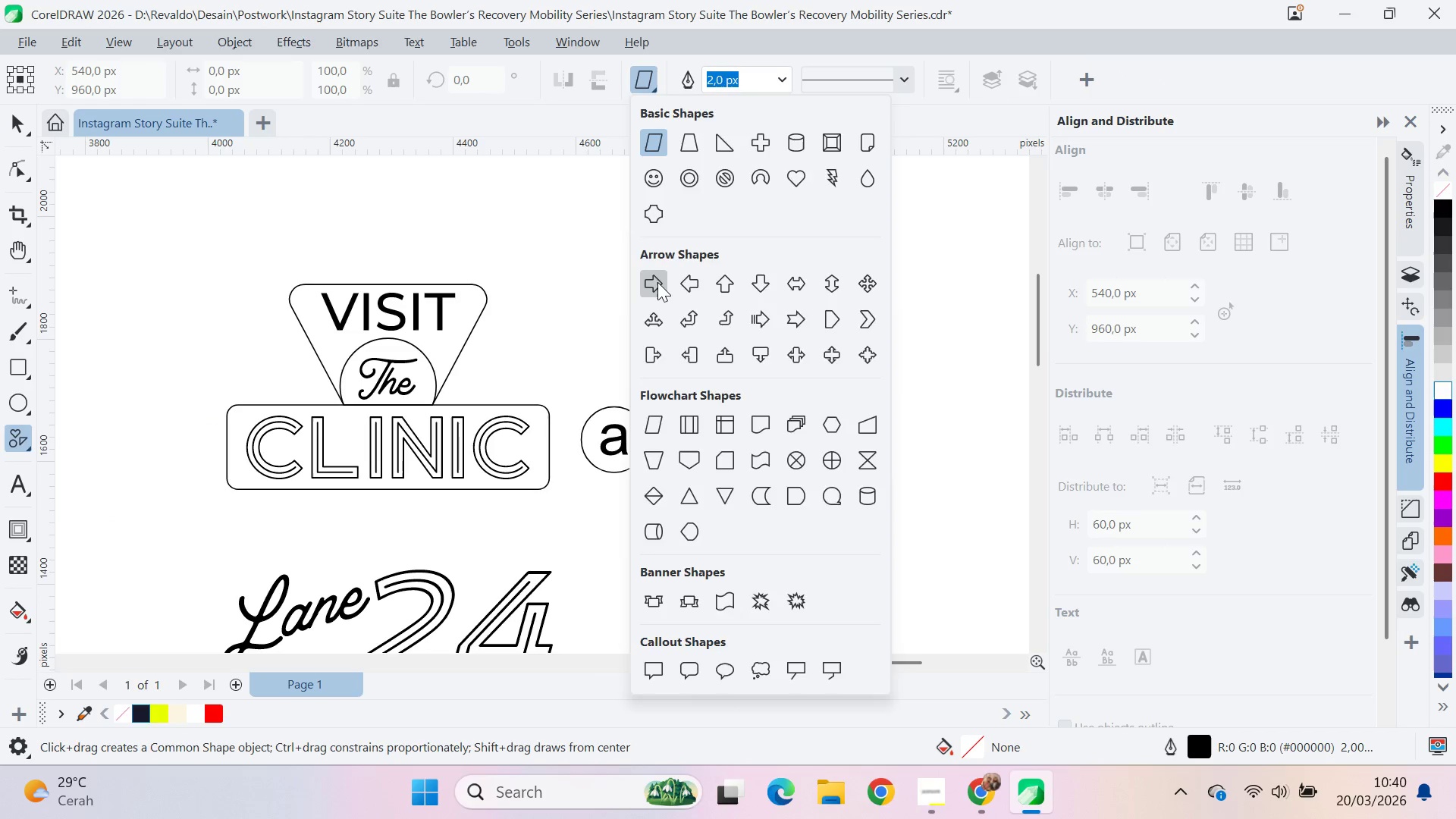 
left_click_drag(start_coordinate=[608, 295], to_coordinate=[826, 369])
 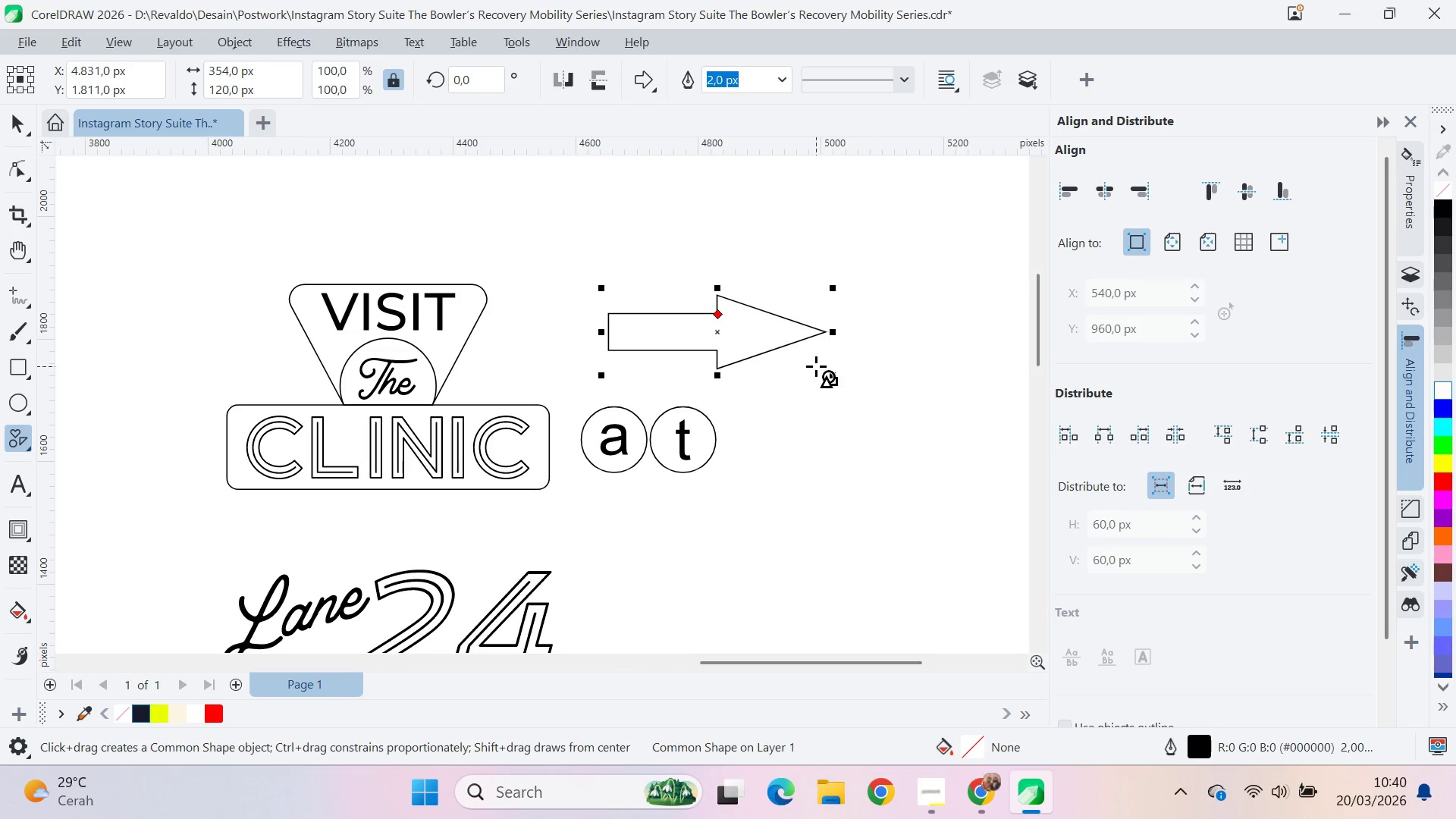 
key(V)
 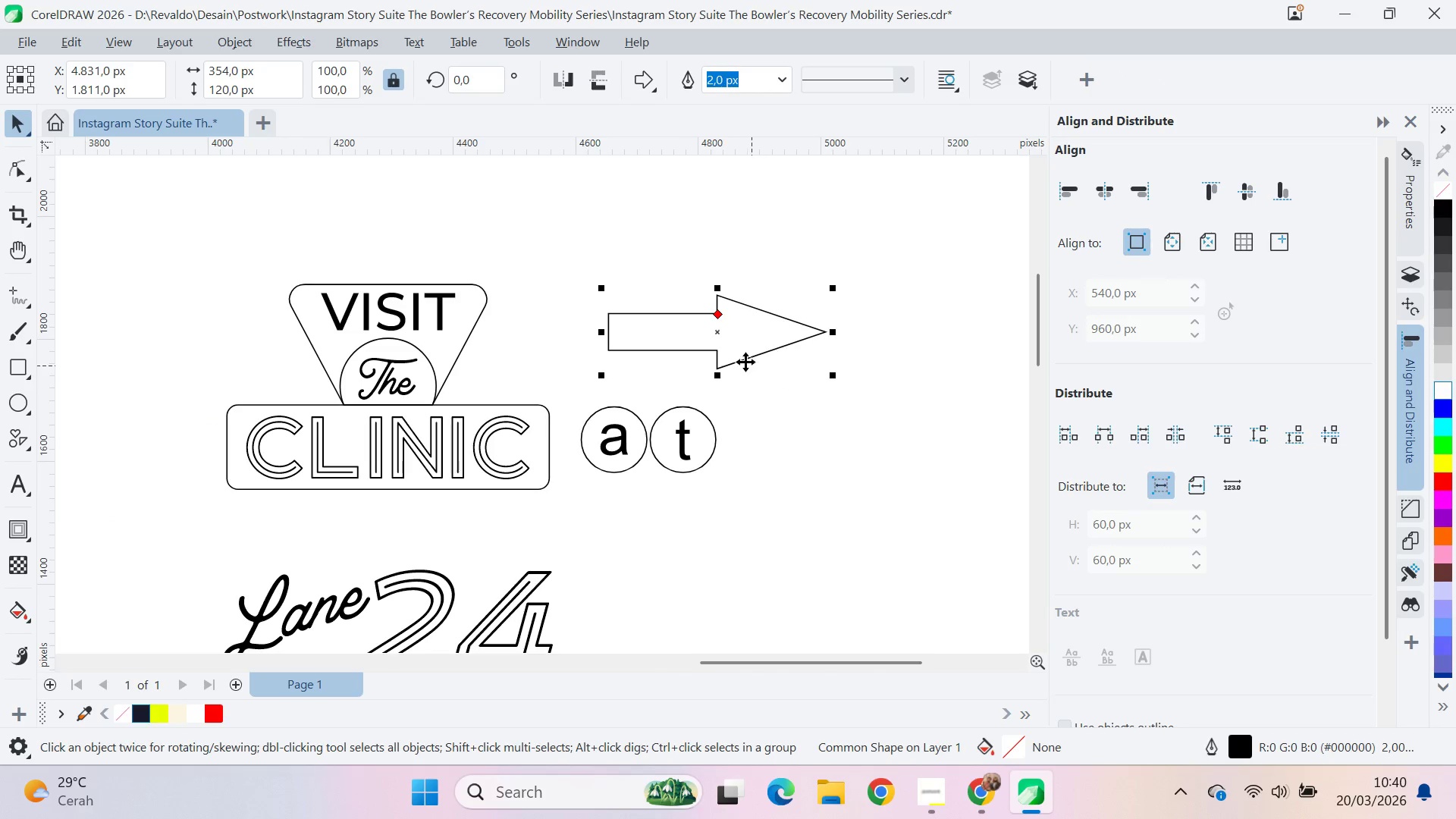 
key(A)
 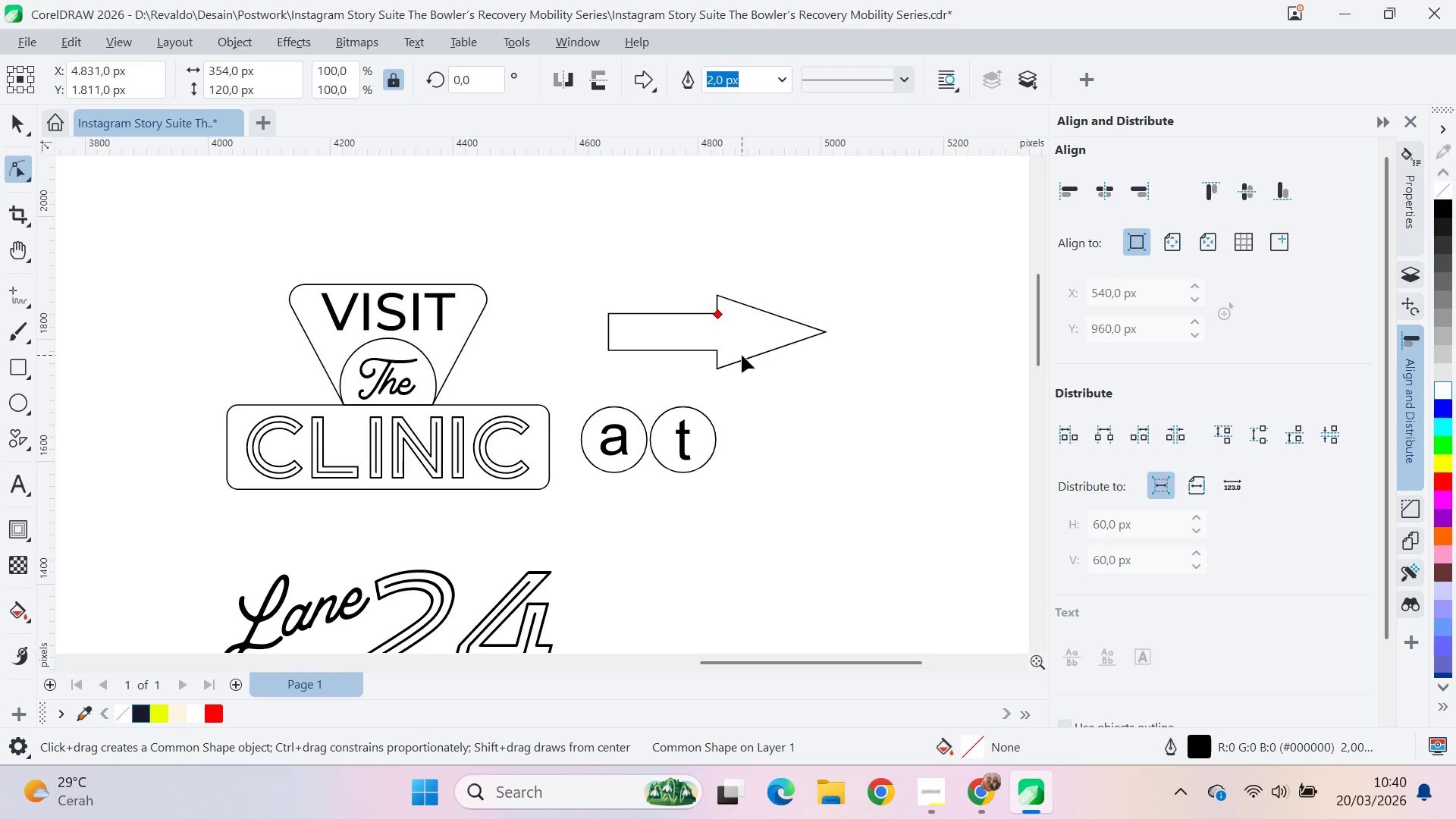 
key(Control+Q)
 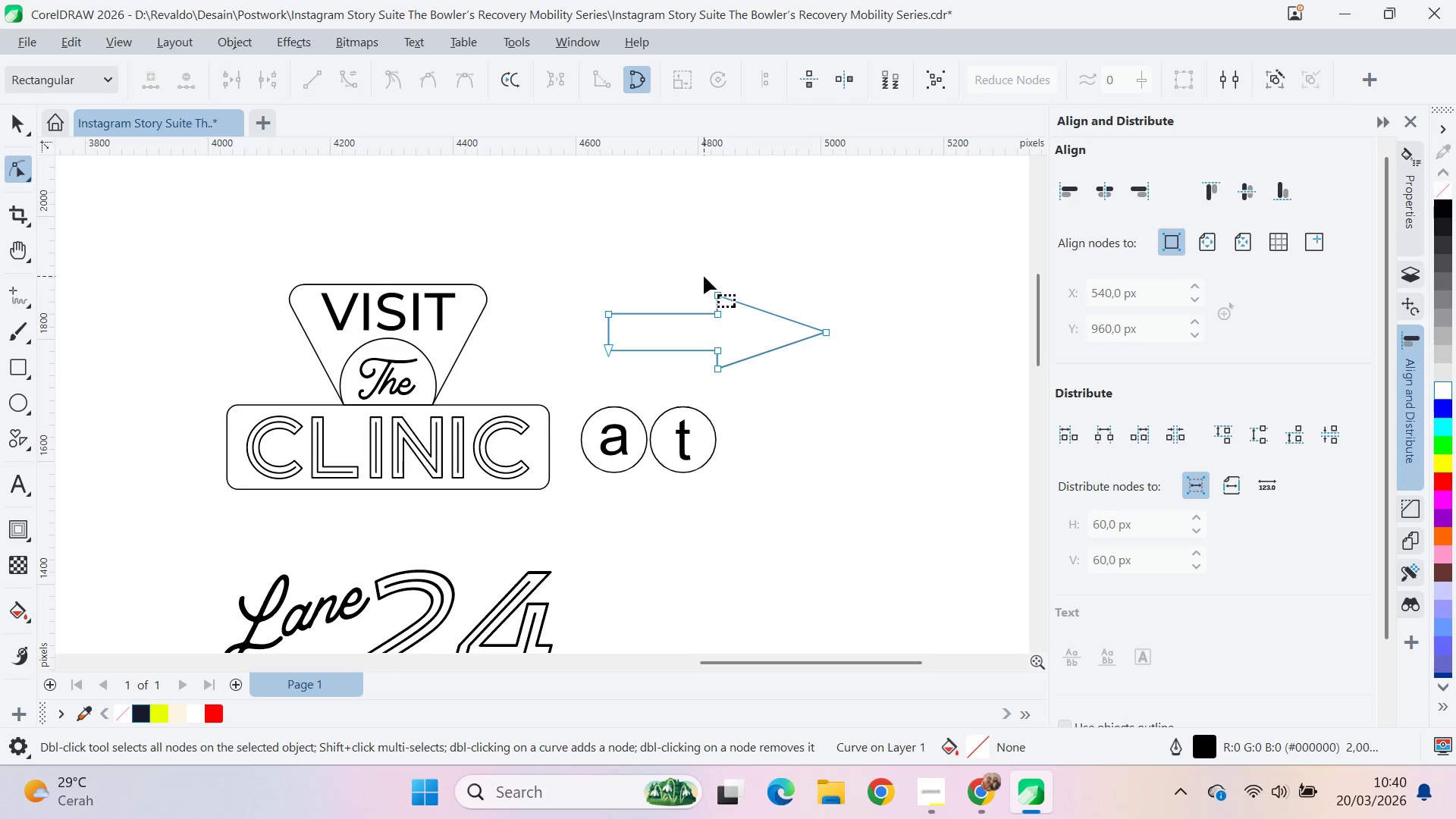 
left_click_drag(start_coordinate=[704, 275], to_coordinate=[752, 397])
 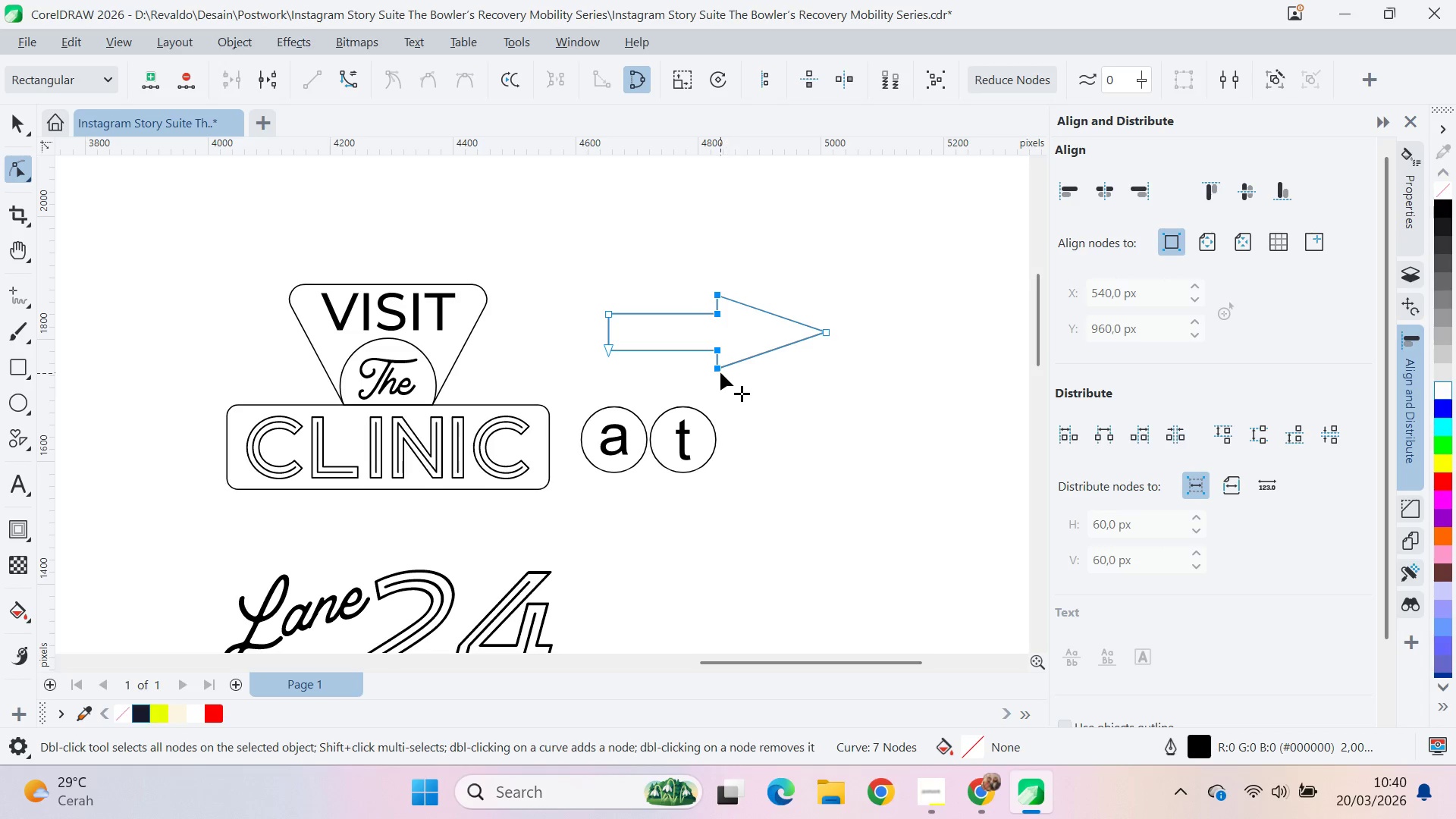 
left_click_drag(start_coordinate=[720, 372], to_coordinate=[752, 372])
 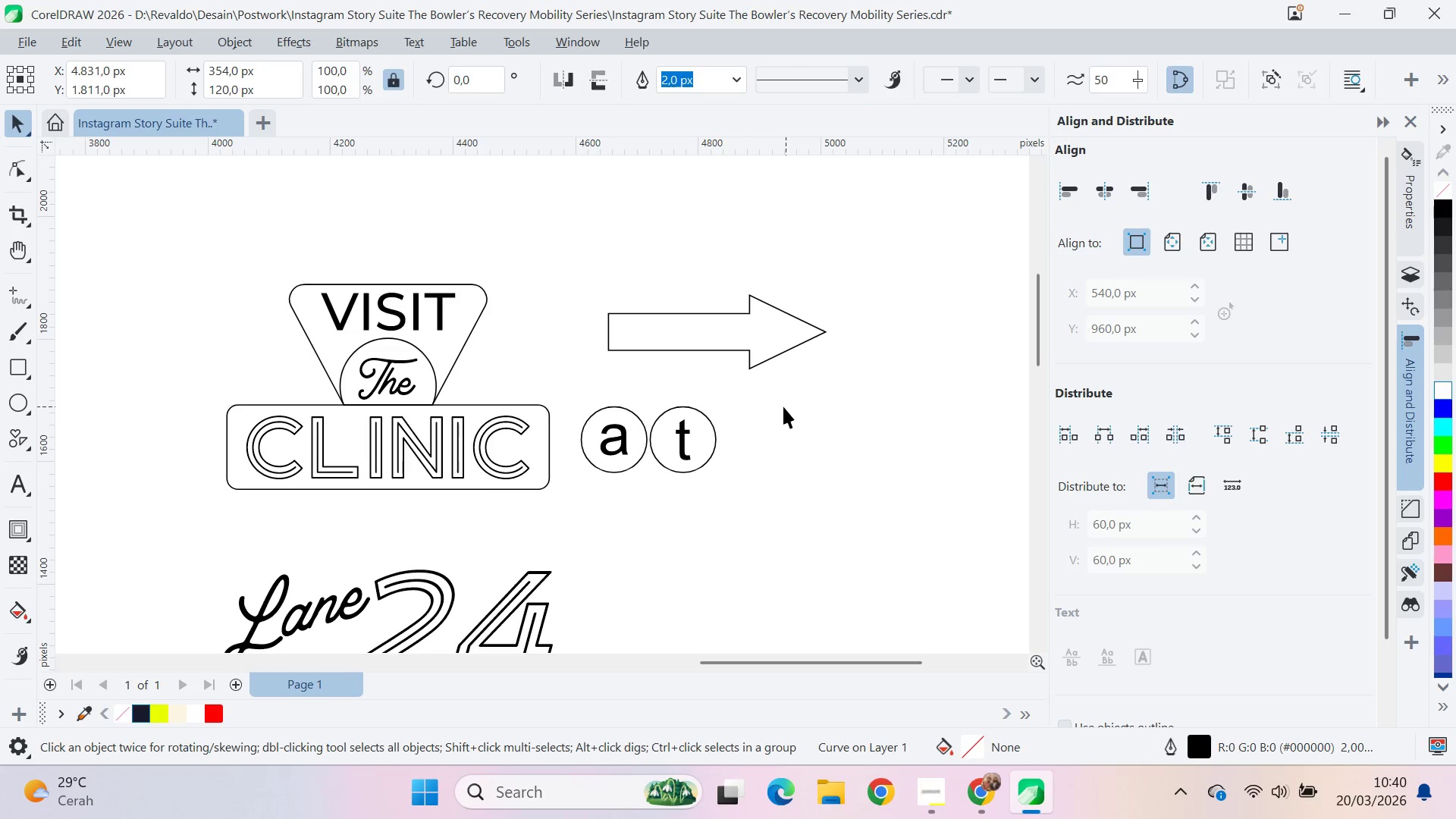 
hold_key(key=ShiftLeft, duration=1.5)
 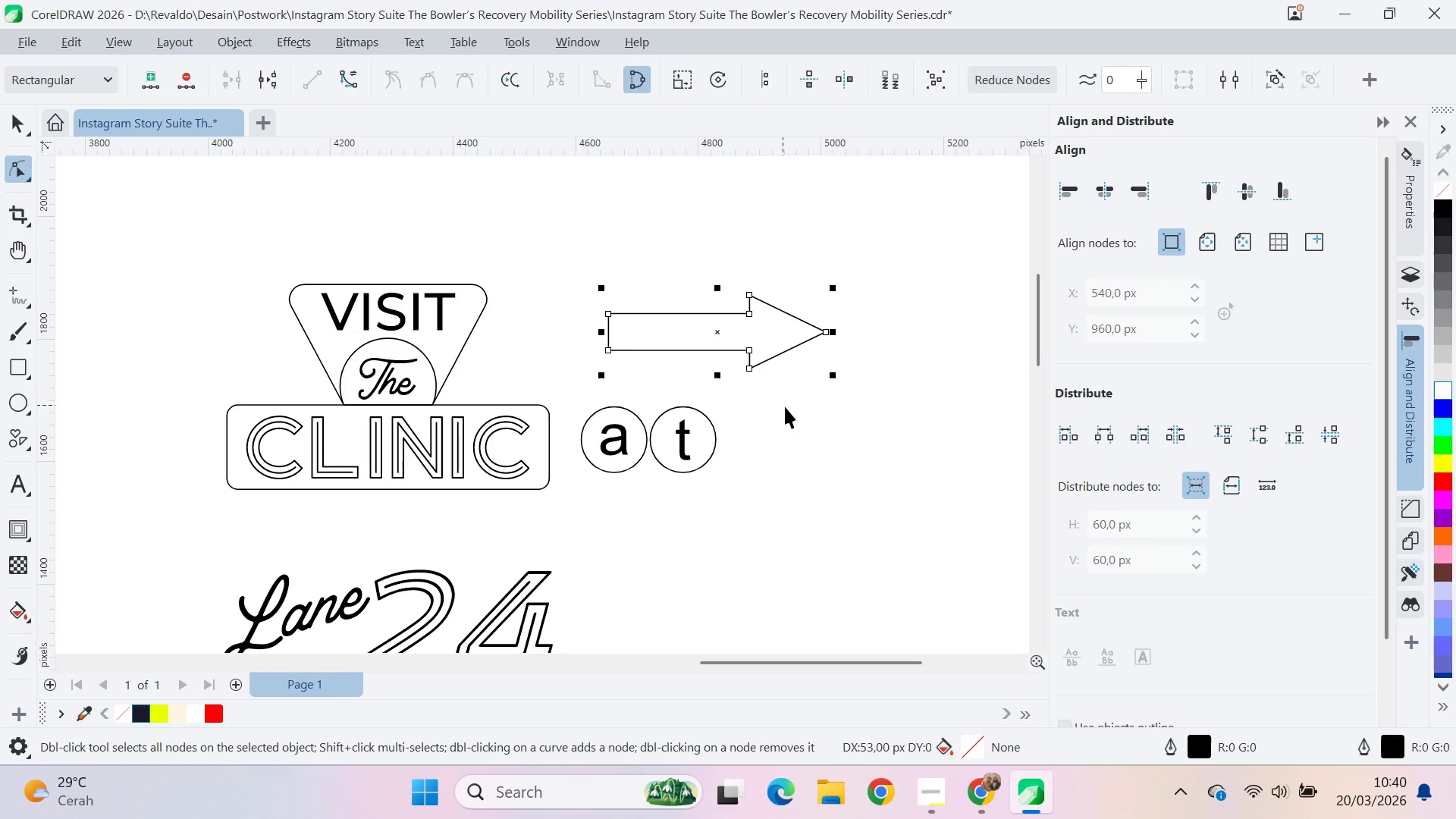 
hold_key(key=ShiftLeft, duration=0.36)
 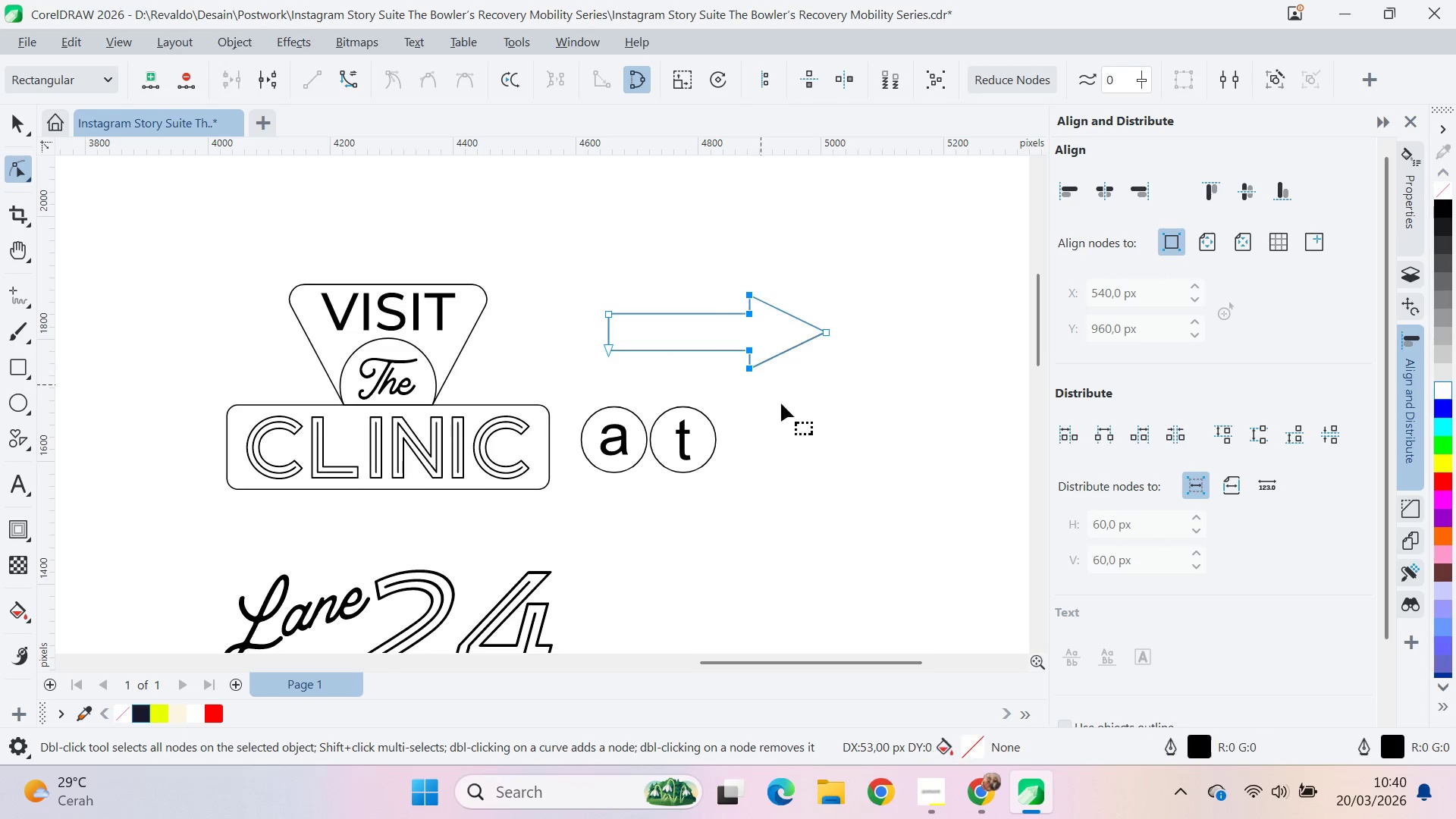 
key(V)
 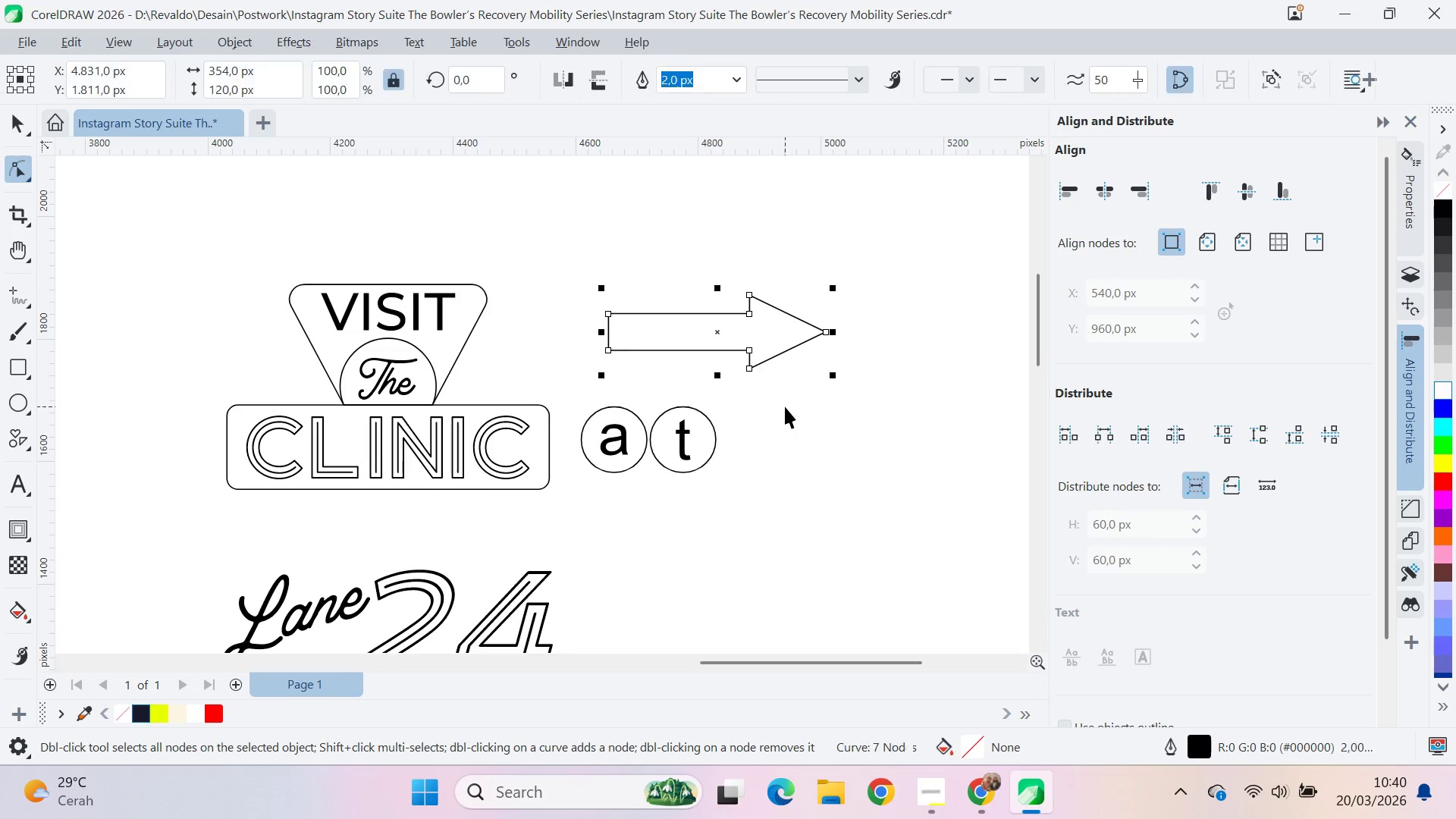 
left_click([786, 406])
 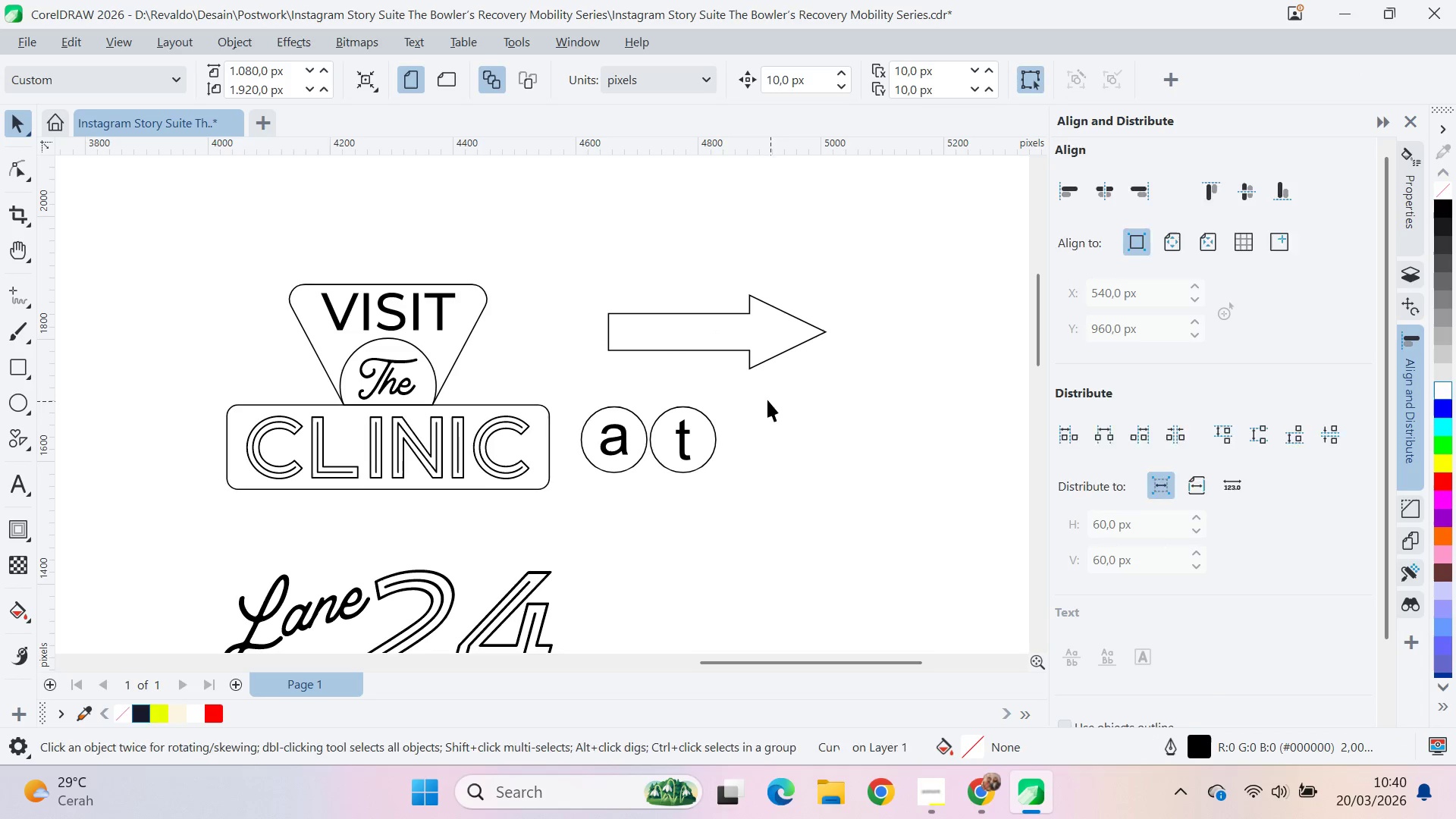 
key(Alt+AltLeft)
 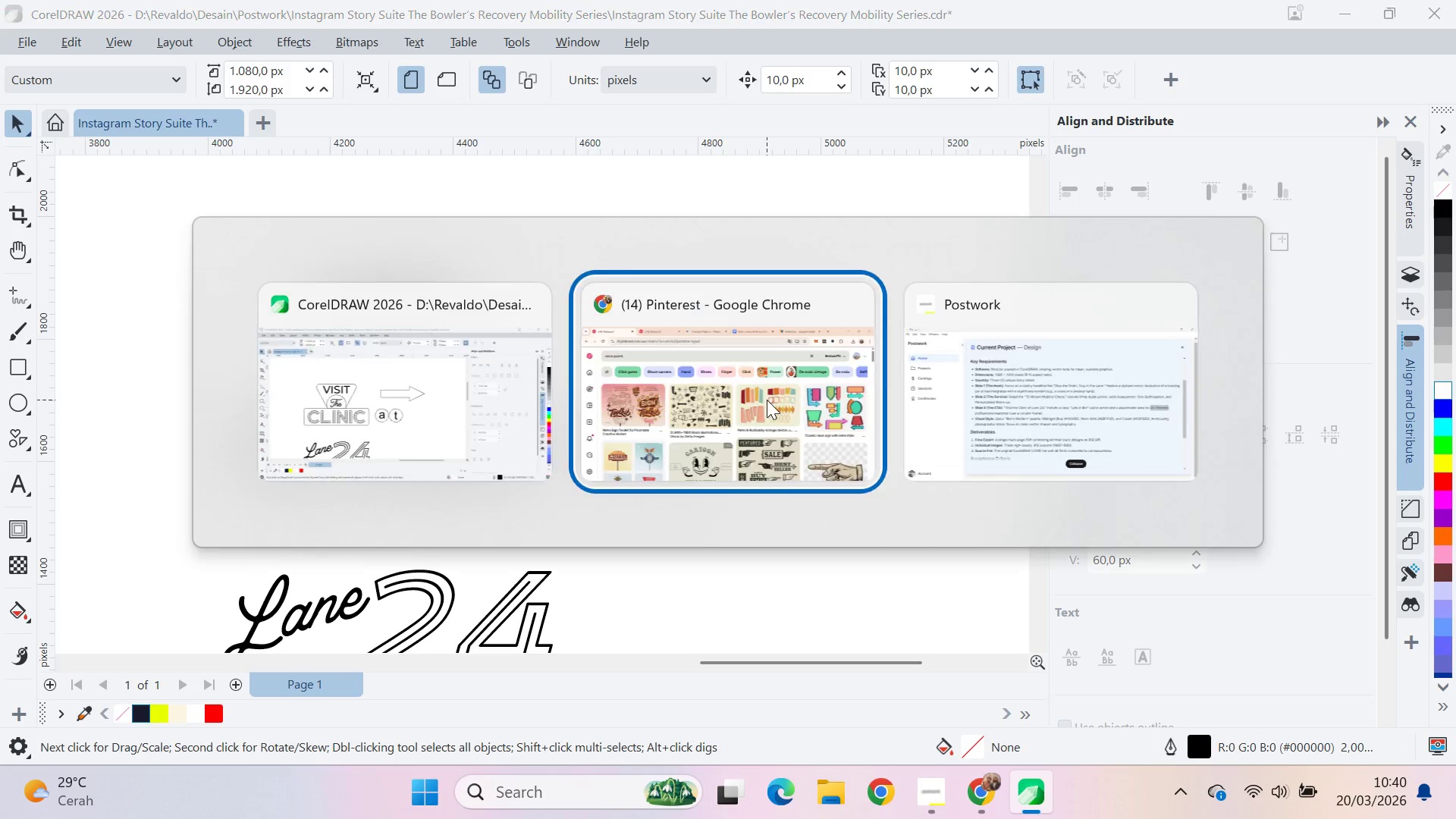 
key(Alt+AltLeft)
 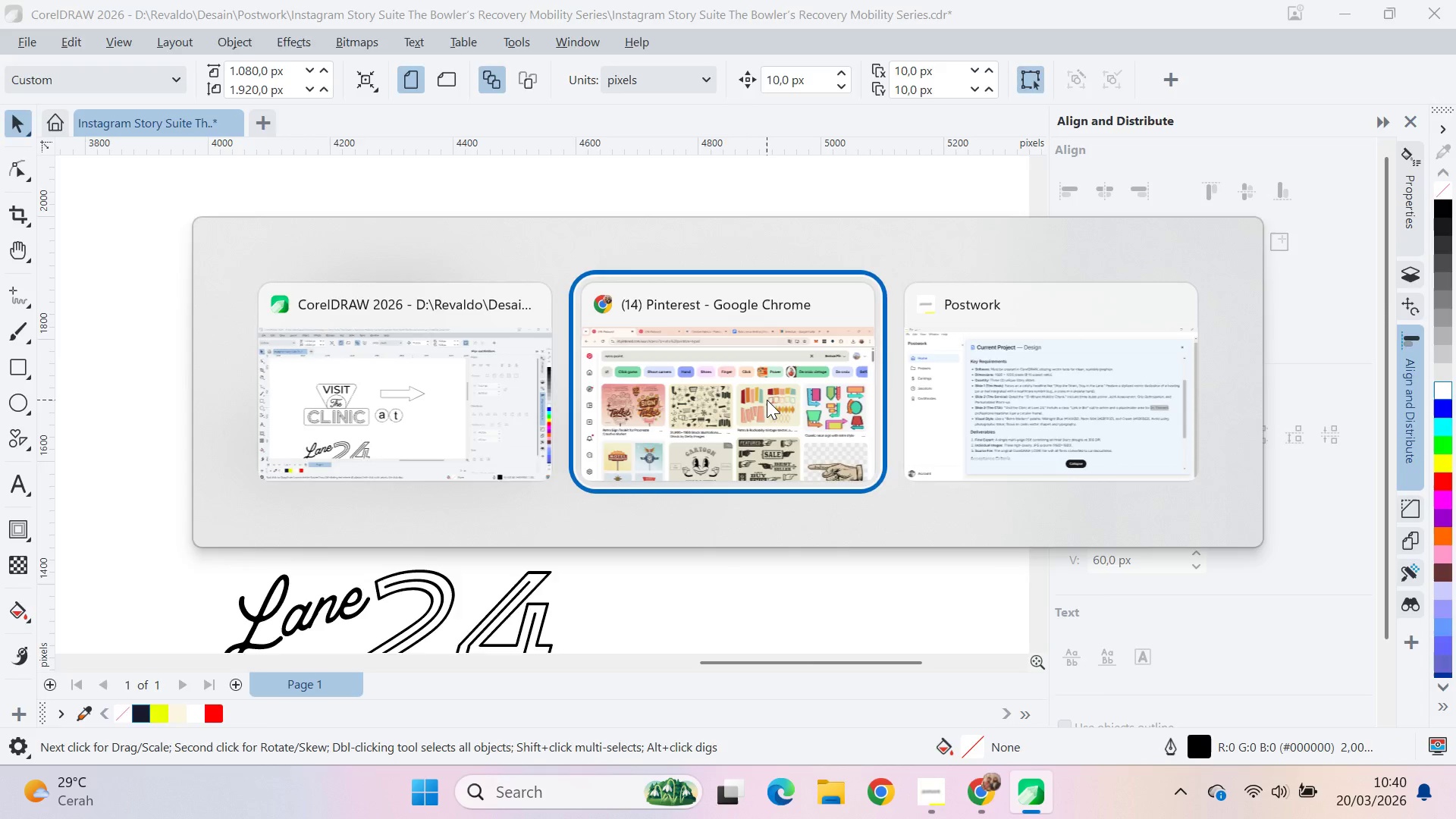 
key(Alt+Tab)
 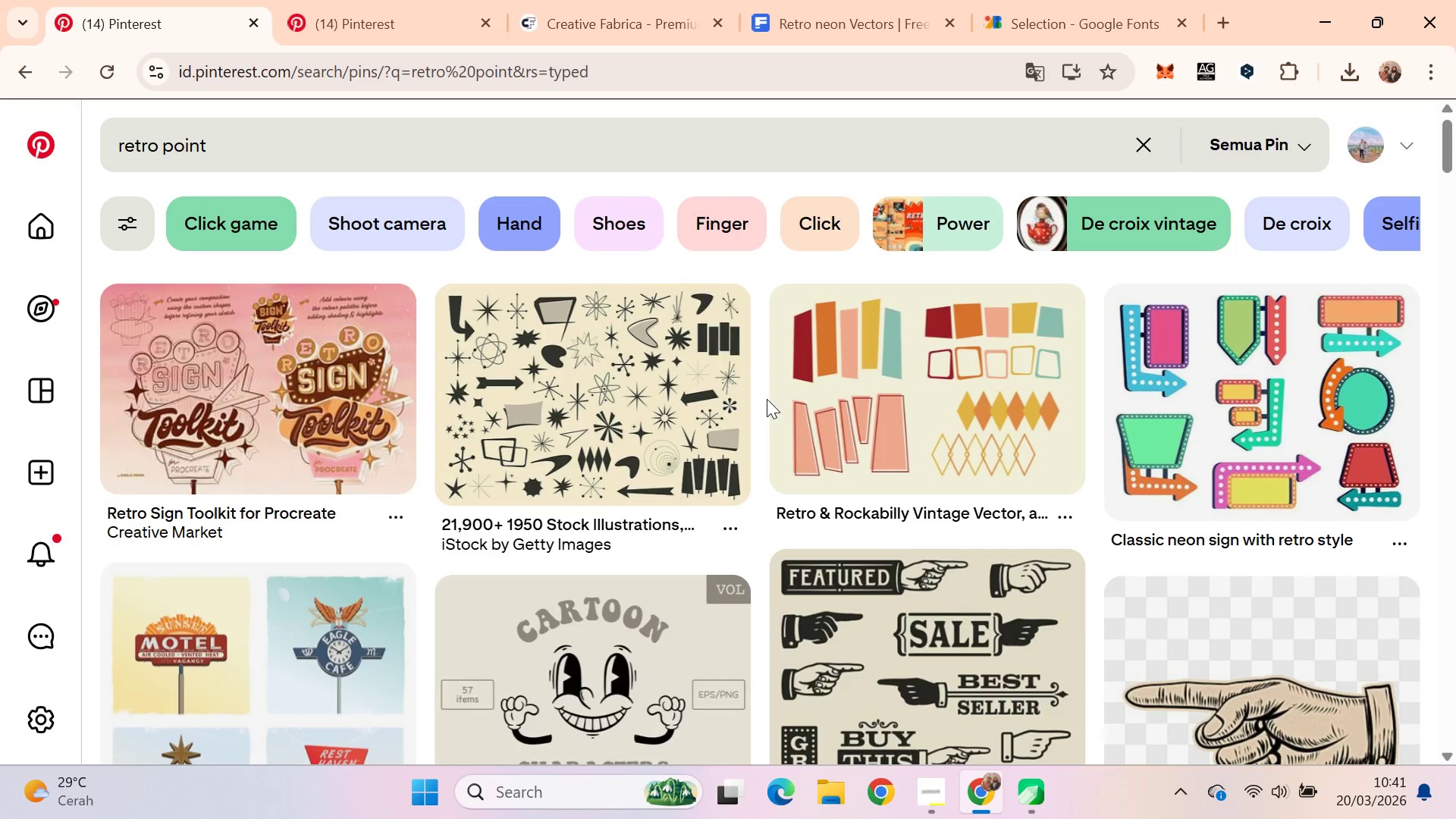 
hold_key(key=AltLeft, duration=0.41)
 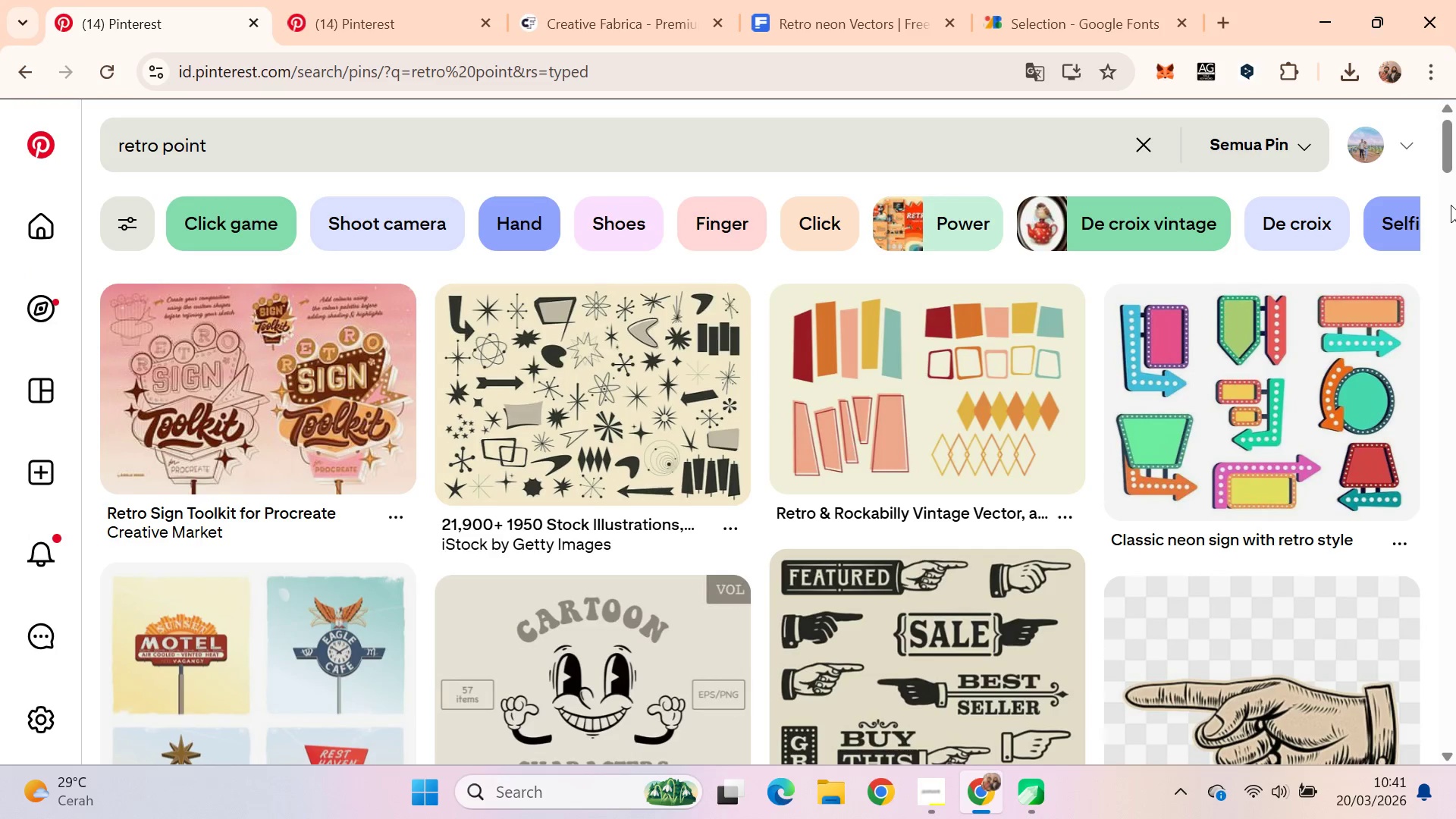 
left_click_drag(start_coordinate=[1455, 154], to_coordinate=[1451, 196])
 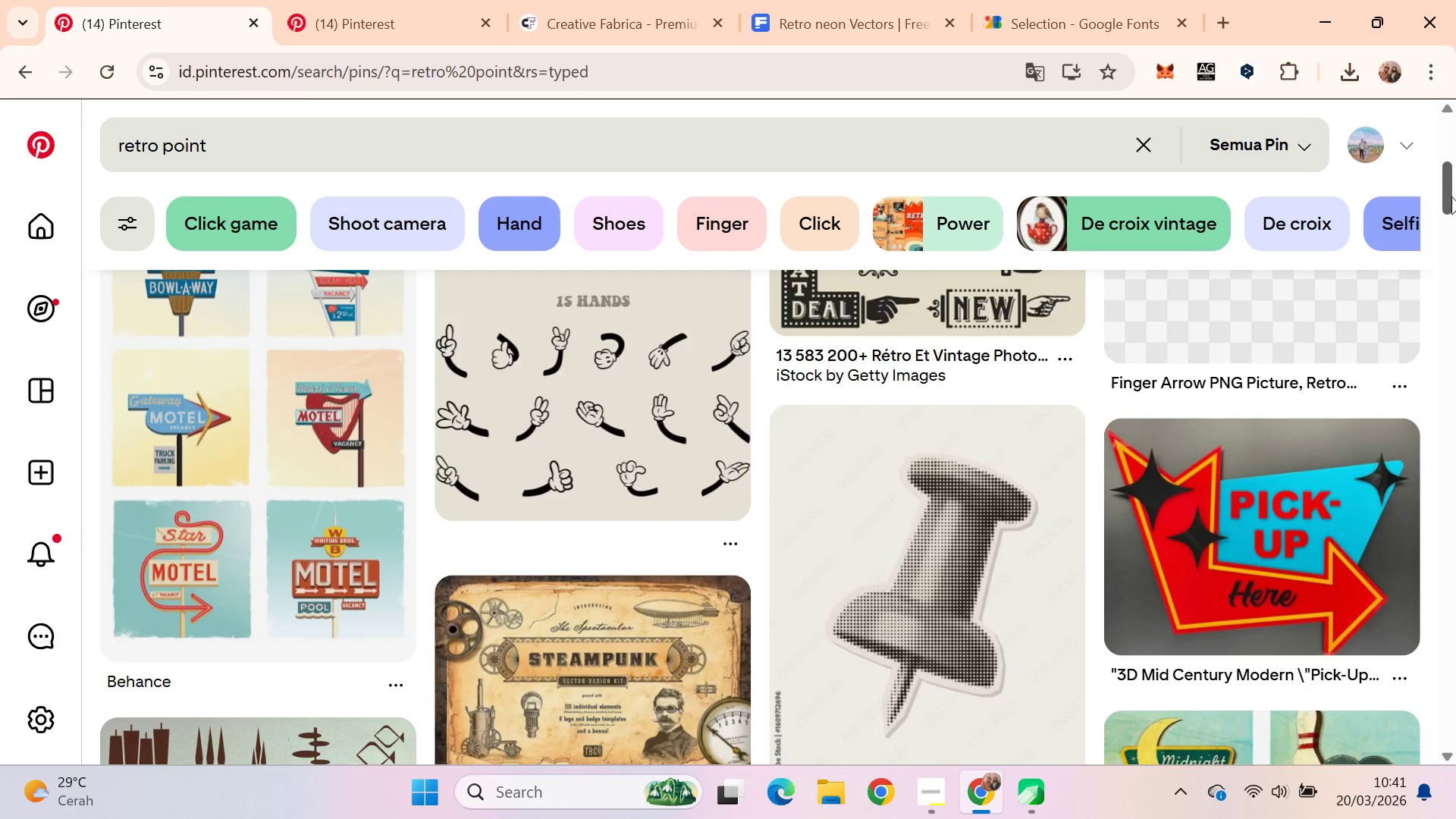 
key(Alt+AltLeft)
 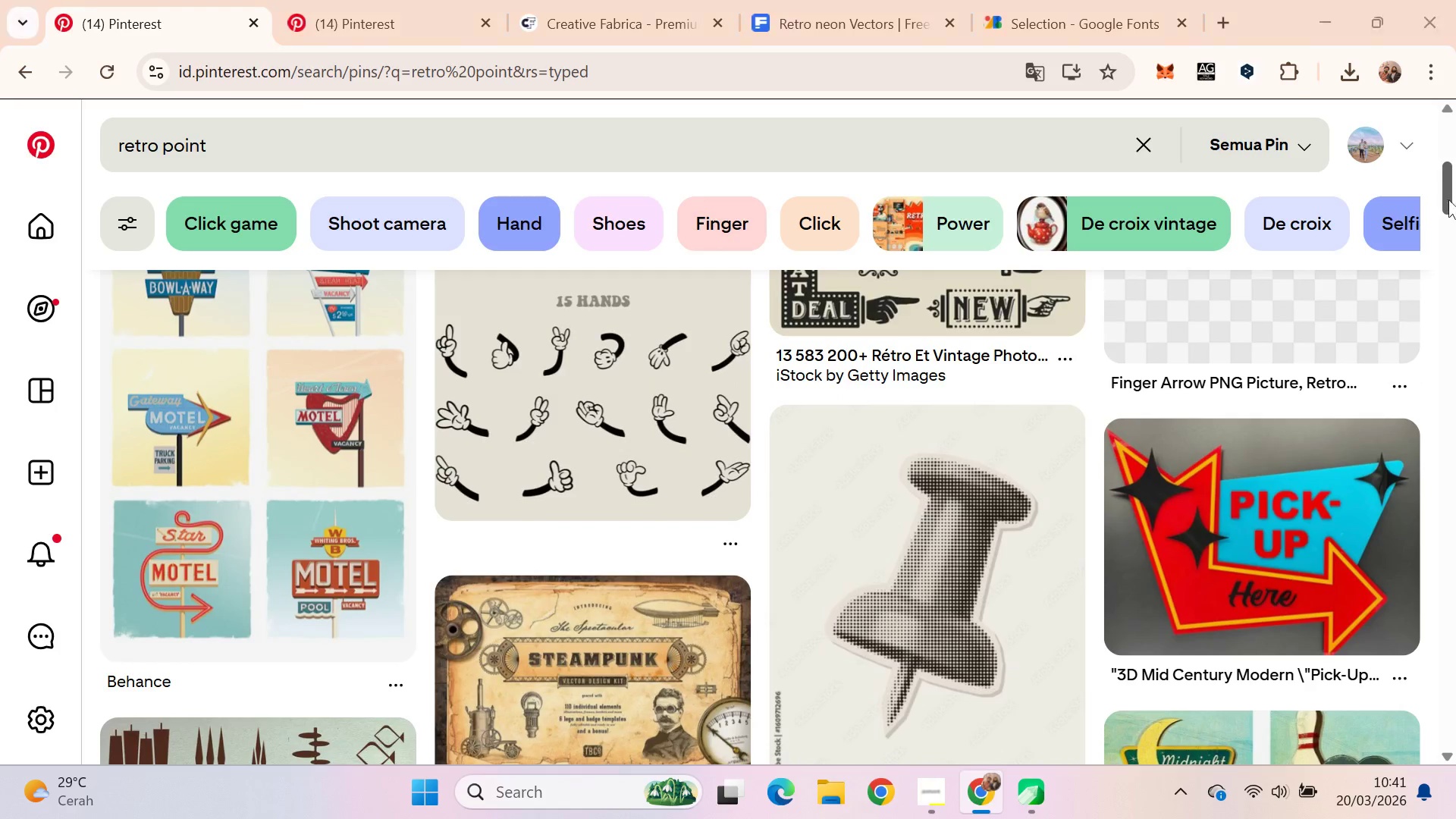 
key(Alt+Tab)
 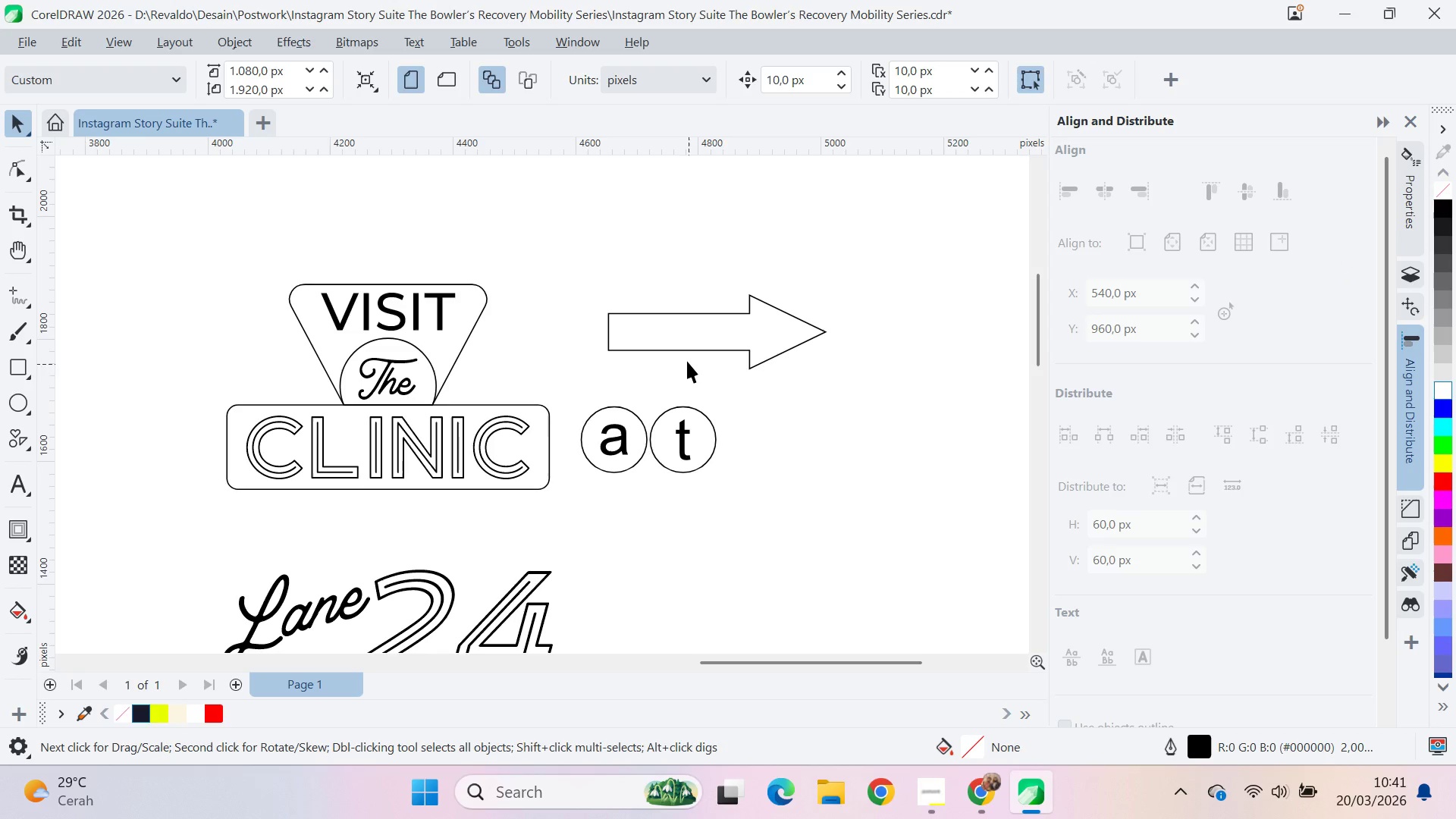 
left_click([685, 355])
 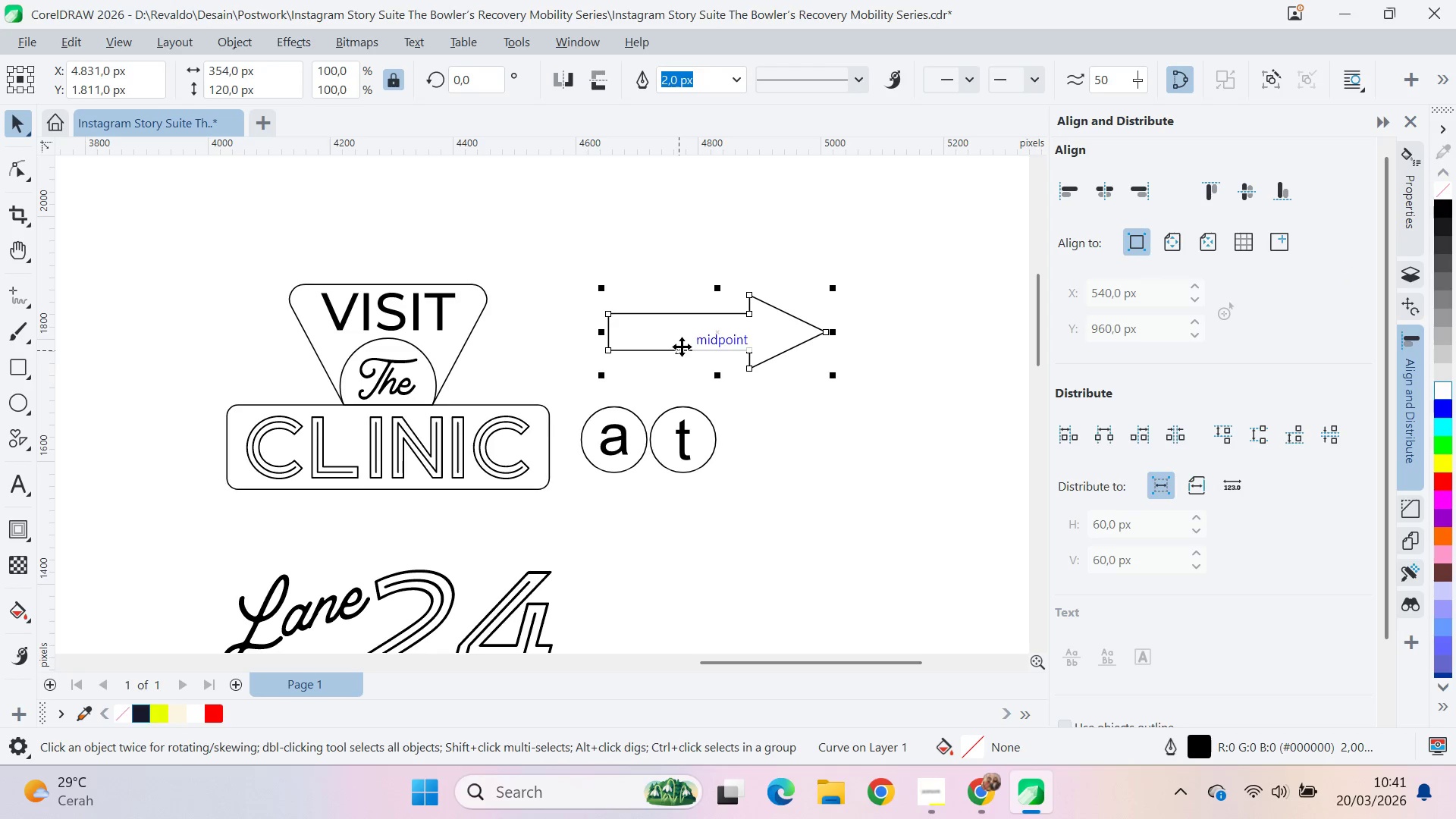 
type(qa)
 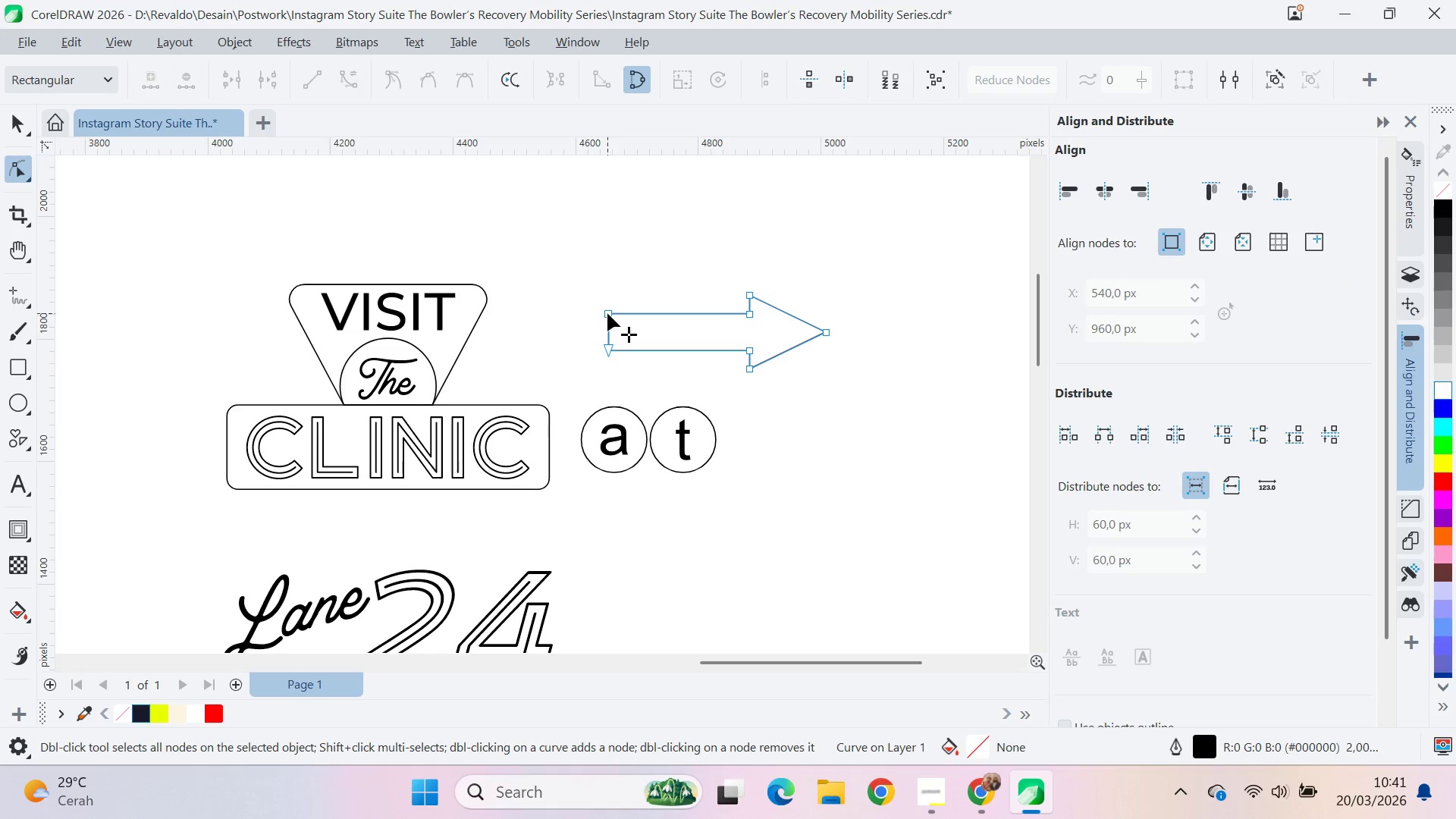 
left_click_drag(start_coordinate=[607, 312], to_coordinate=[604, 288])
 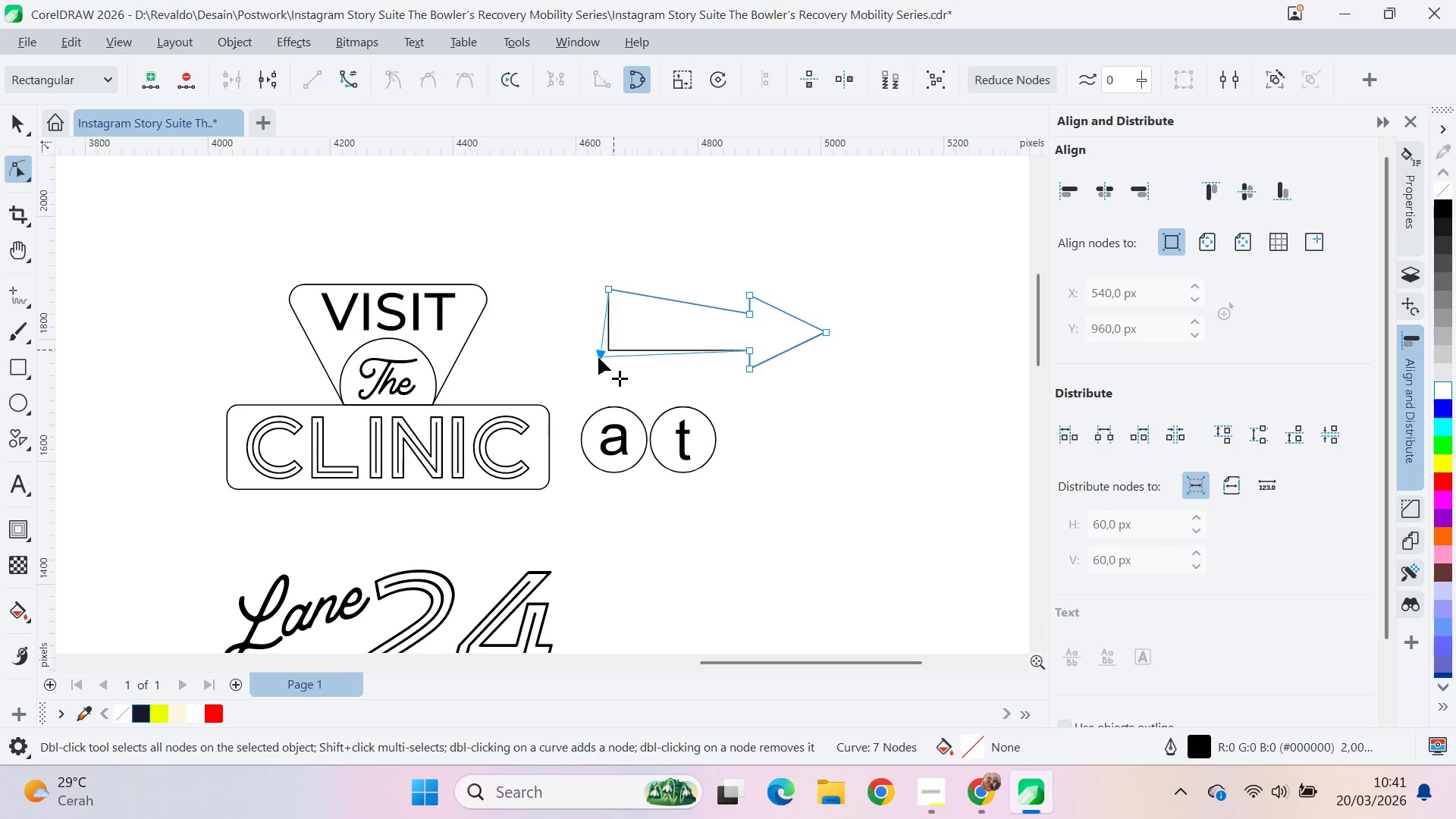 
hold_key(key=ShiftLeft, duration=0.67)
 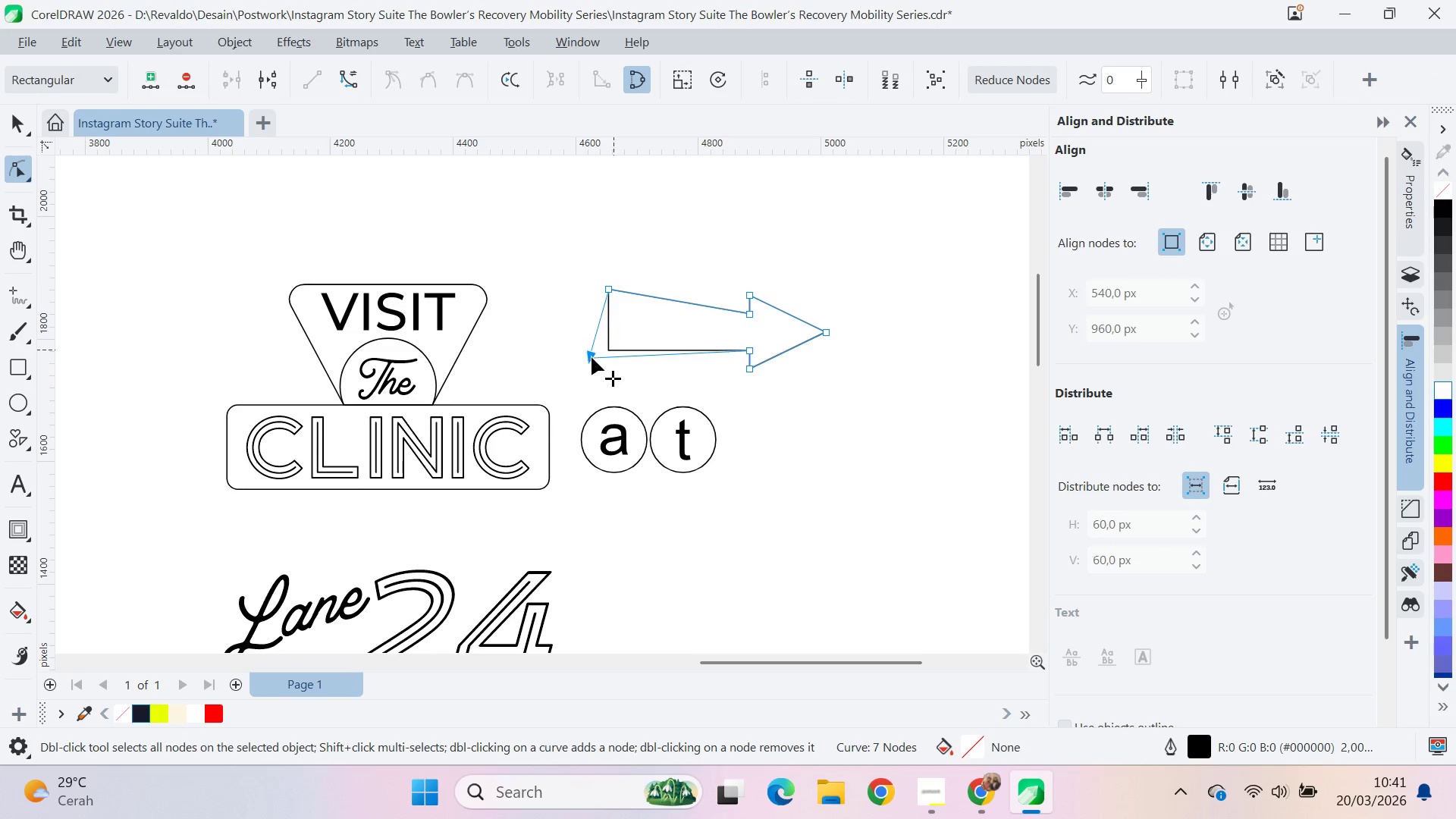 
hold_key(key=ShiftLeft, duration=12.22)
left_click_drag(start_coordinate=[613, 350], to_coordinate=[585, 356])
 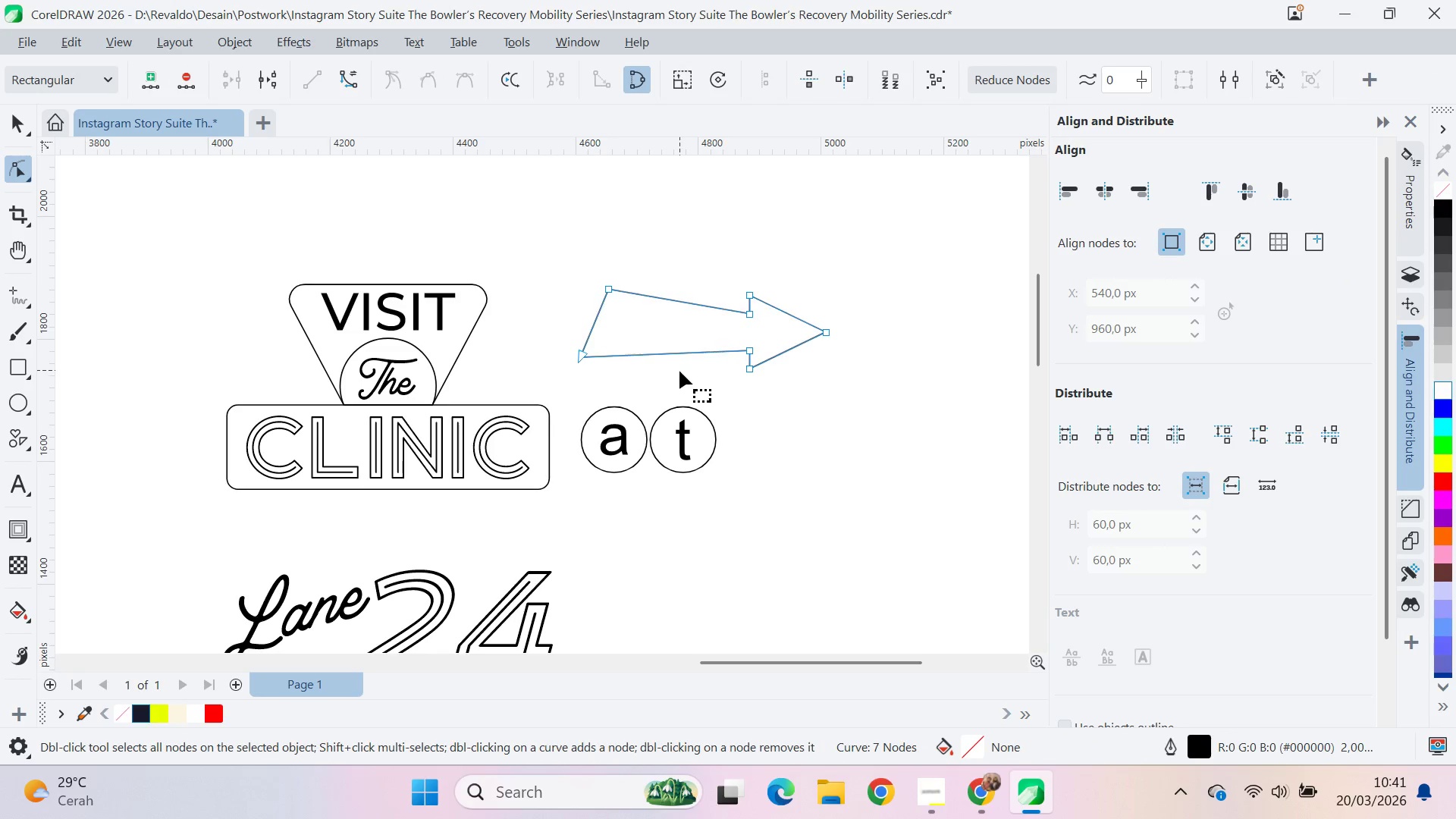 
type(vqv)
 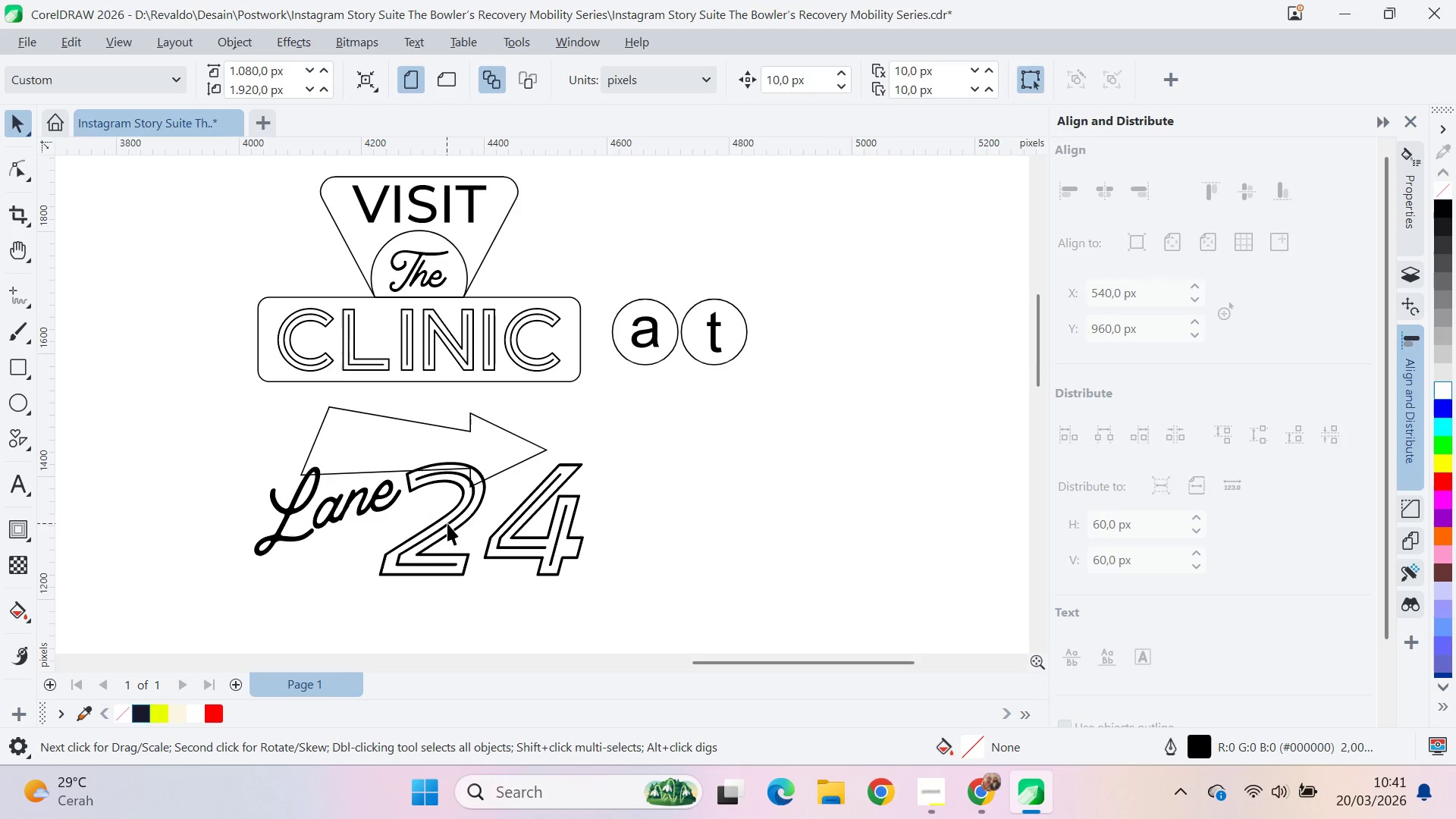 
left_click_drag(start_coordinate=[710, 337], to_coordinate=[351, 556])
 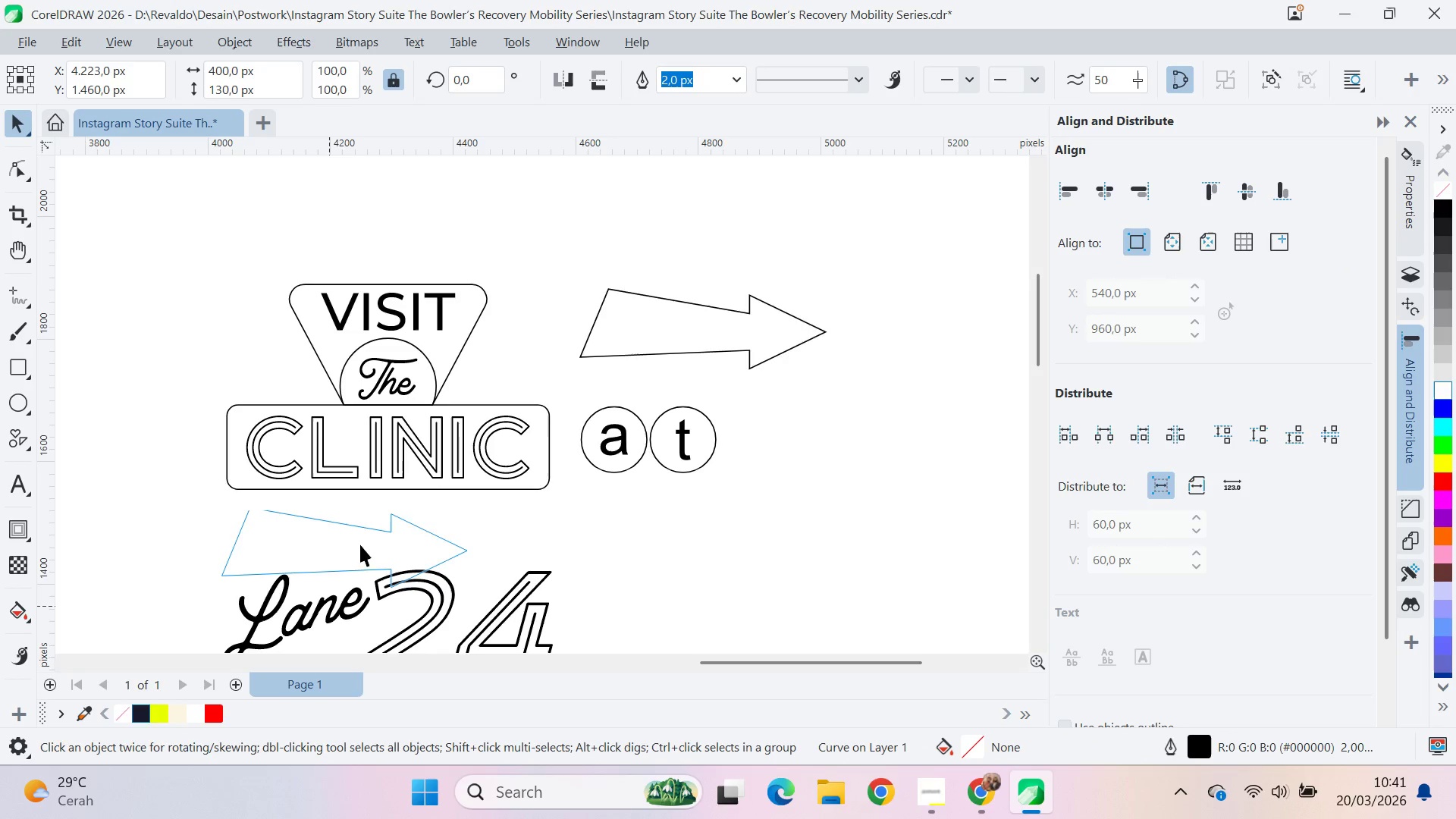 
left_click_drag(start_coordinate=[359, 545], to_coordinate=[408, 553])
 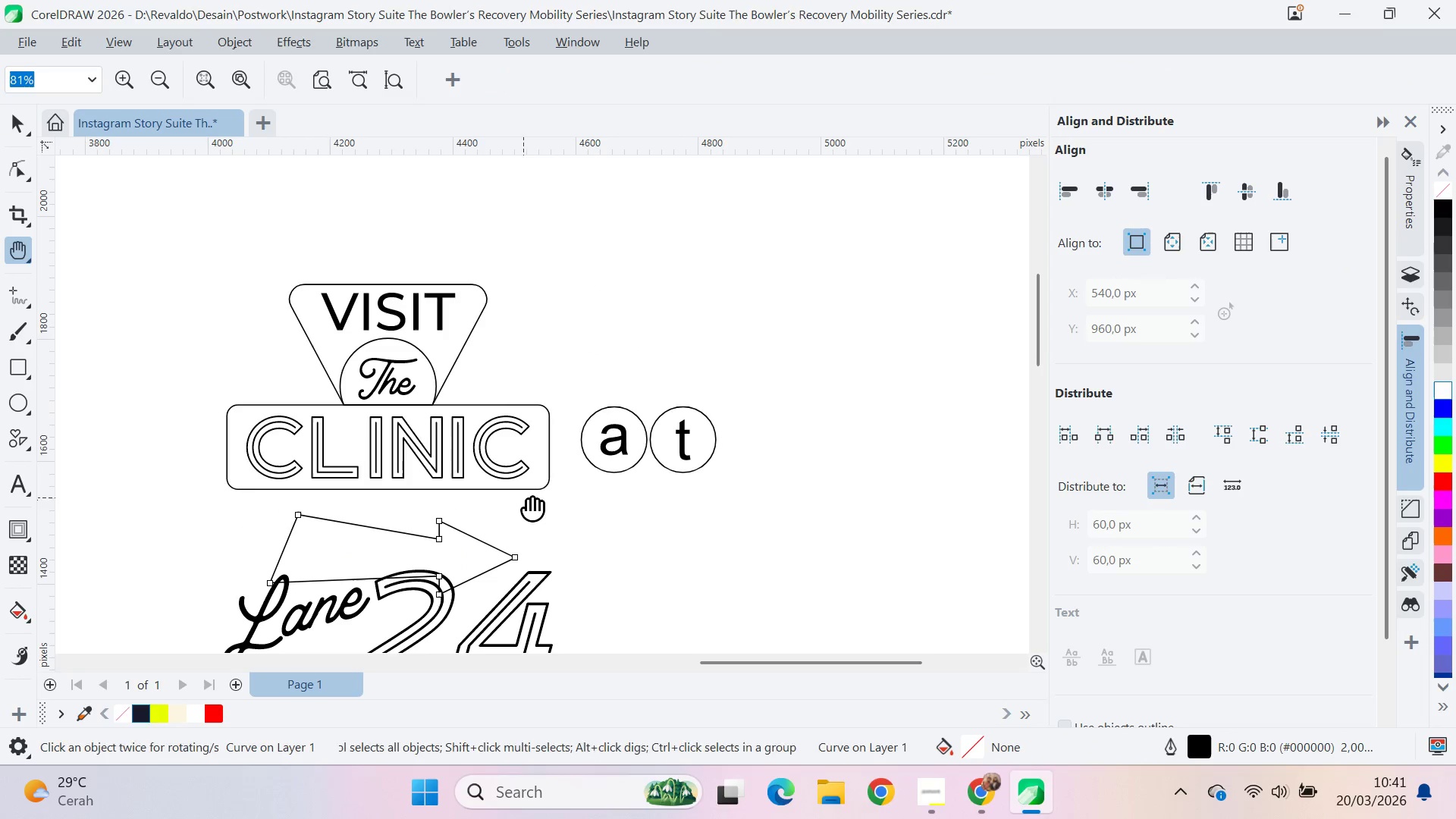 
left_click_drag(start_coordinate=[535, 506], to_coordinate=[566, 398])
 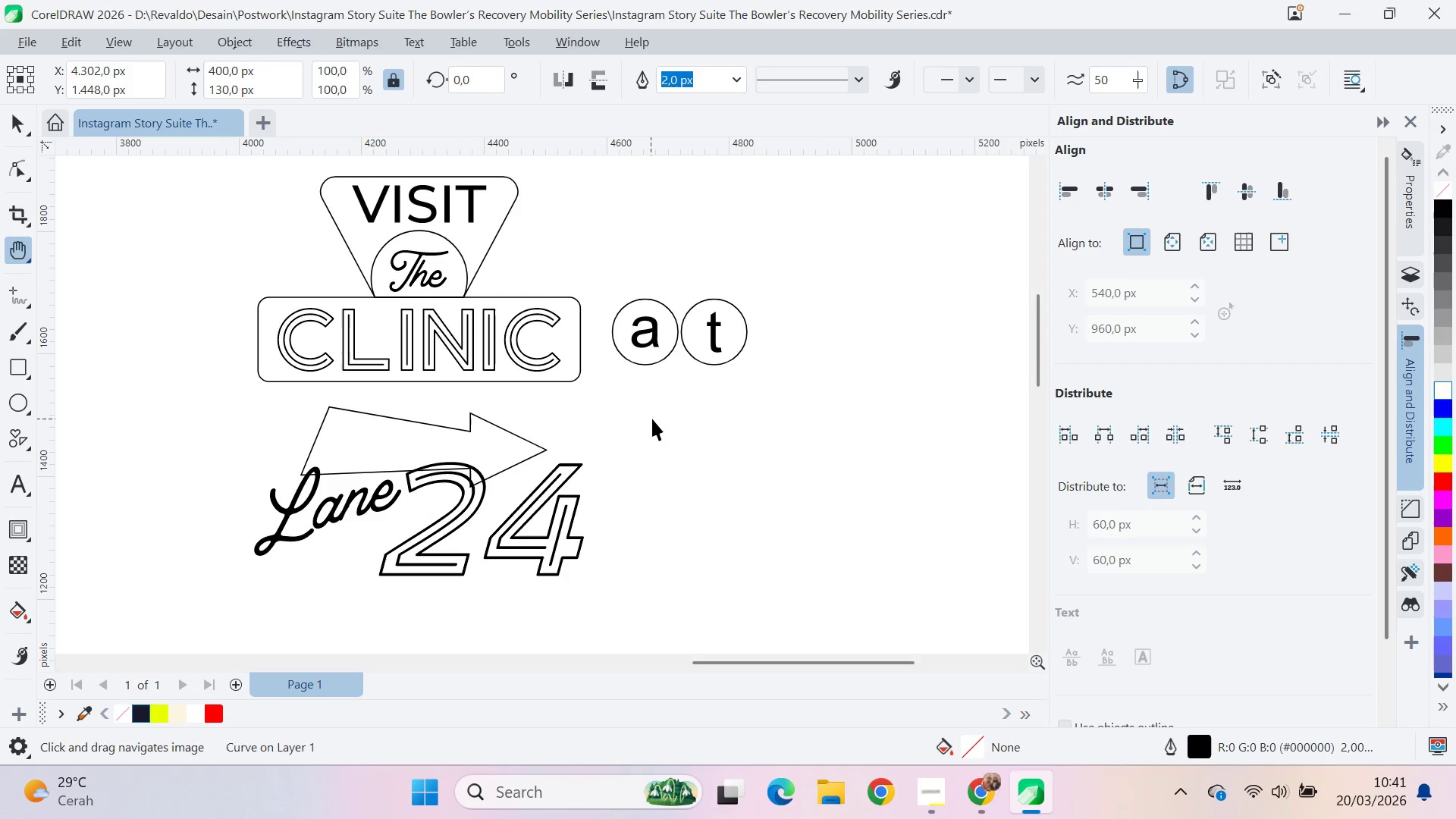 
left_click_drag(start_coordinate=[652, 419], to_coordinate=[644, 422])
 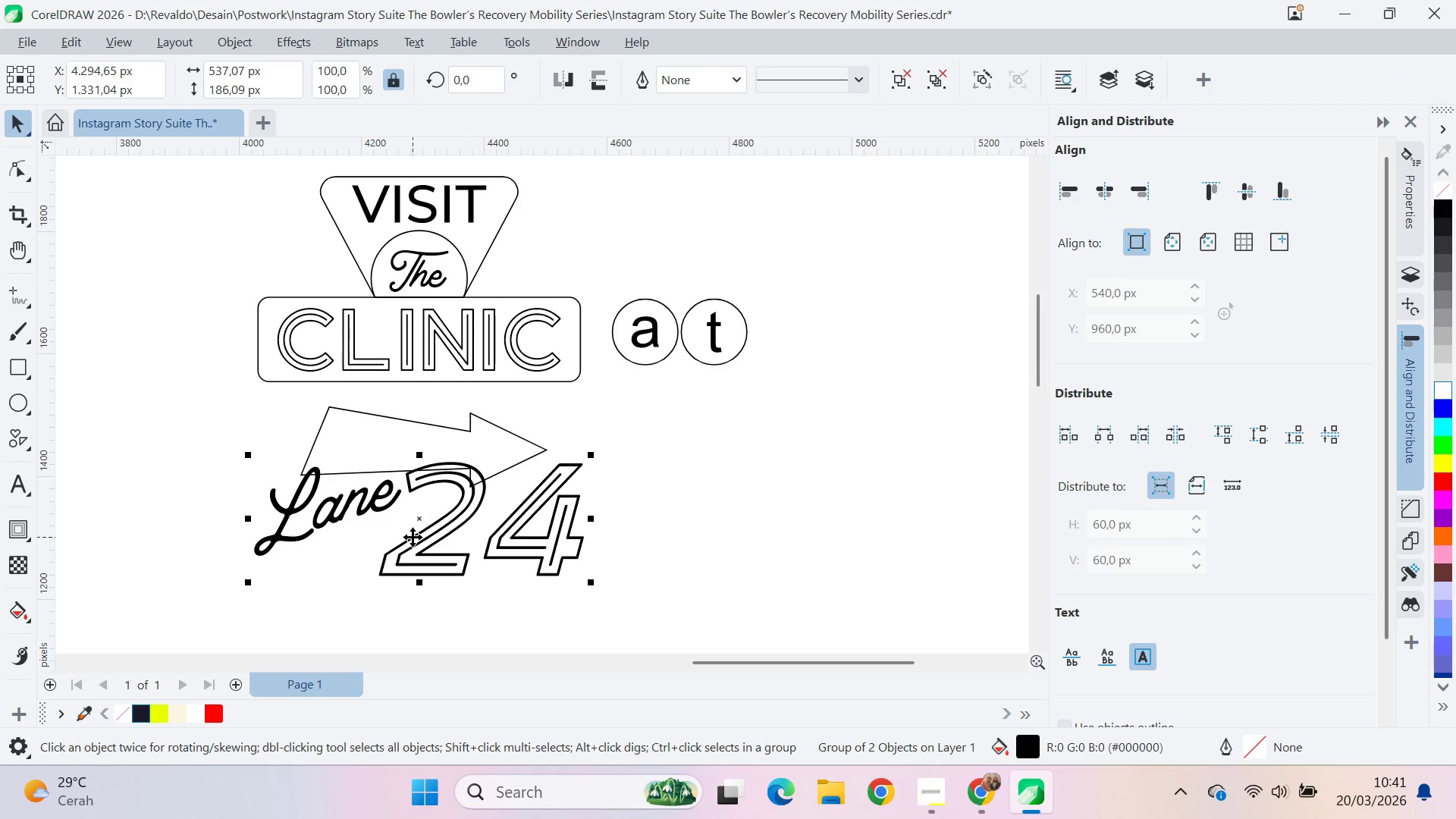 
left_click_drag(start_coordinate=[423, 547], to_coordinate=[826, 479])
 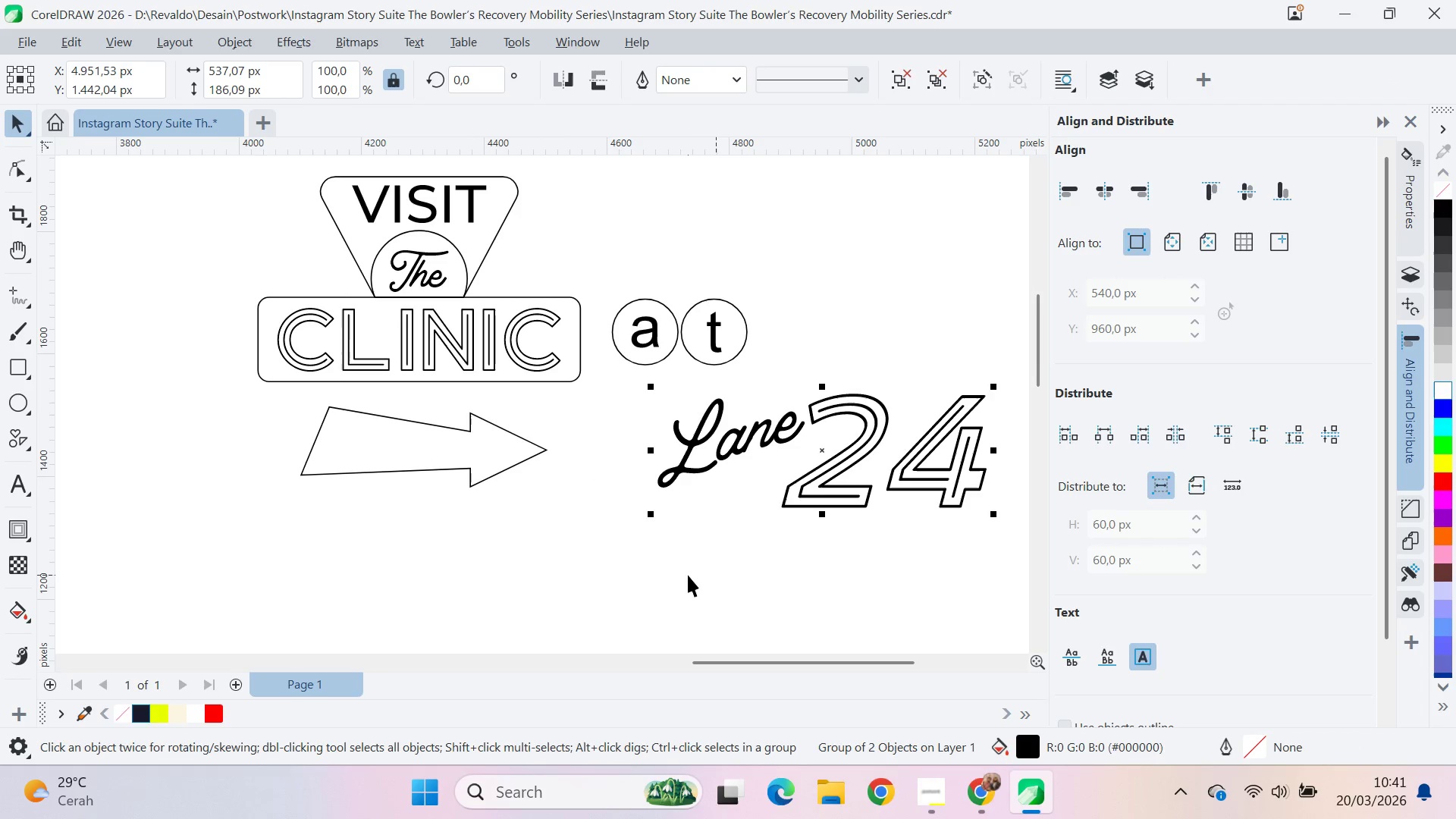 
left_click([688, 575])
 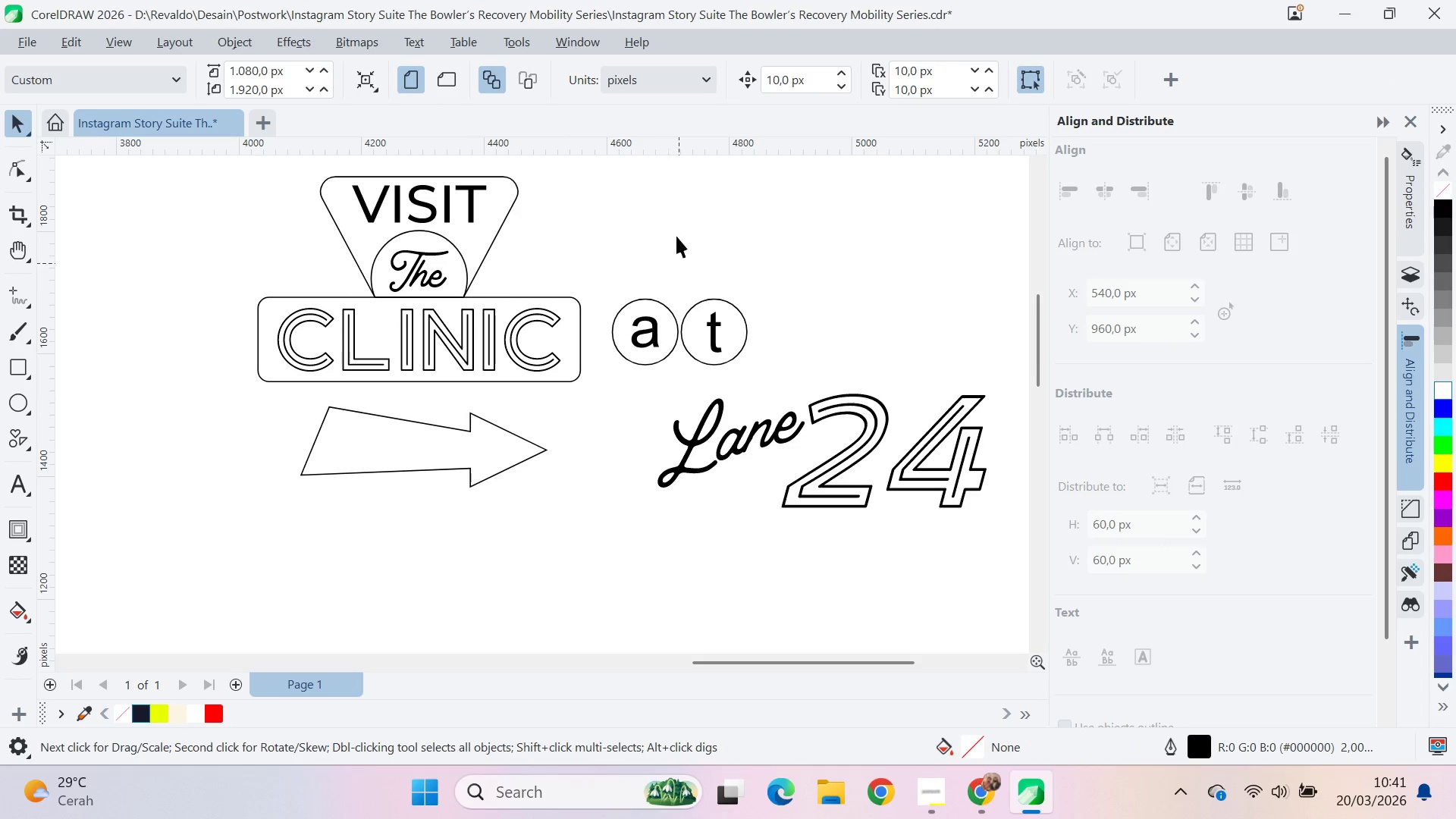 
left_click([654, 327])
 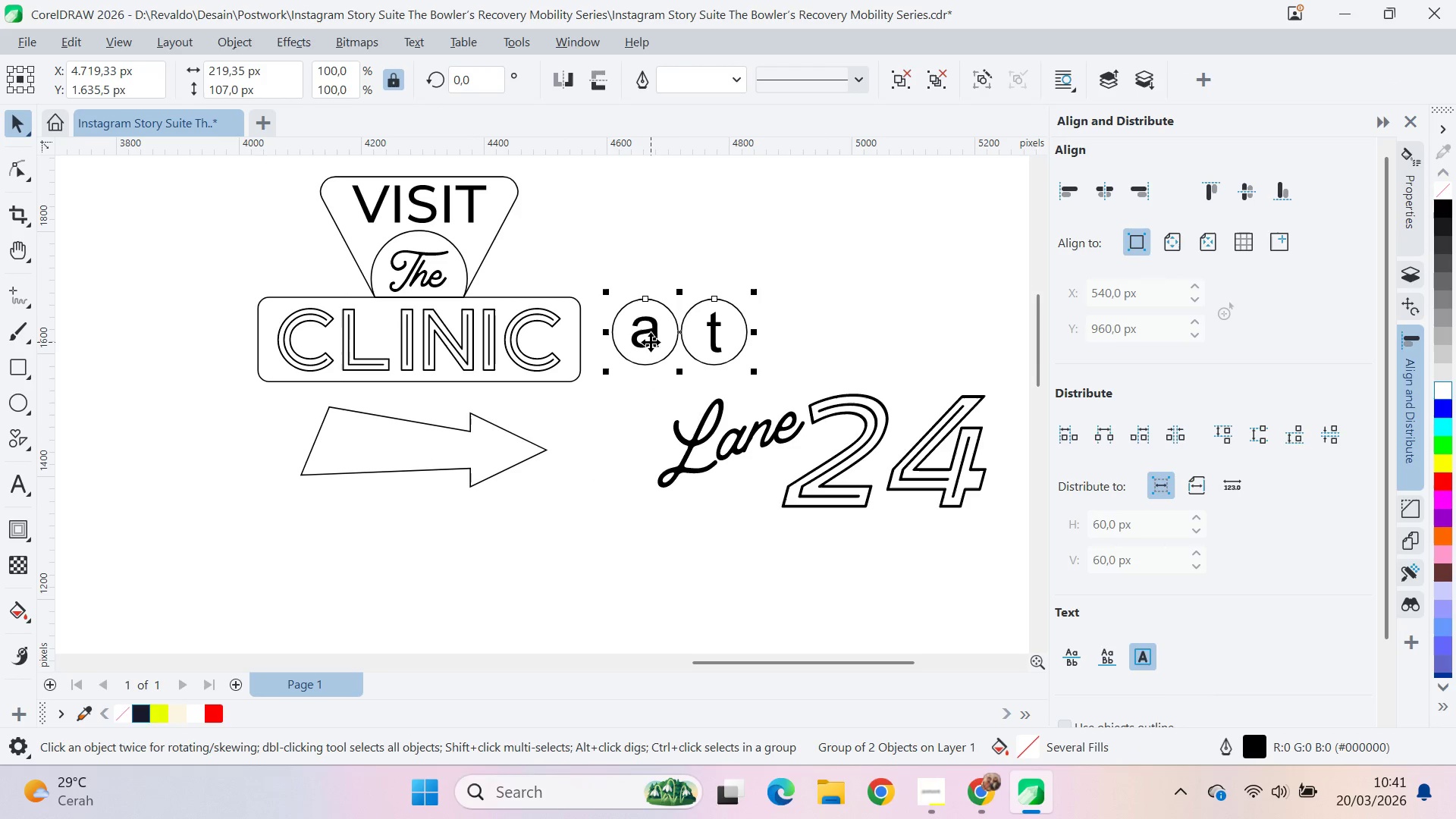 
key(Backspace)
 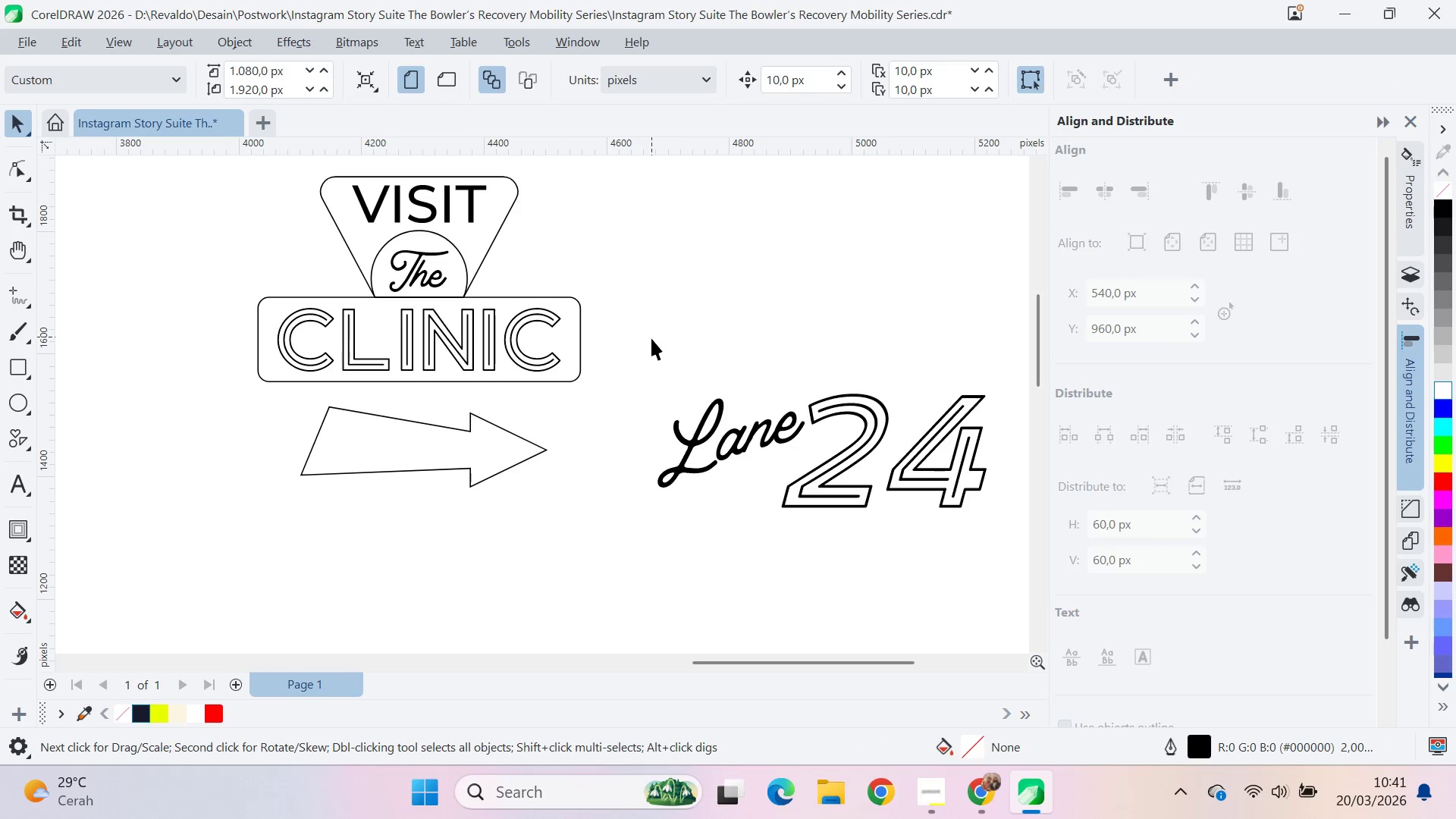 
key(Delete)
 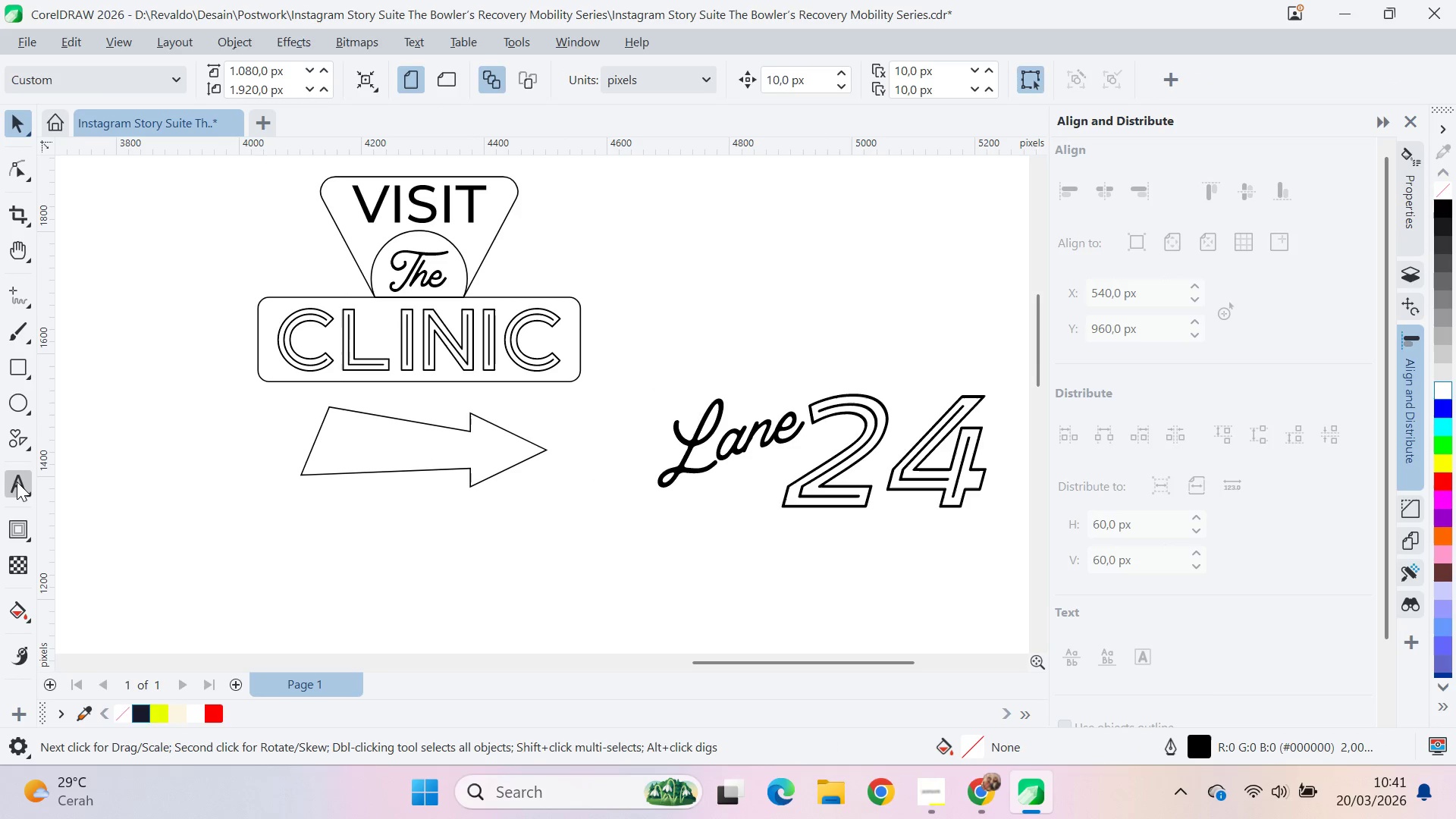 
double_click([206, 497])
 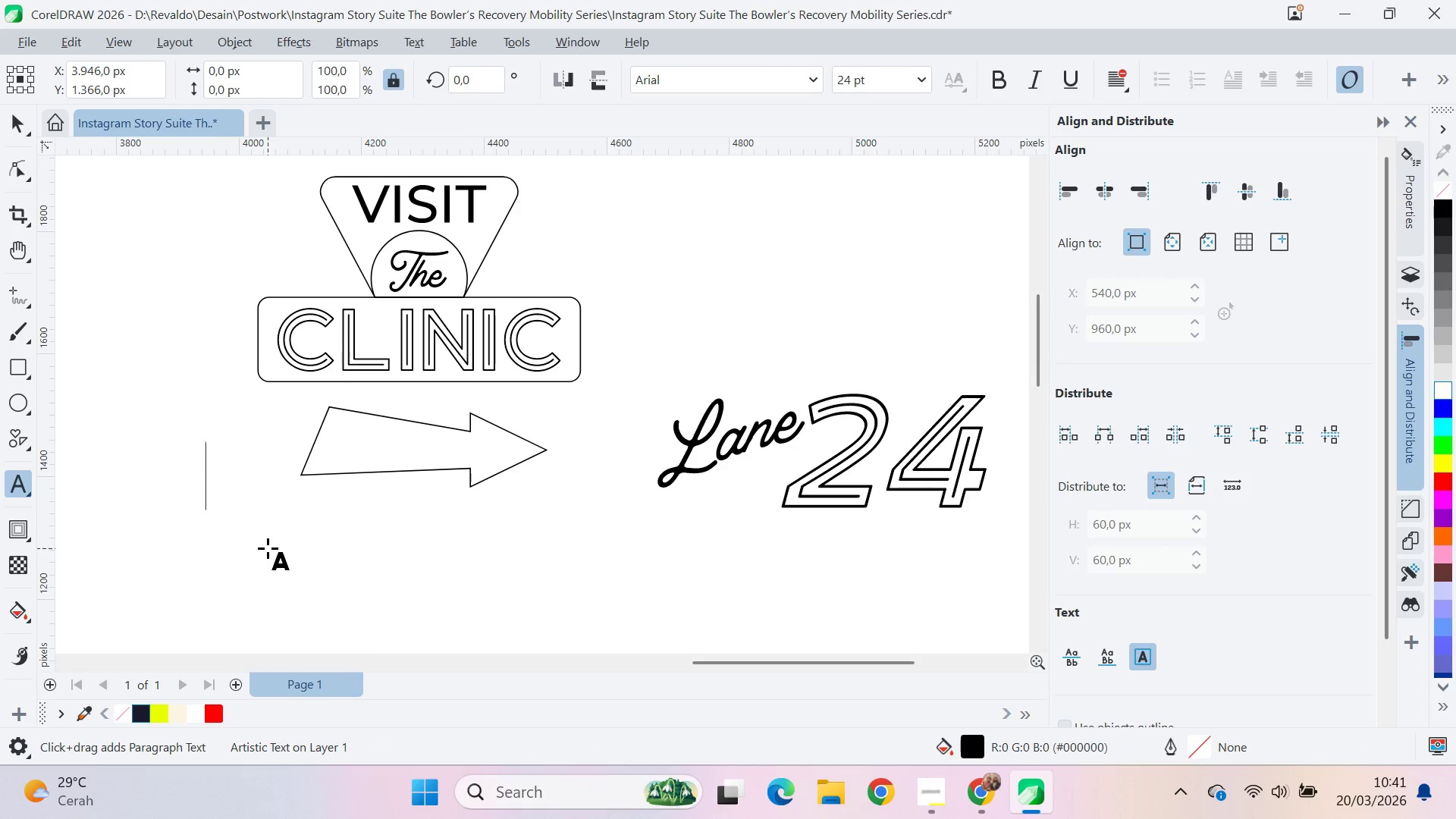 
hold_key(key=A, duration=0.36)
 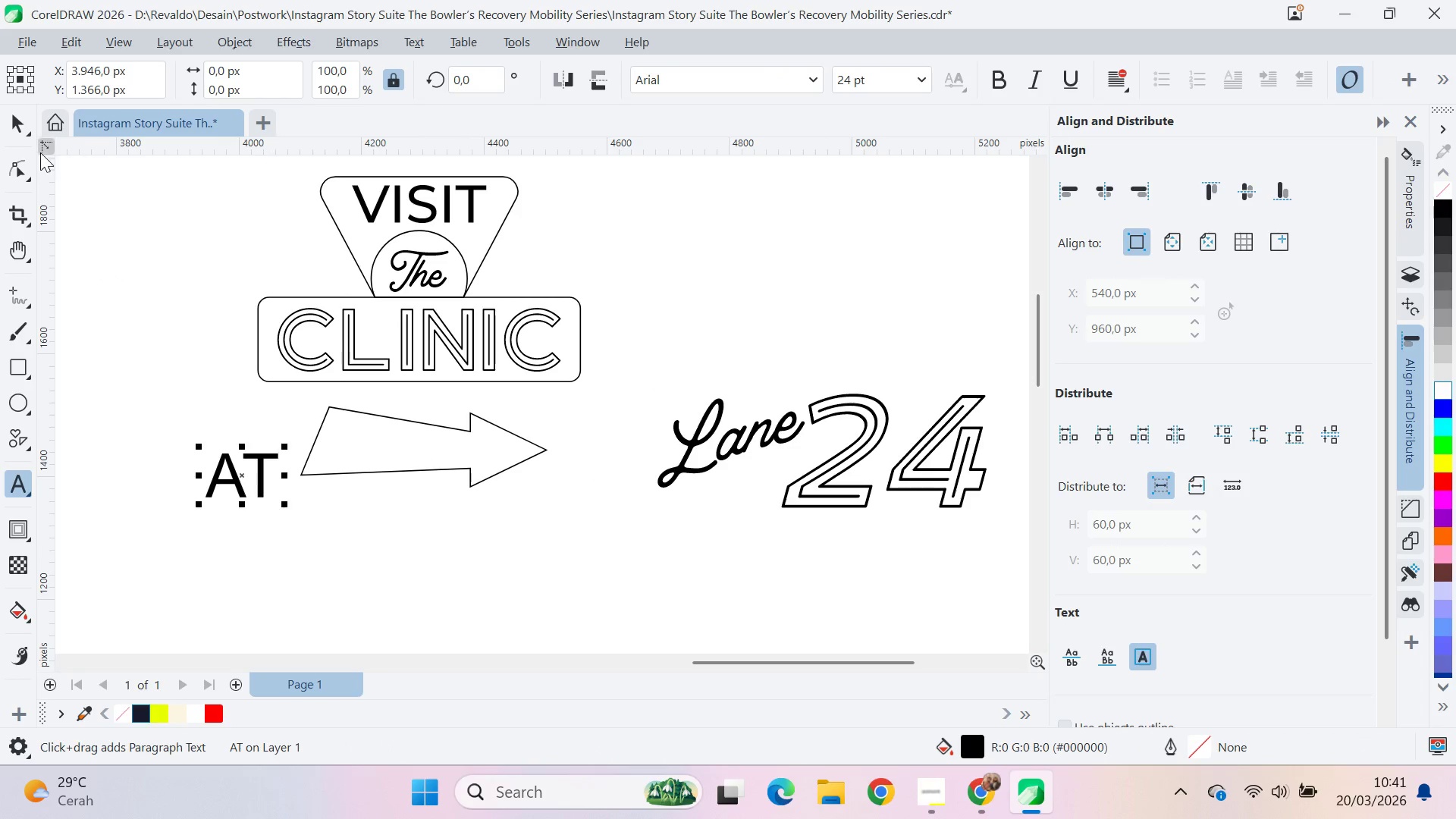 
key(Shift+T)
 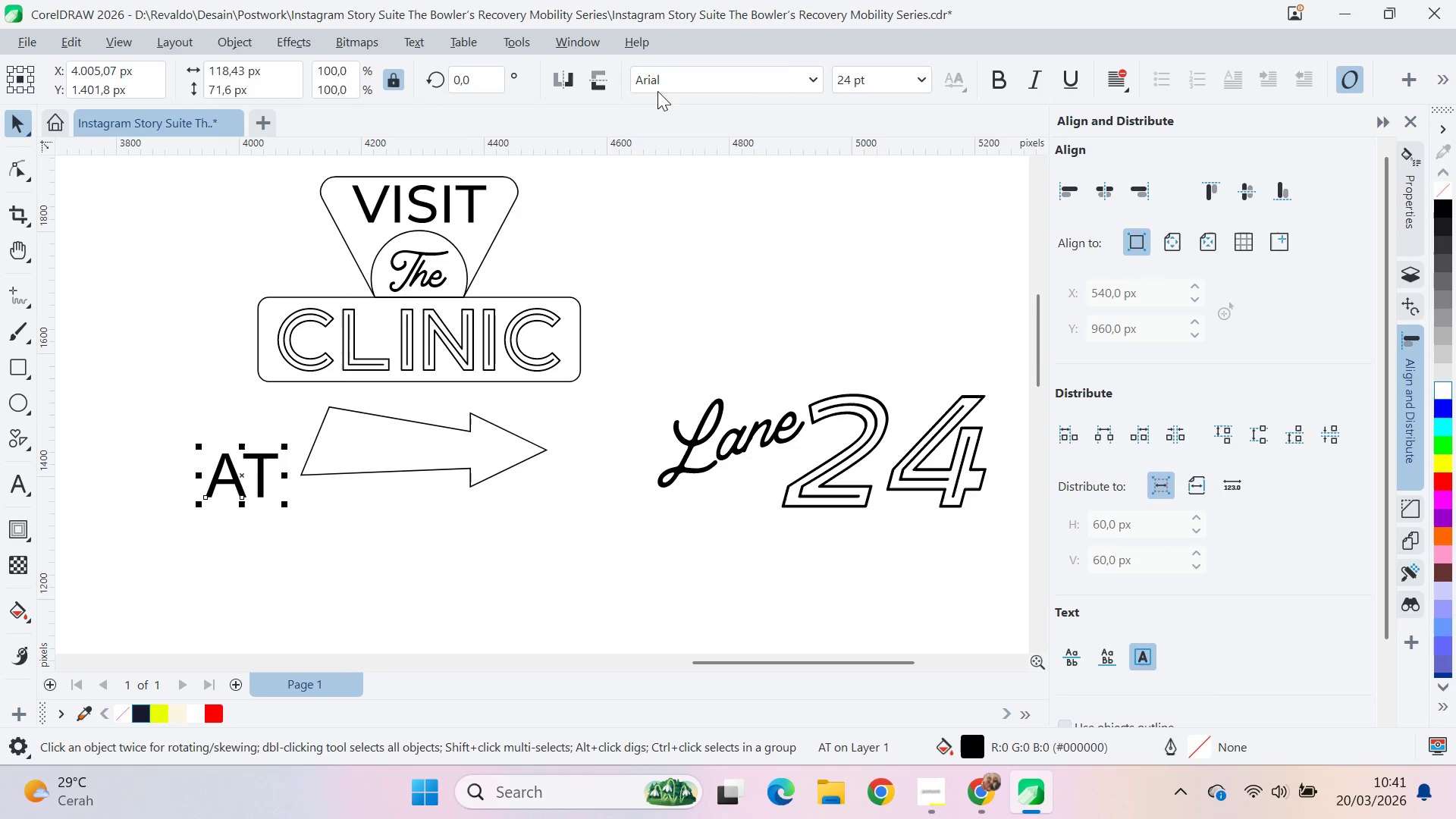 
left_click([810, 76])
 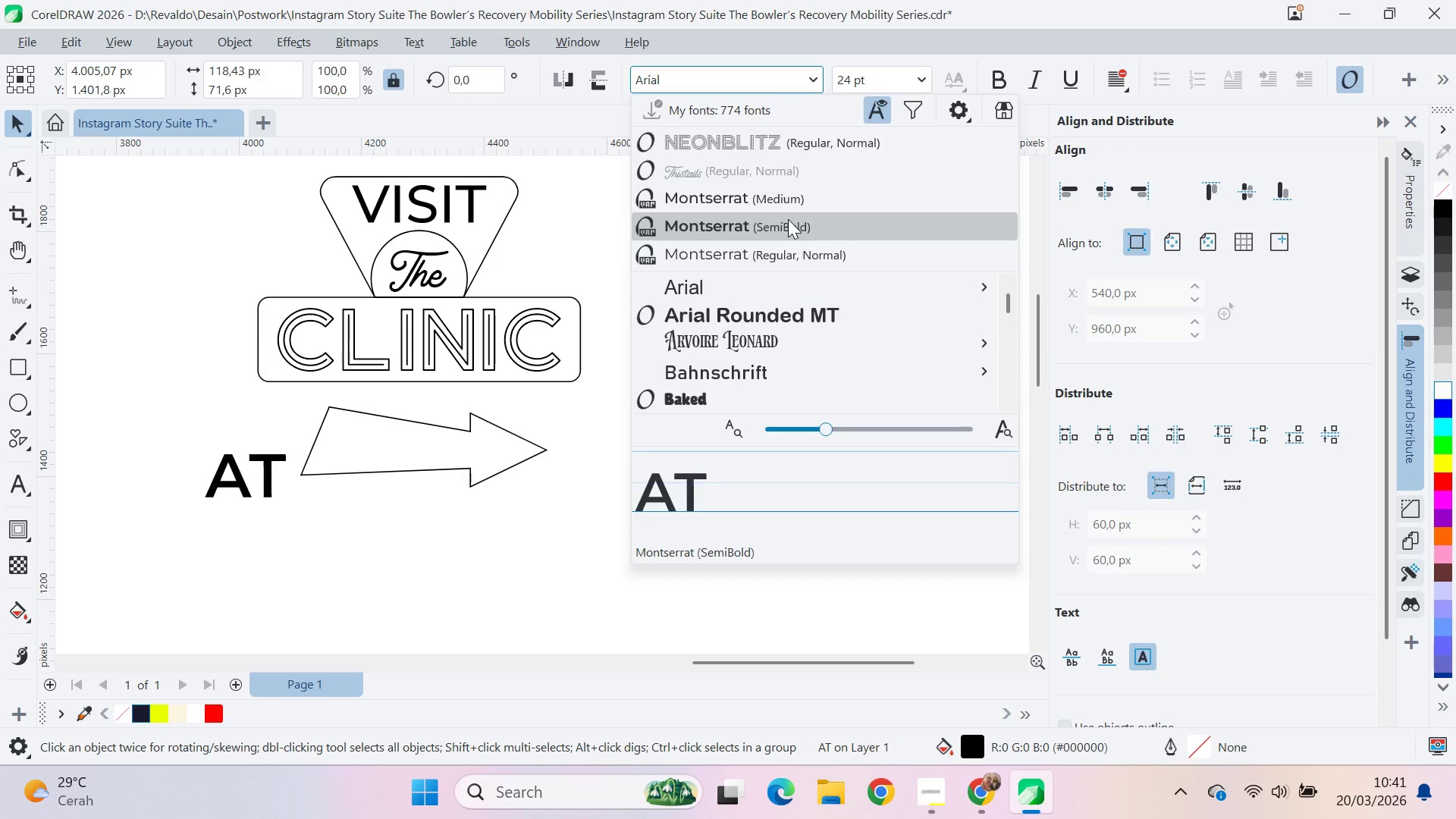 
left_click([452, 455])
 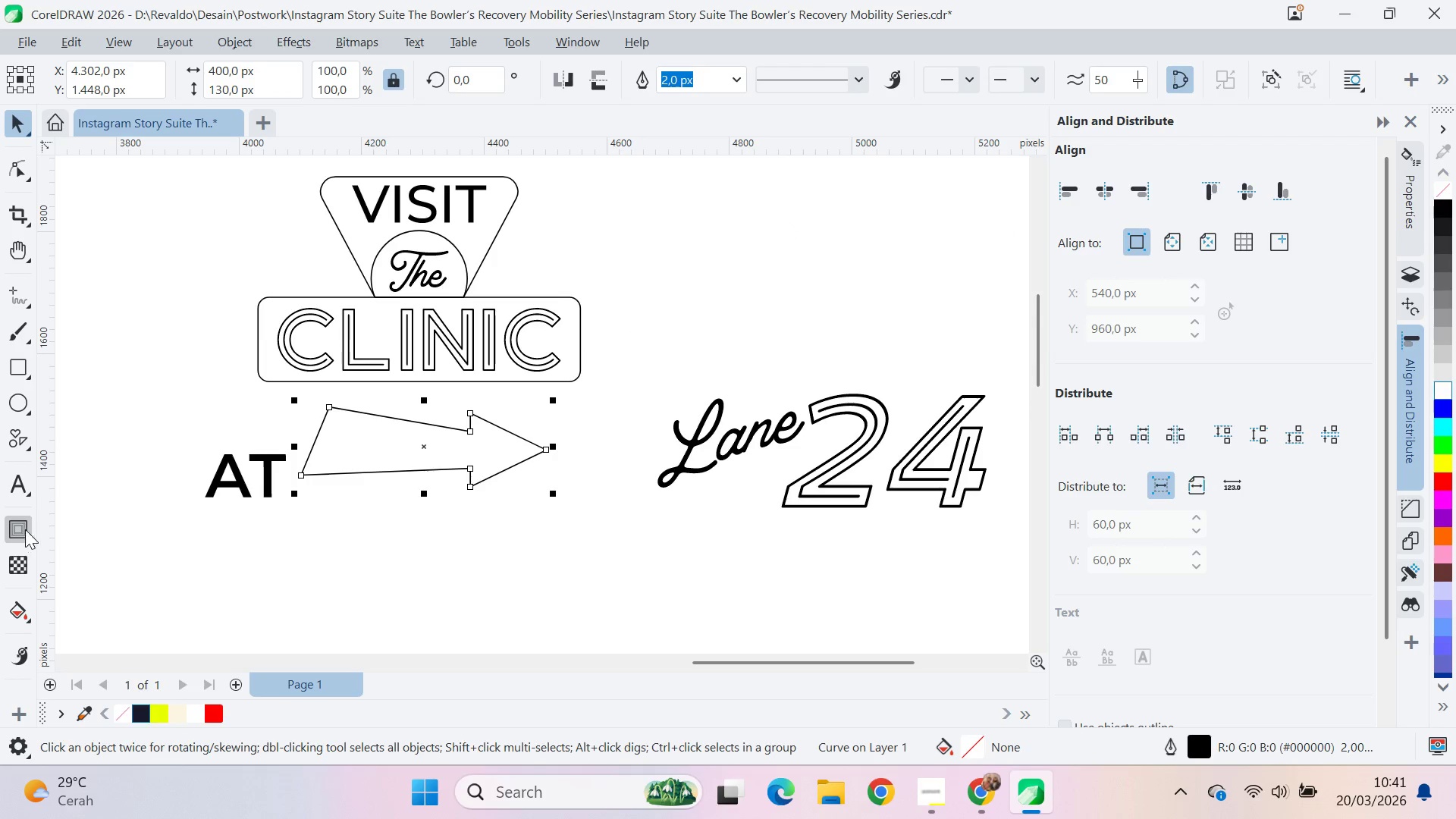 
scroll: coordinate [353, 476], scroll_direction: up, amount: 6.0
 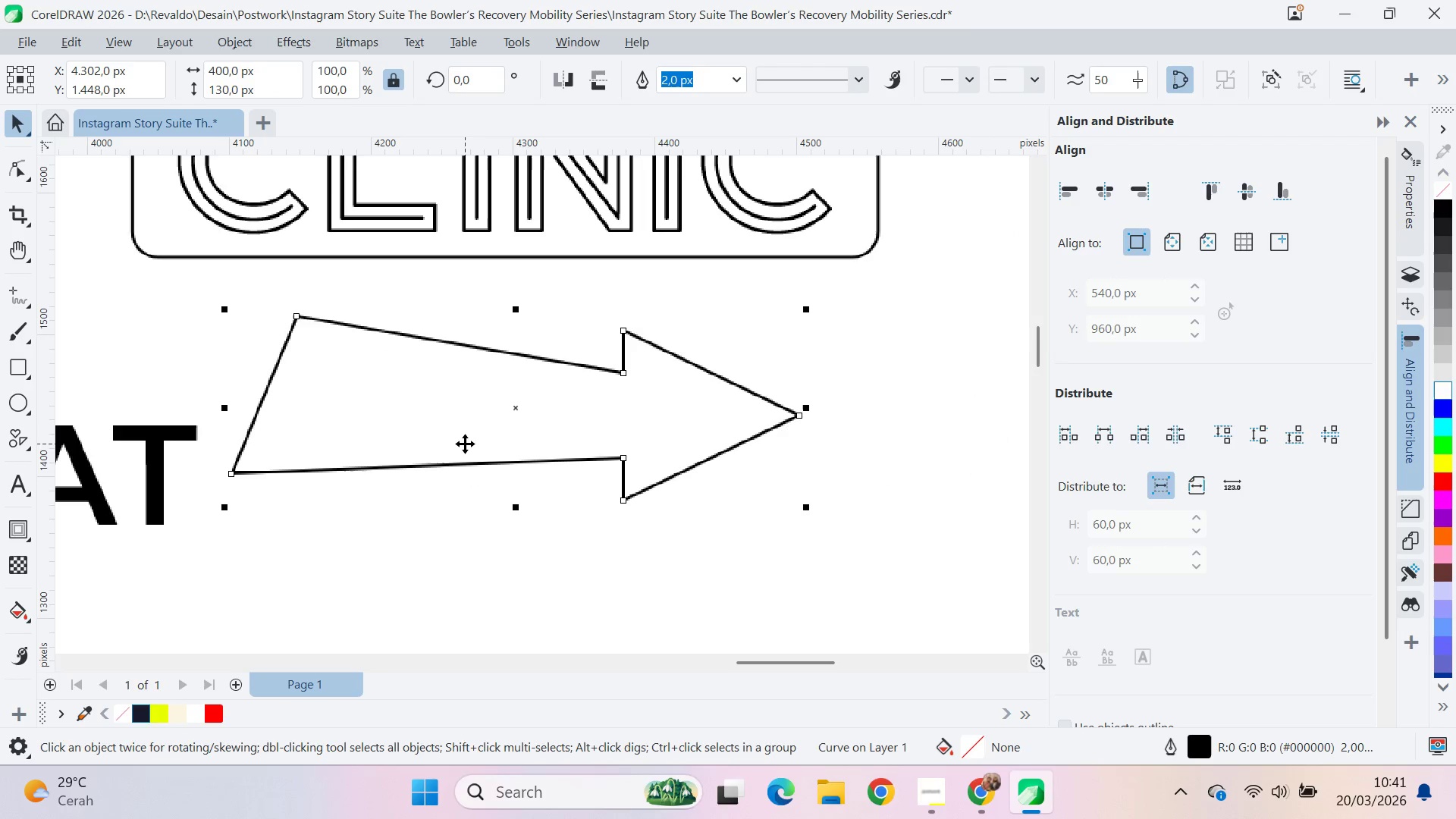 
key(Alt+AltLeft)
 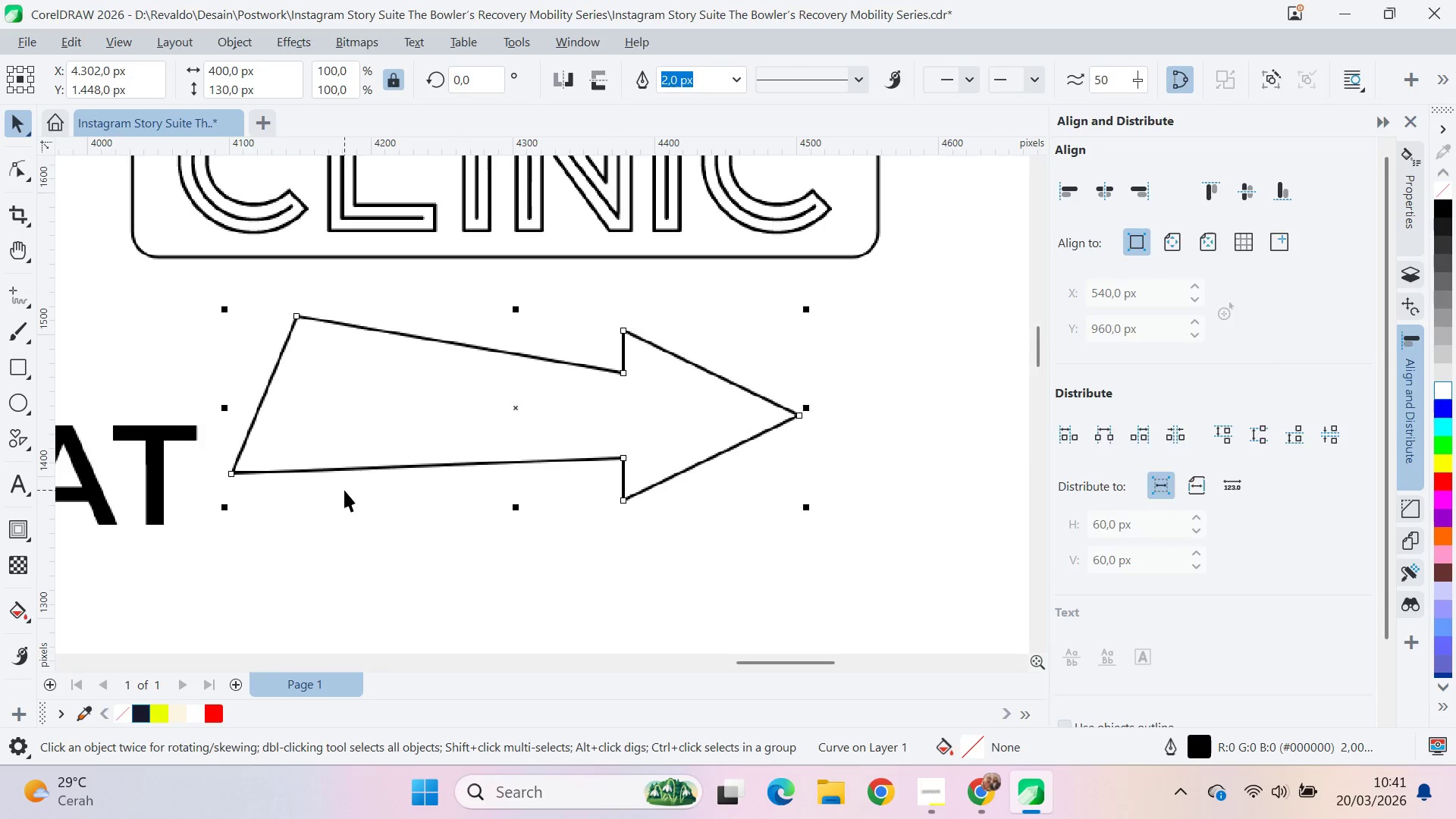 
key(Alt+Tab)
 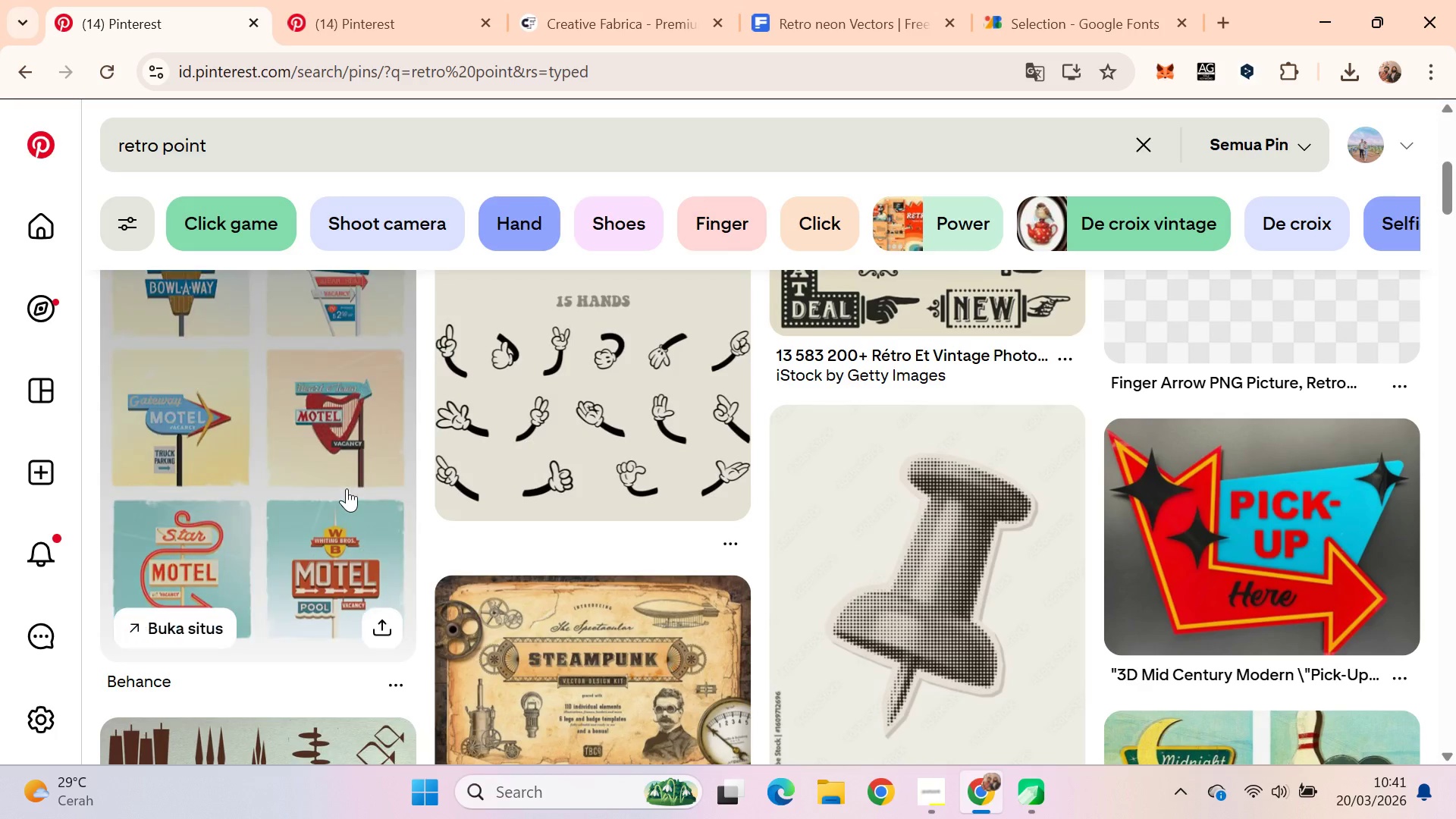 
key(Alt+AltLeft)
 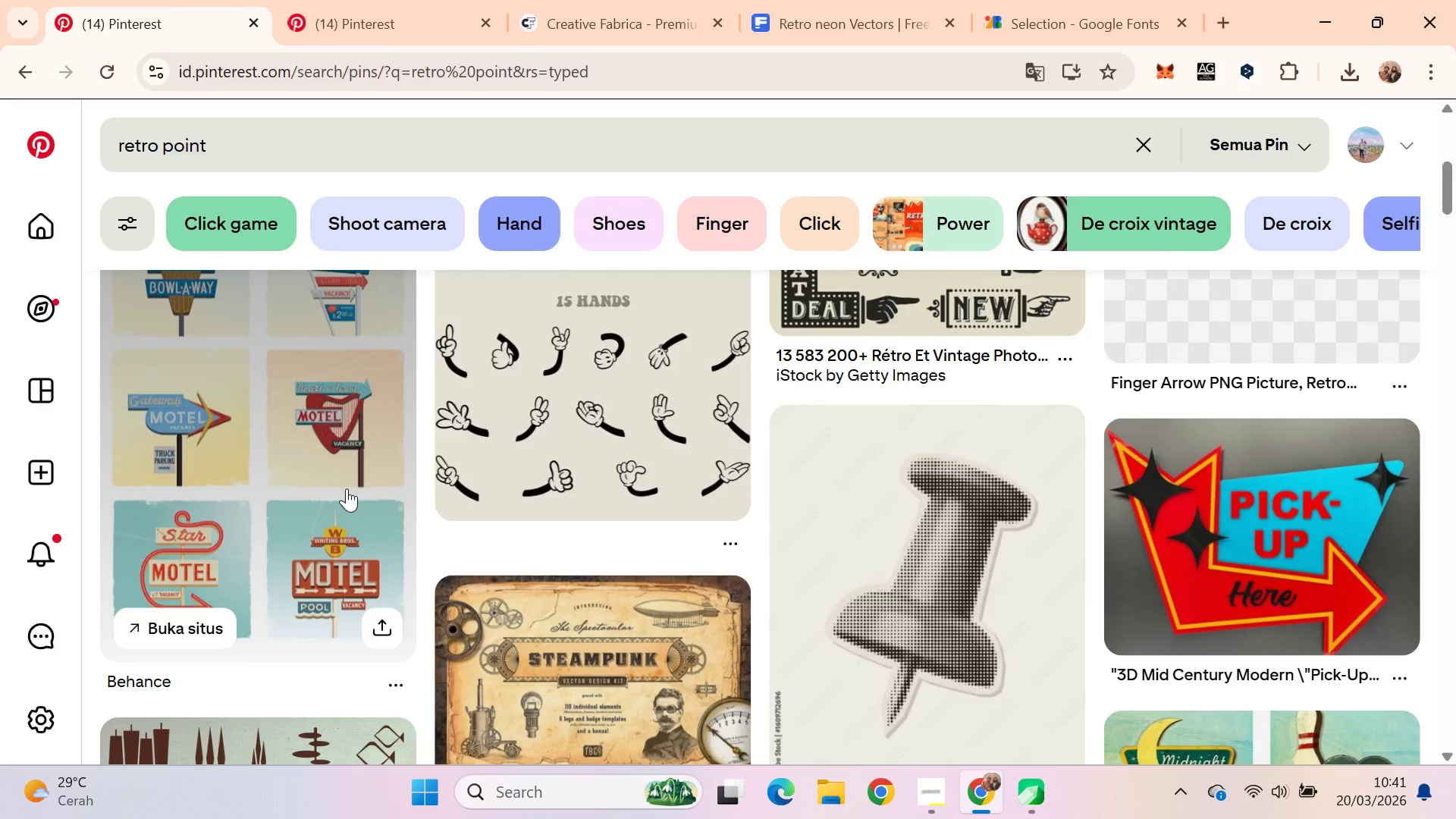 
key(Alt+Tab)
 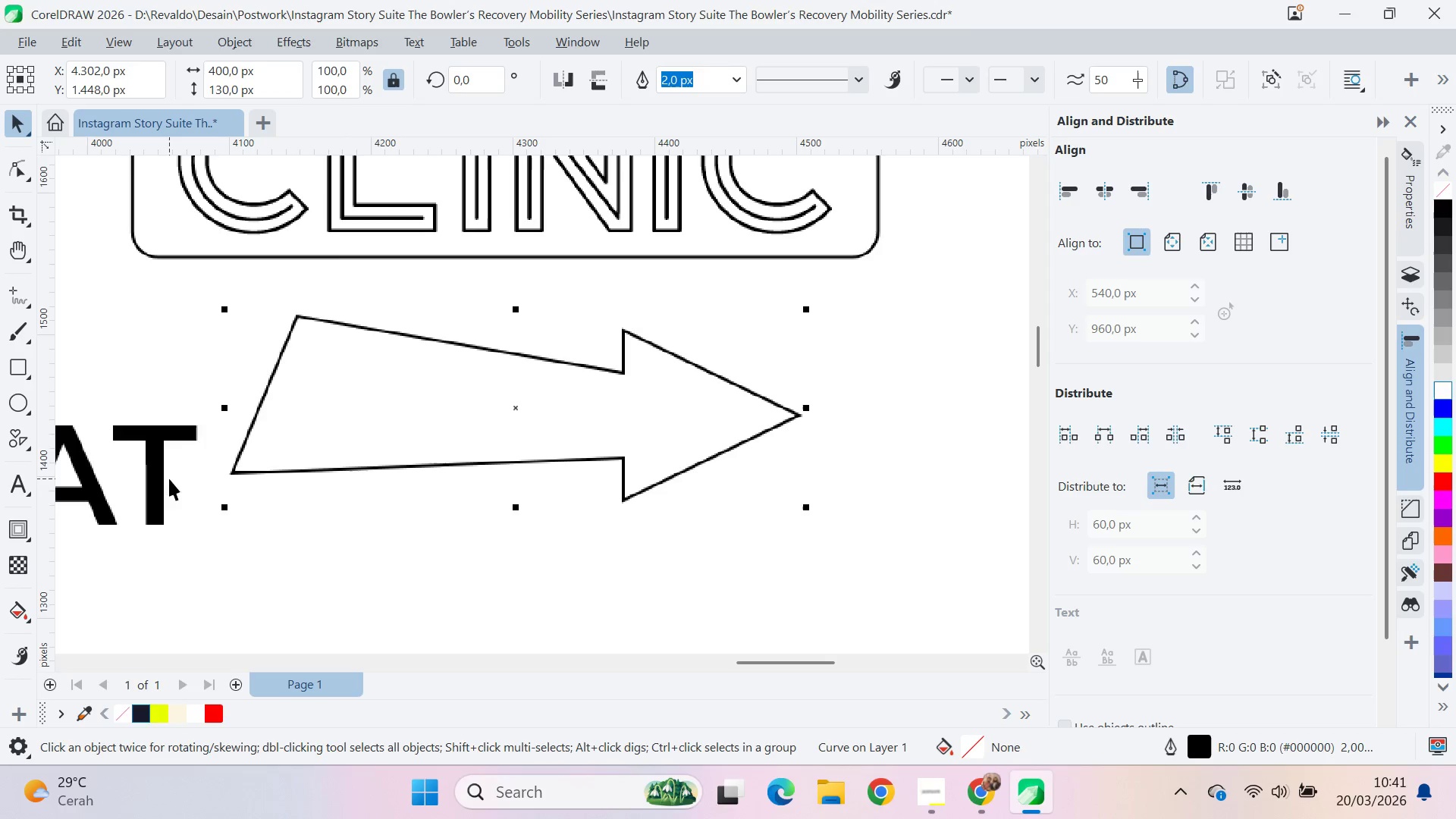 
left_click([152, 484])
 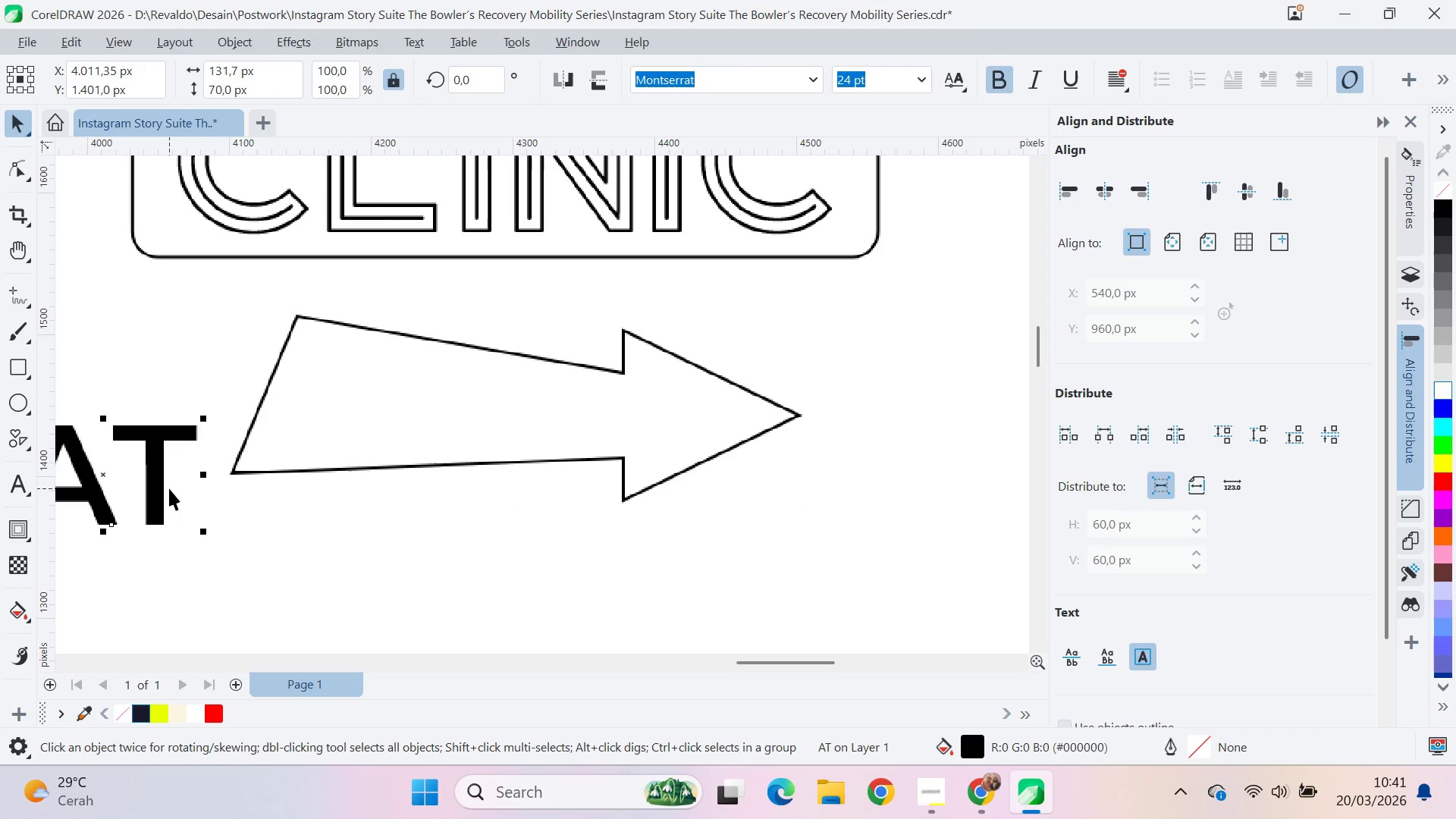 
key(Shift+ShiftLeft)
 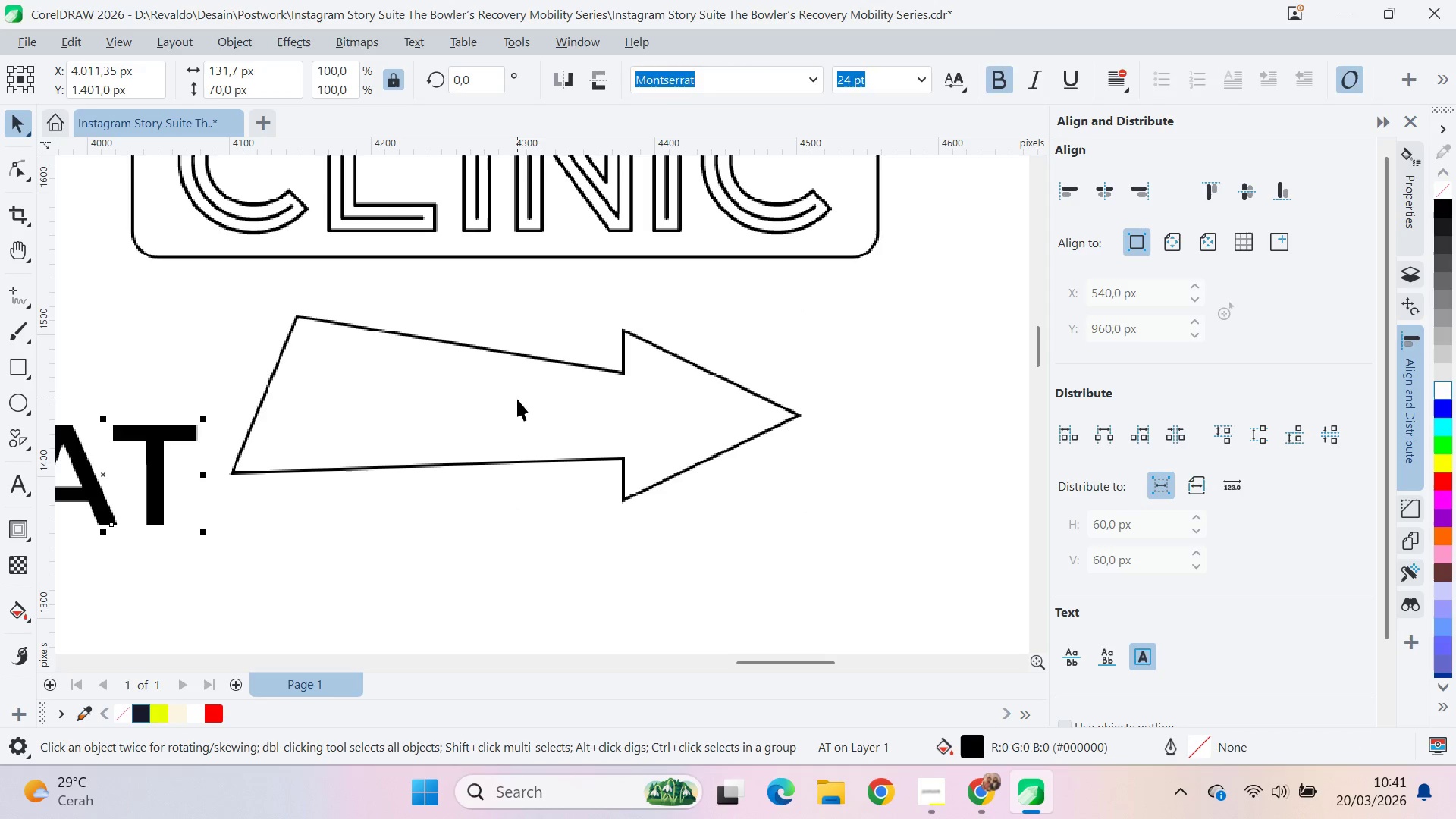 
left_click([517, 399])
 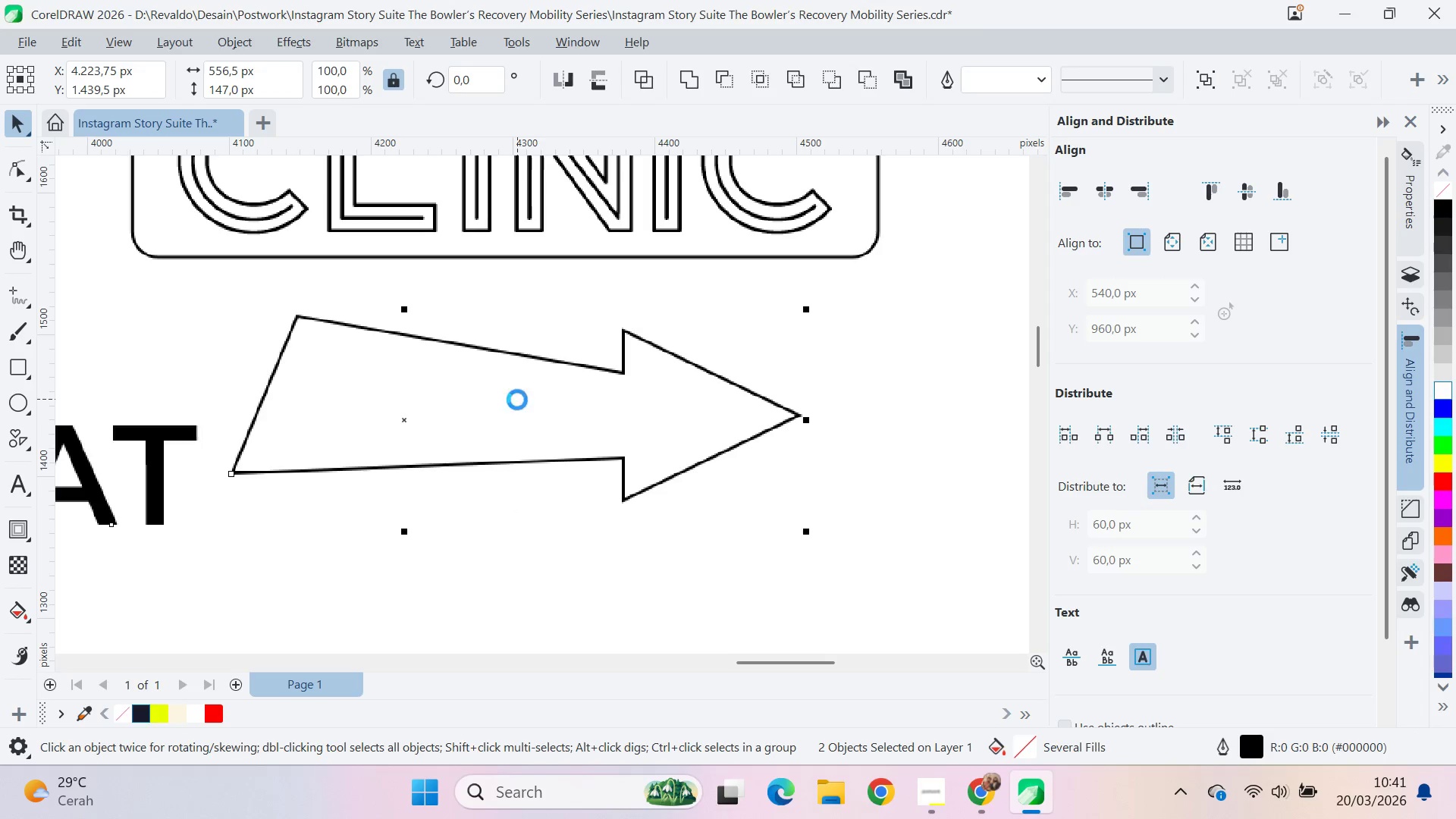 
type(ce)
 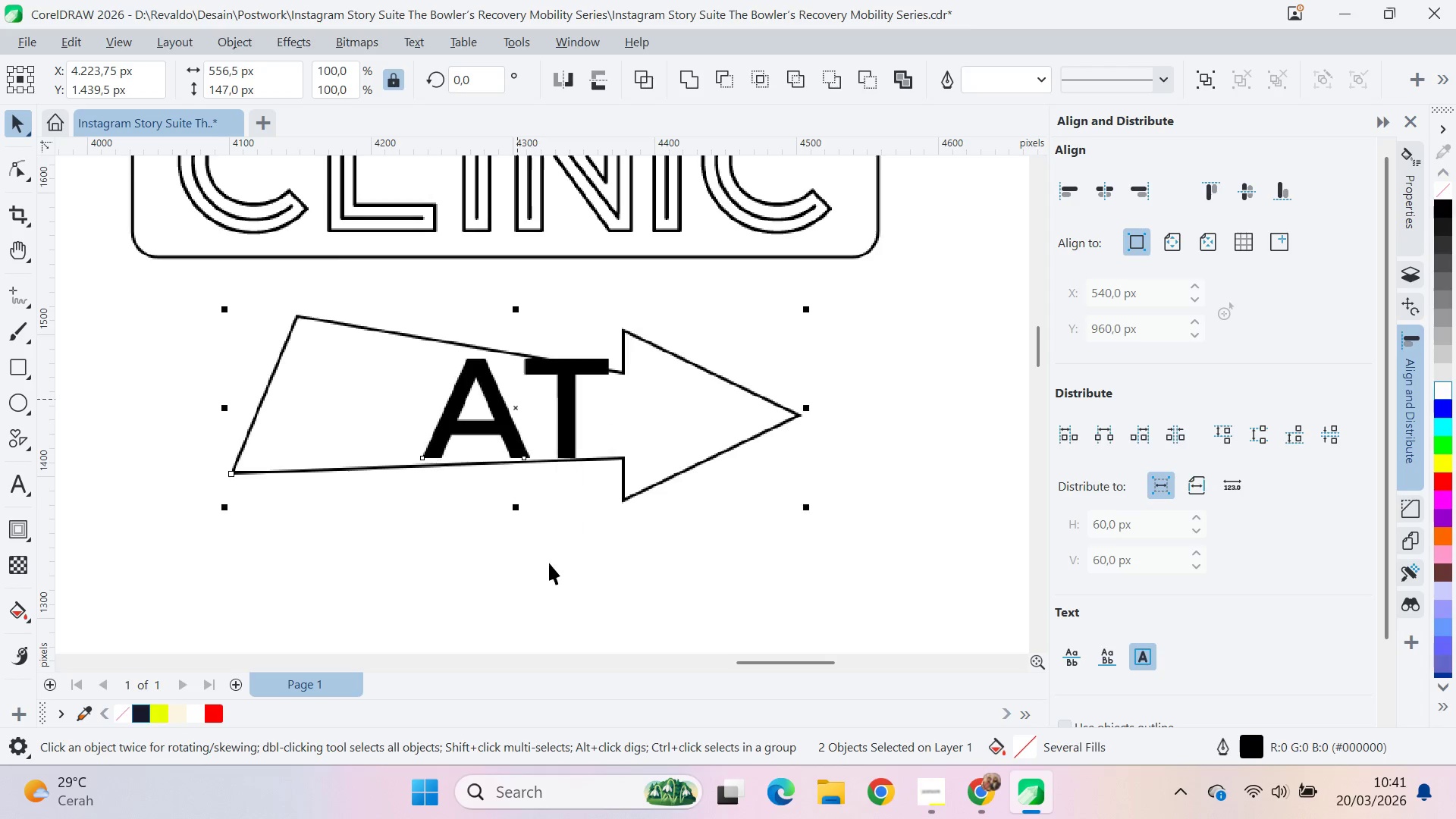 
double_click([550, 566])
 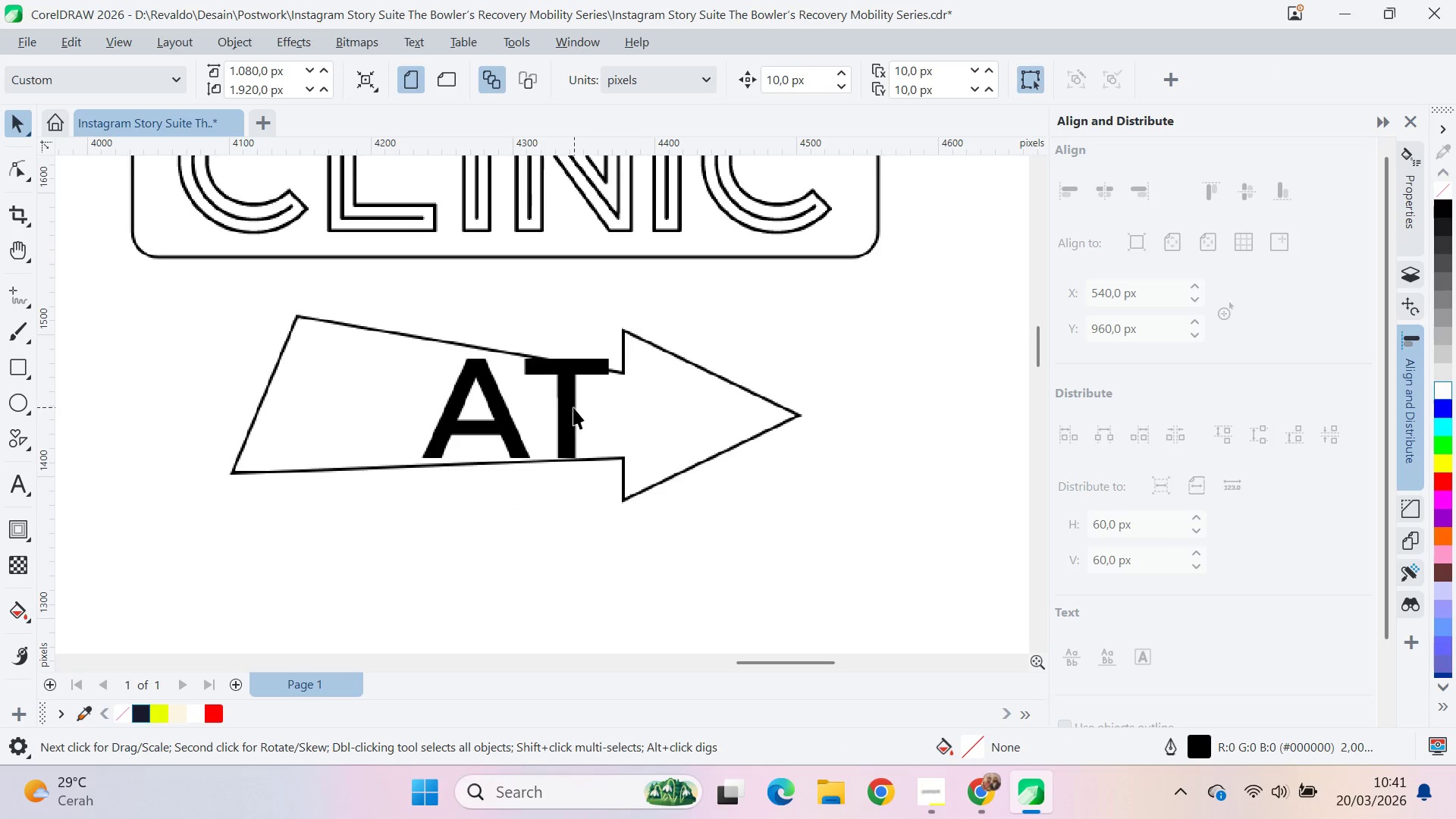 
left_click_drag(start_coordinate=[567, 407], to_coordinate=[450, 414])
 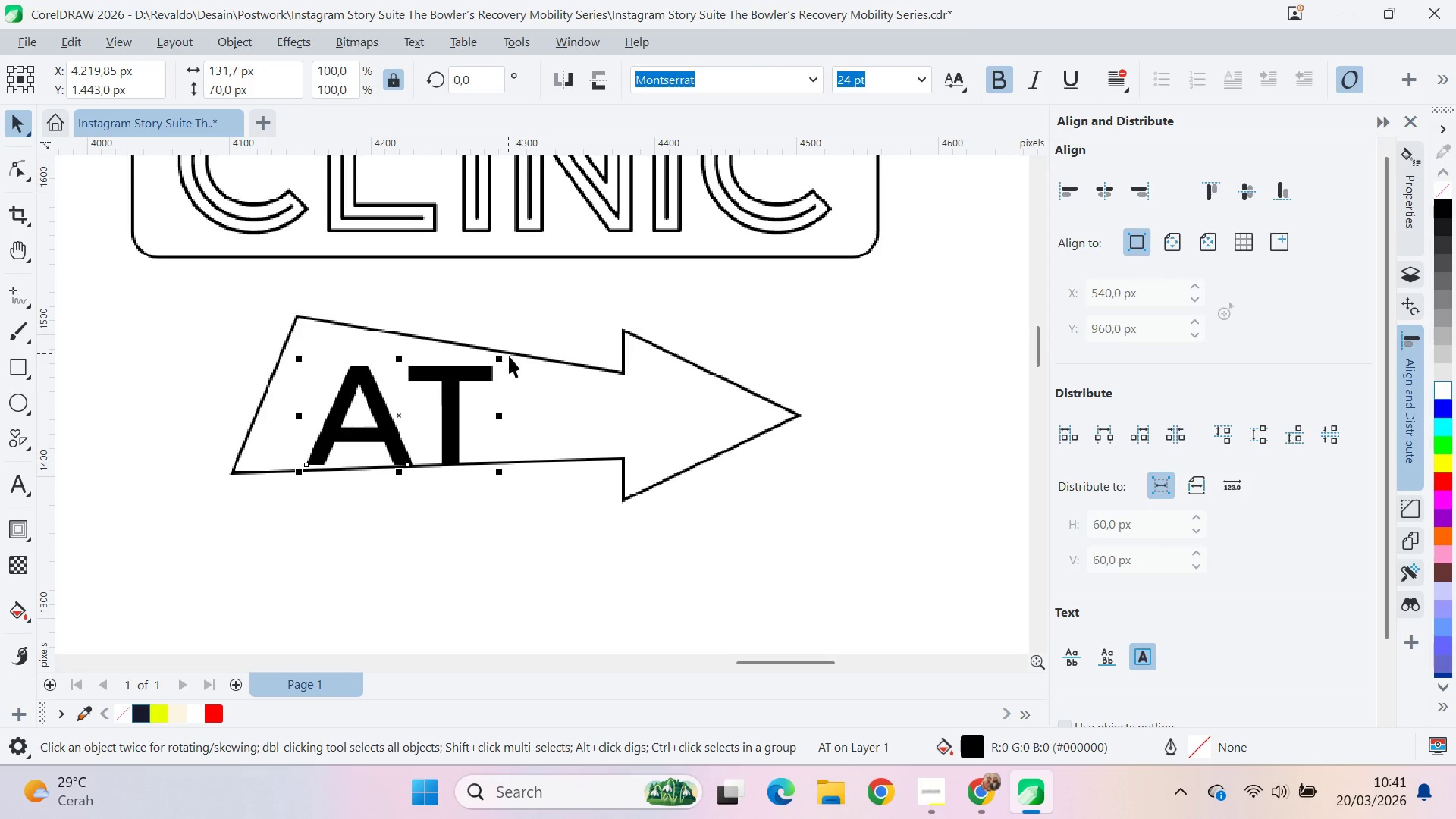 
hold_key(key=ShiftLeft, duration=0.5)
 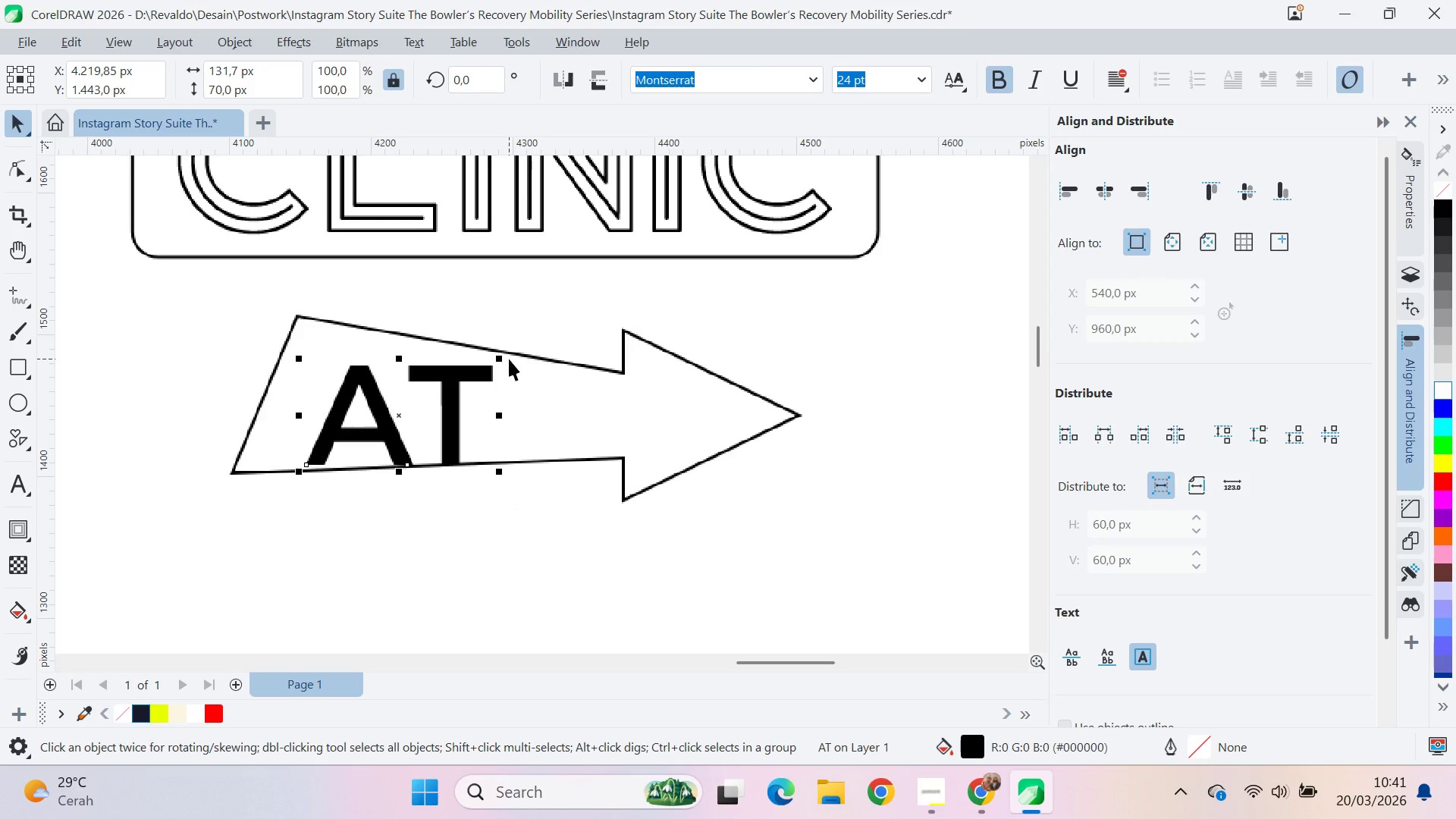 
key(Control+ControlLeft)
 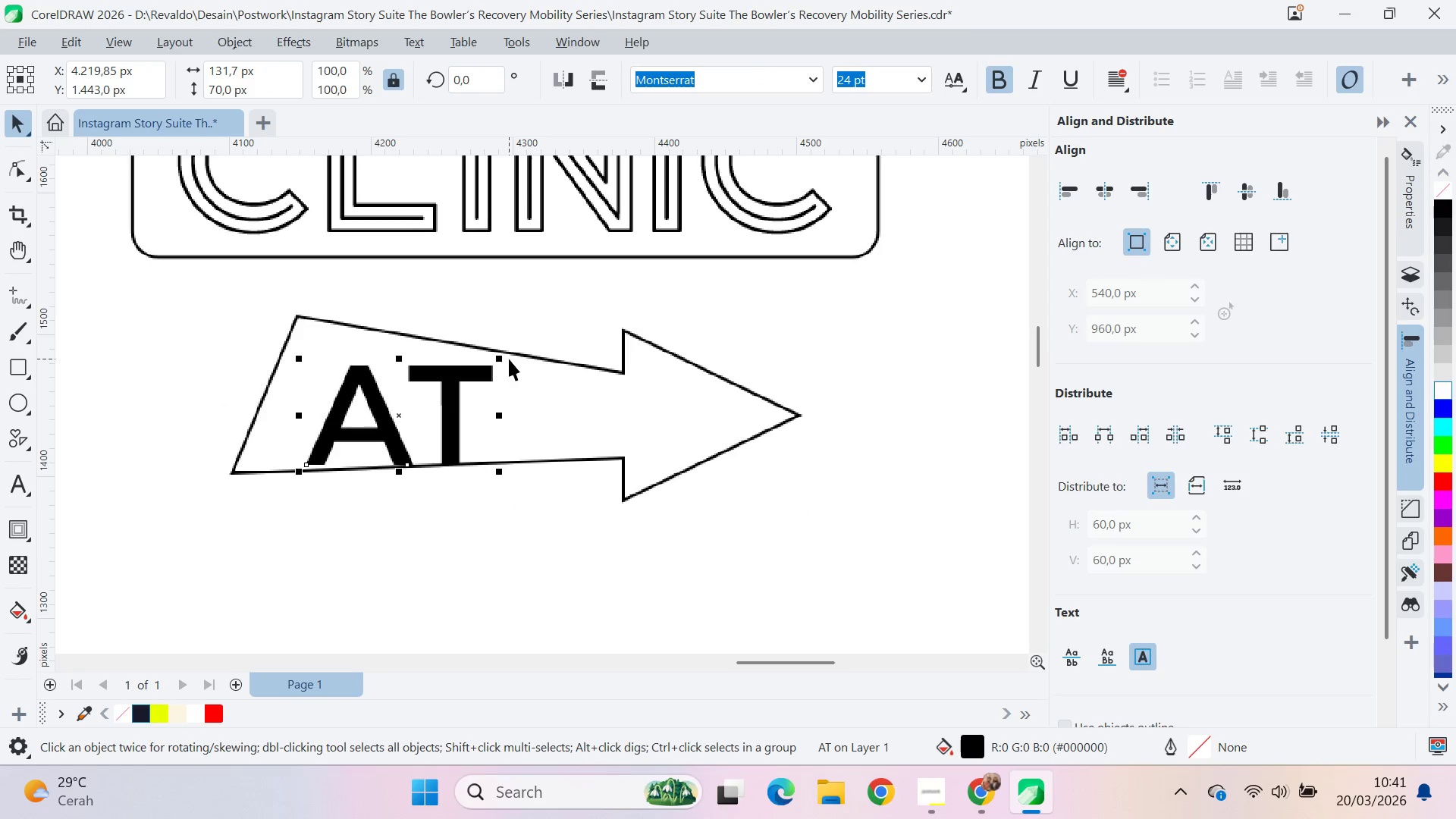 
key(Control+Z)
 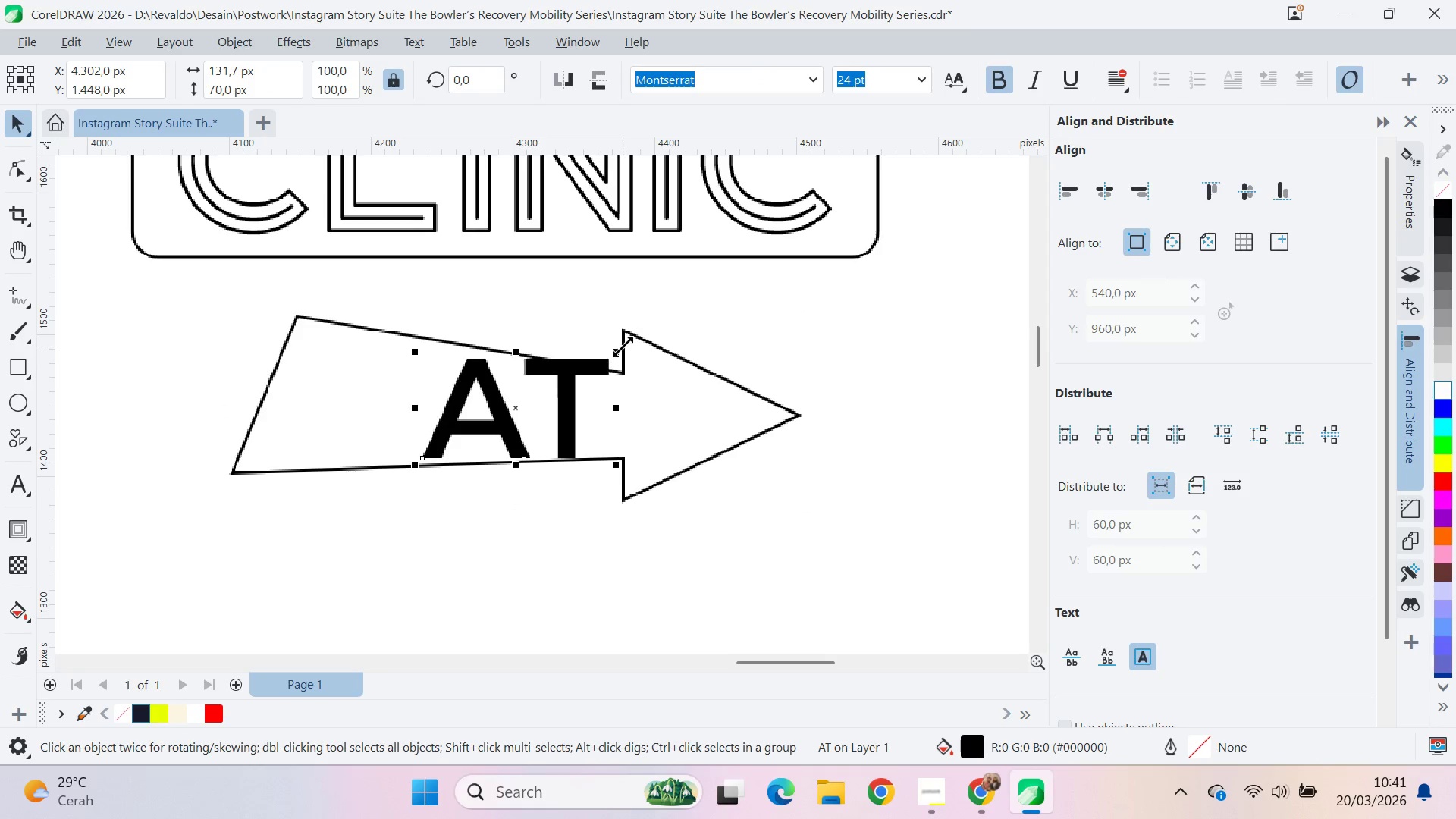 
left_click_drag(start_coordinate=[623, 347], to_coordinate=[712, 372])
 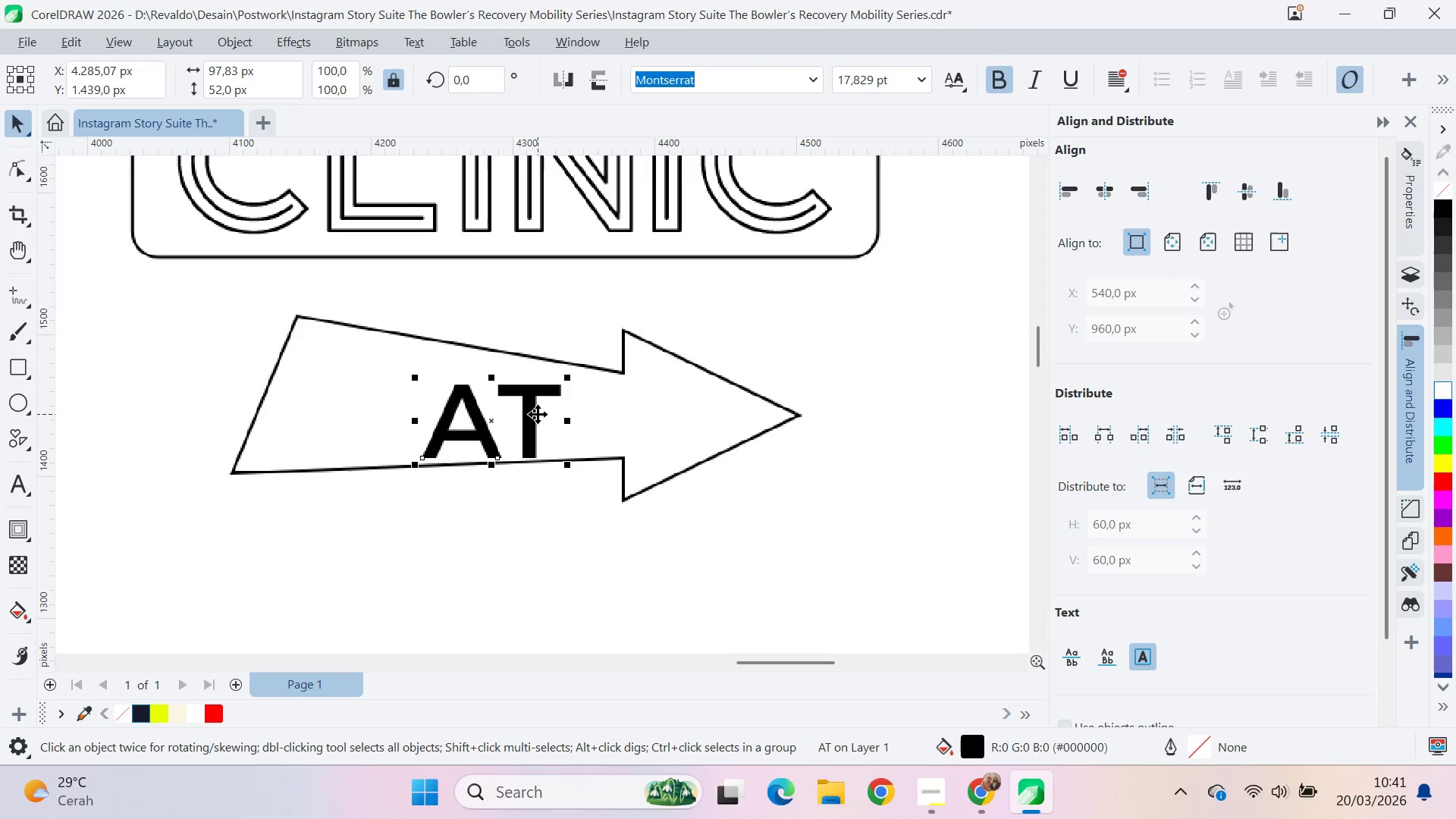 
left_click_drag(start_coordinate=[537, 414], to_coordinate=[449, 394])
 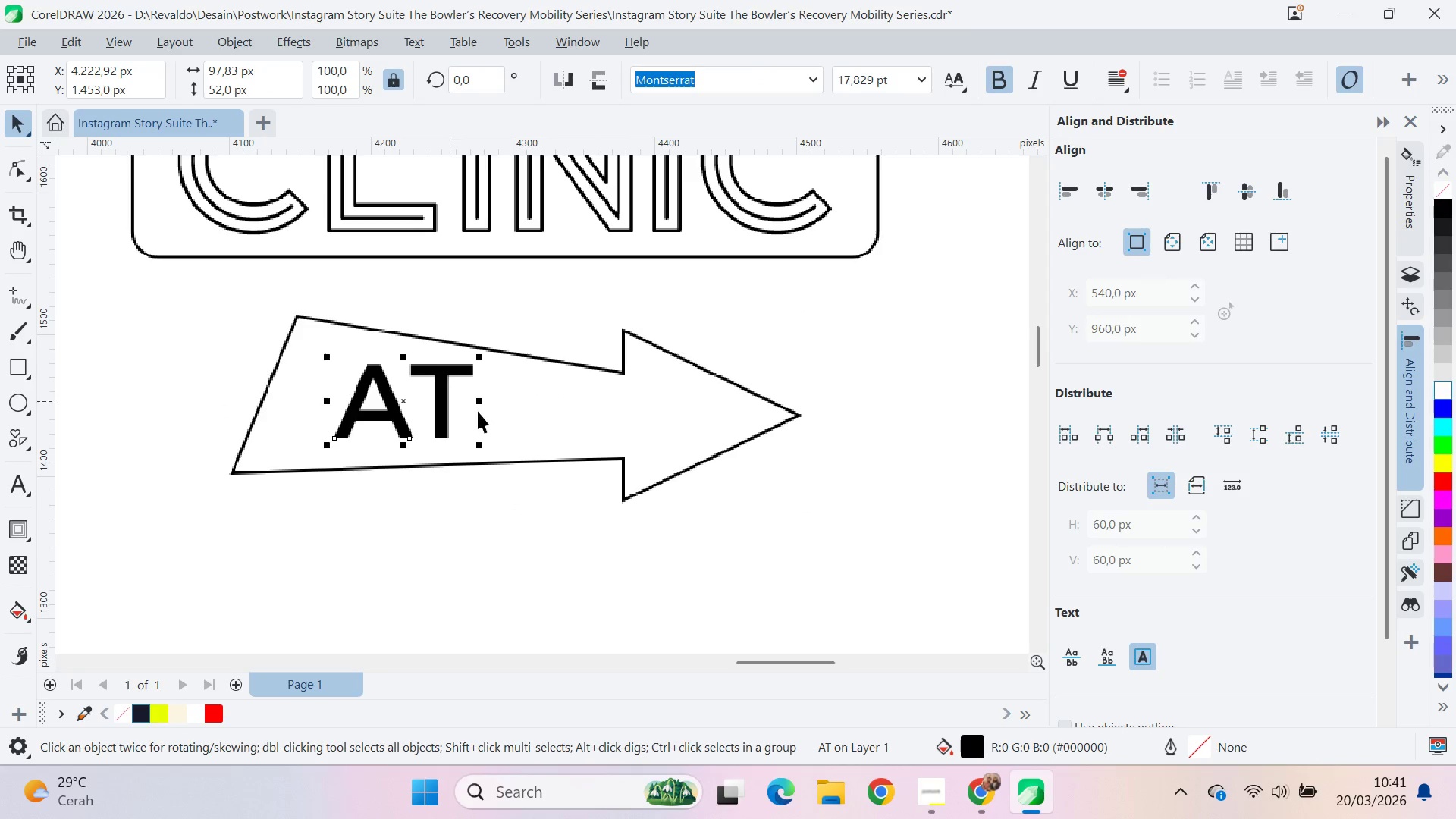 
left_click([541, 475])
 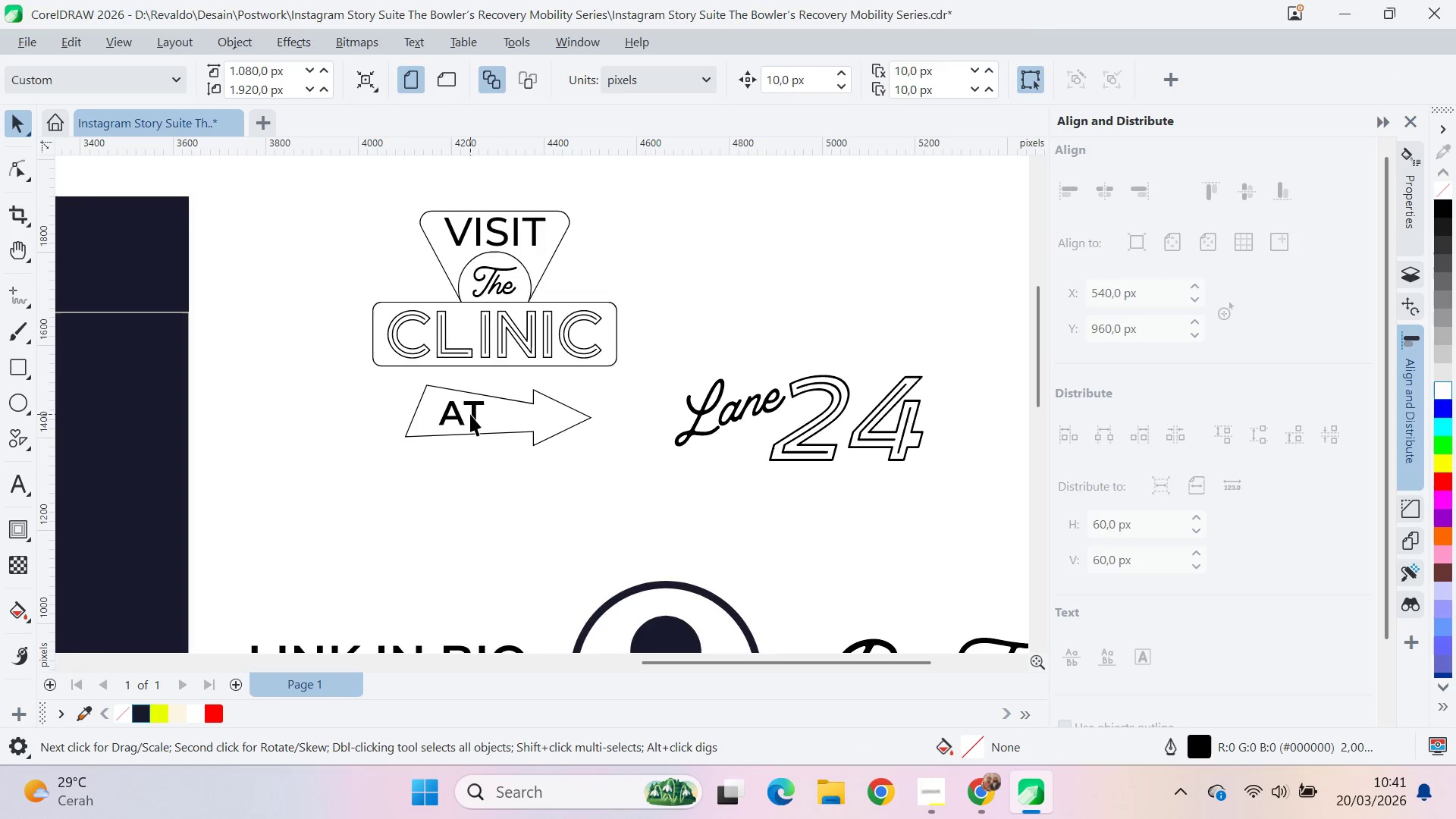 
scroll: coordinate [492, 420], scroll_direction: down, amount: 8.0
 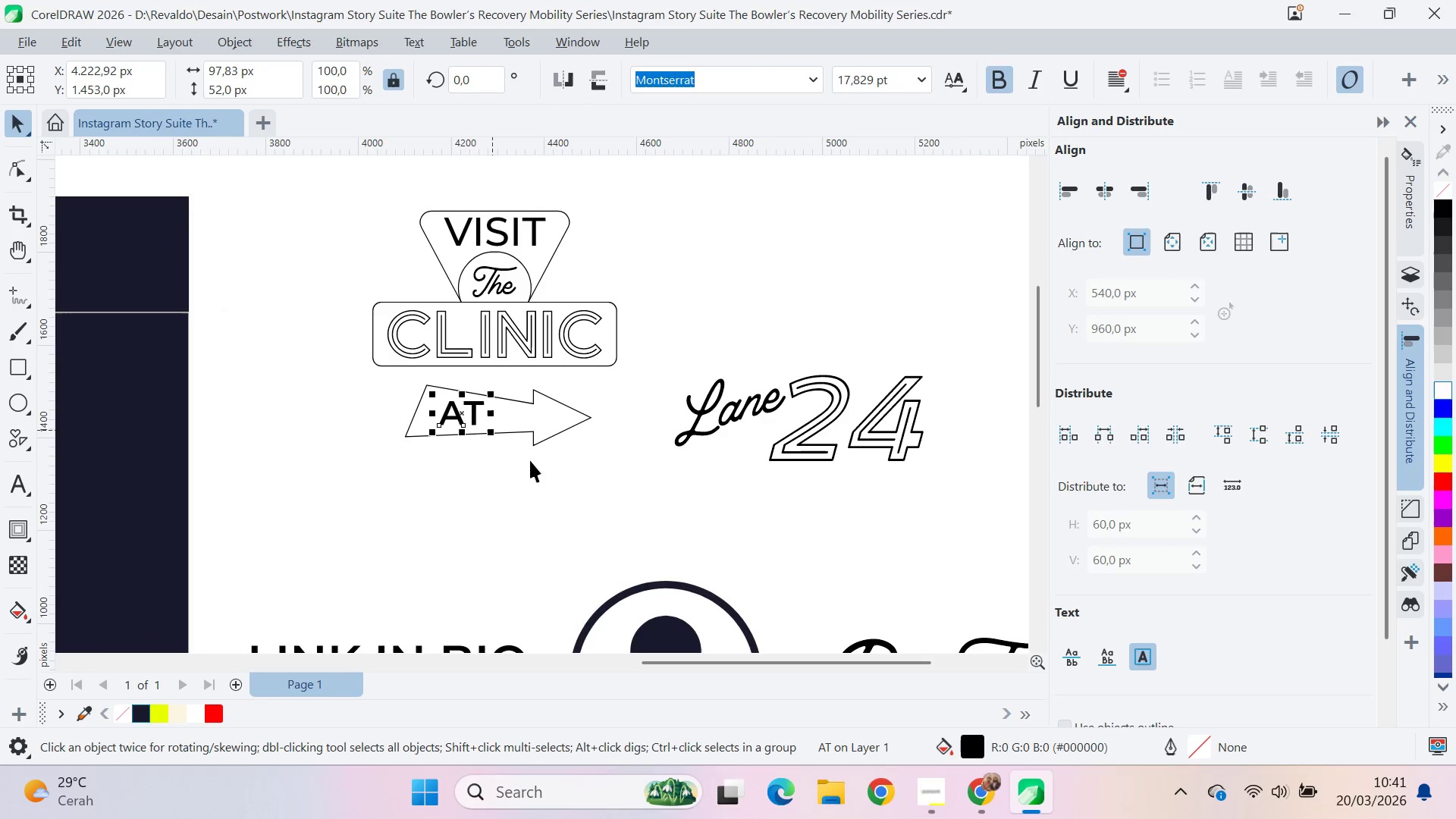 
key(Alt+AltLeft)
 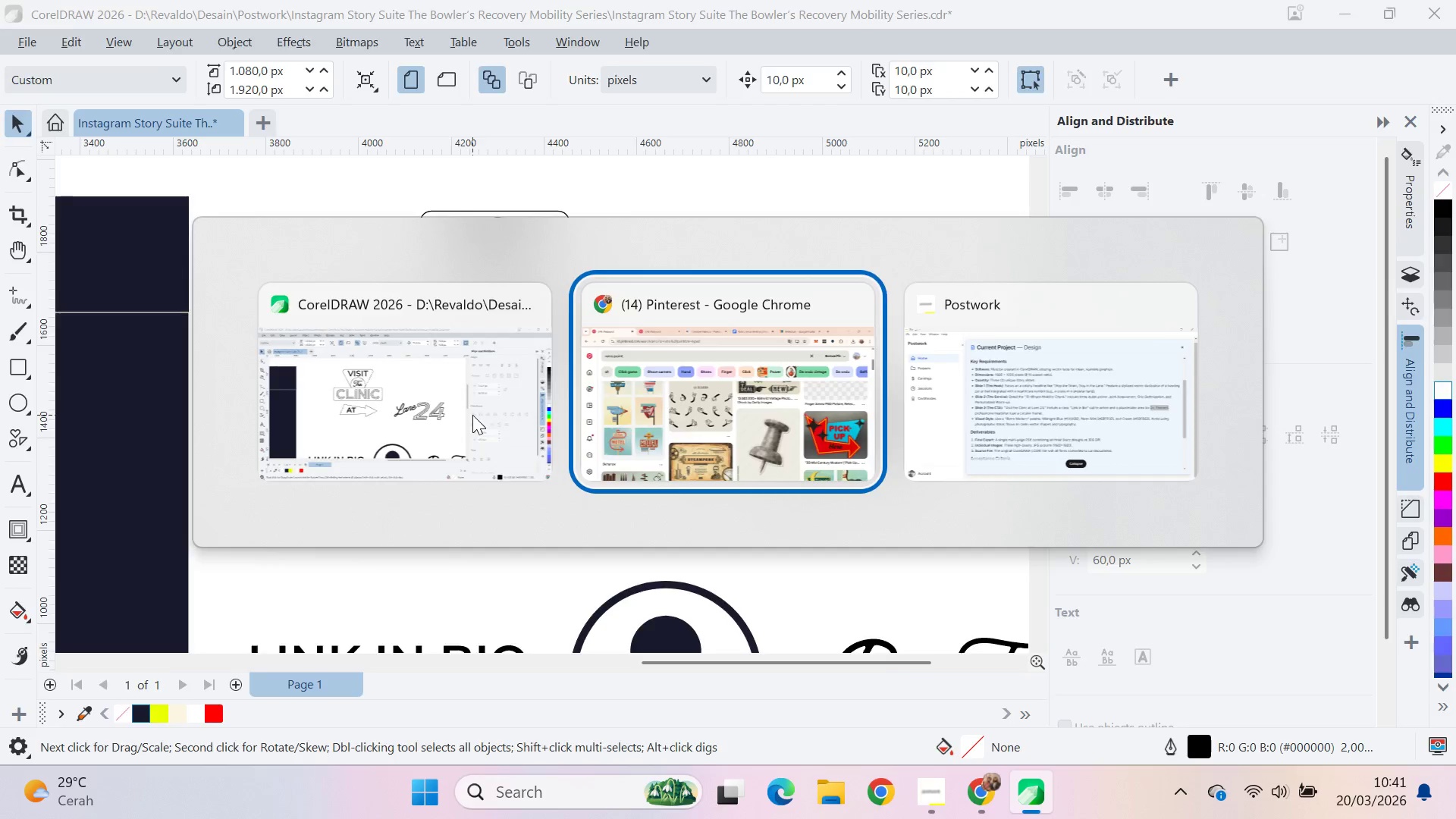 
key(Alt+Tab)
 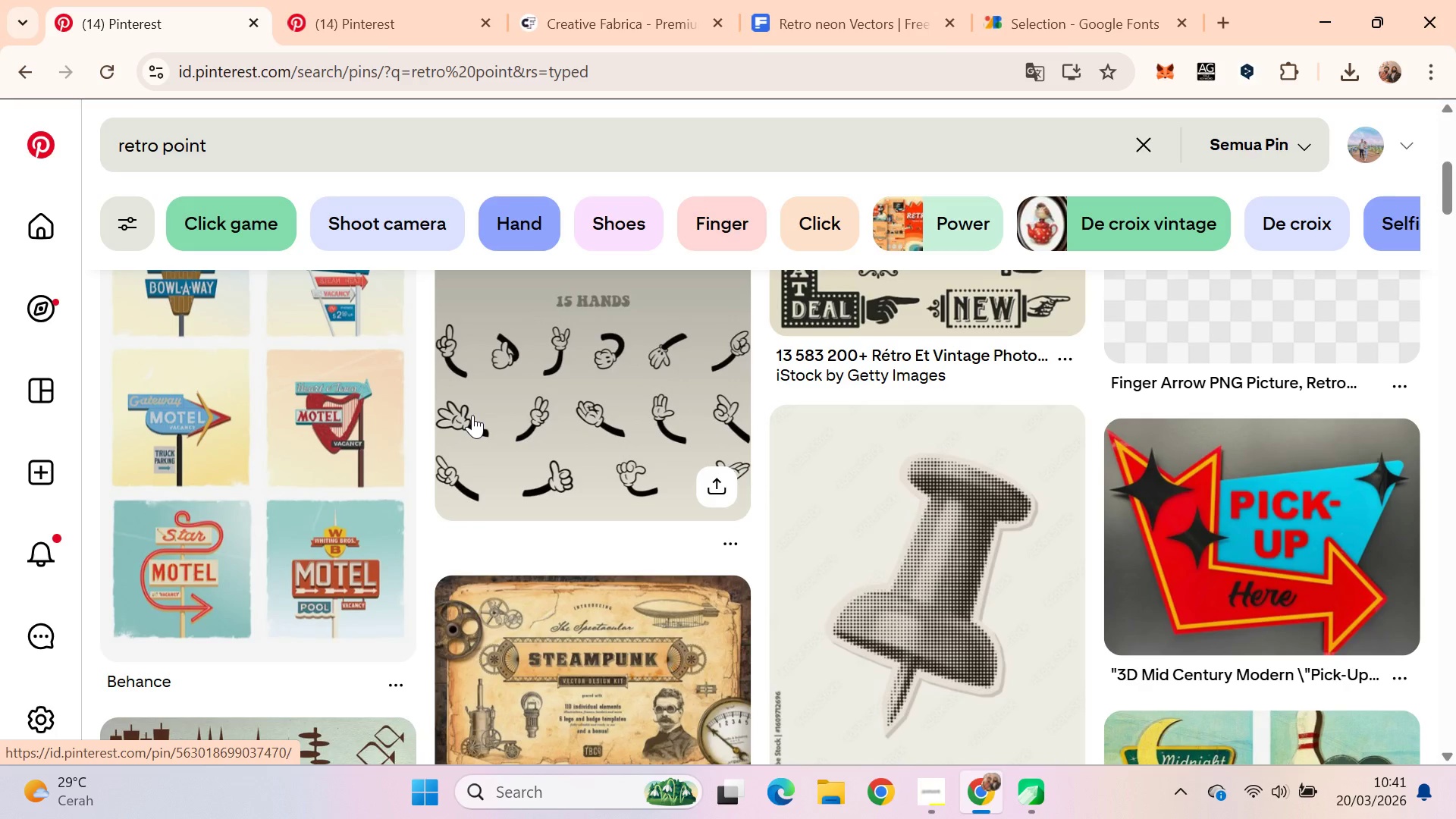 
key(Alt+AltLeft)
 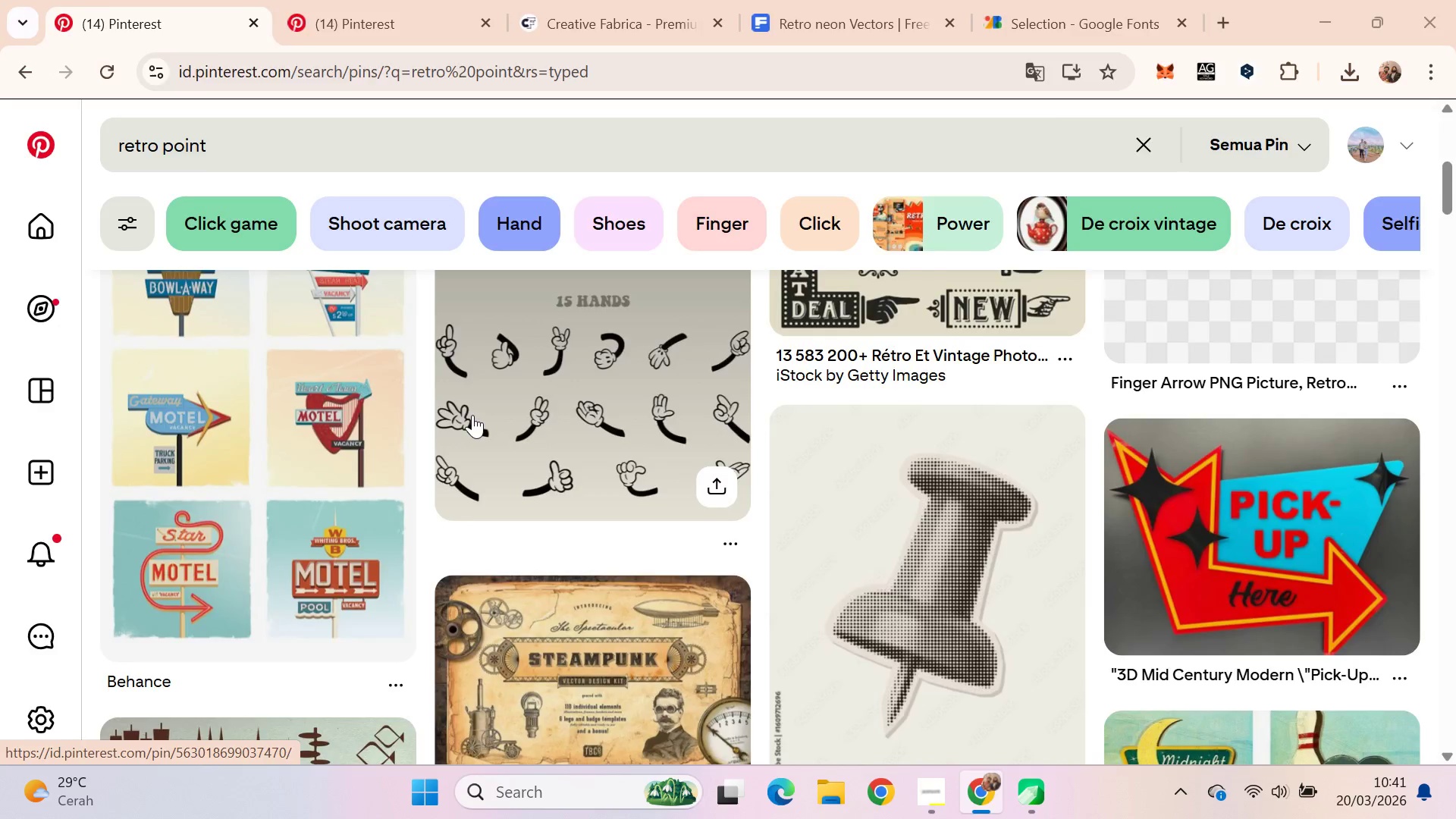 
key(Alt+Tab)
 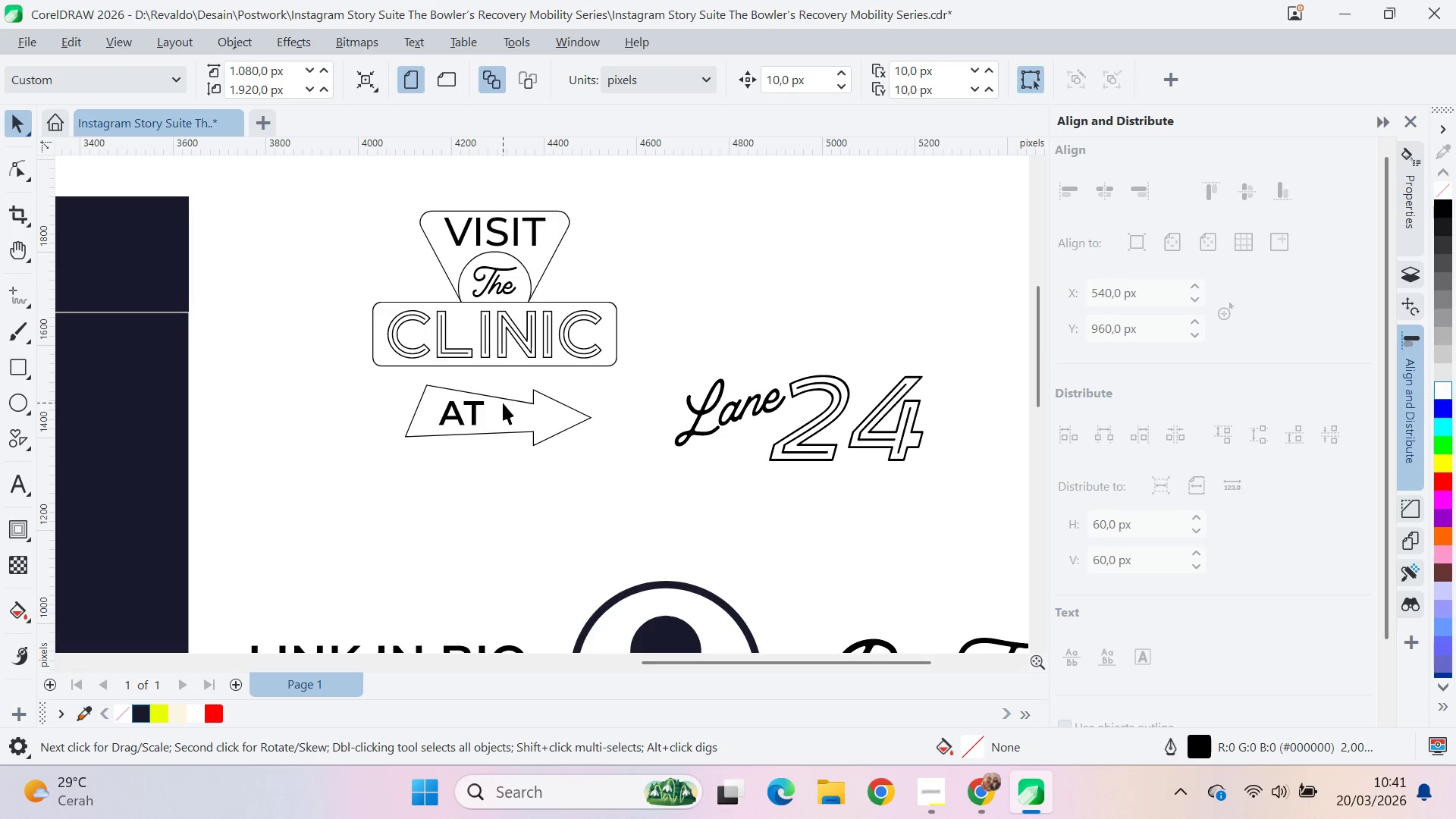 
key(Alt+AltLeft)
 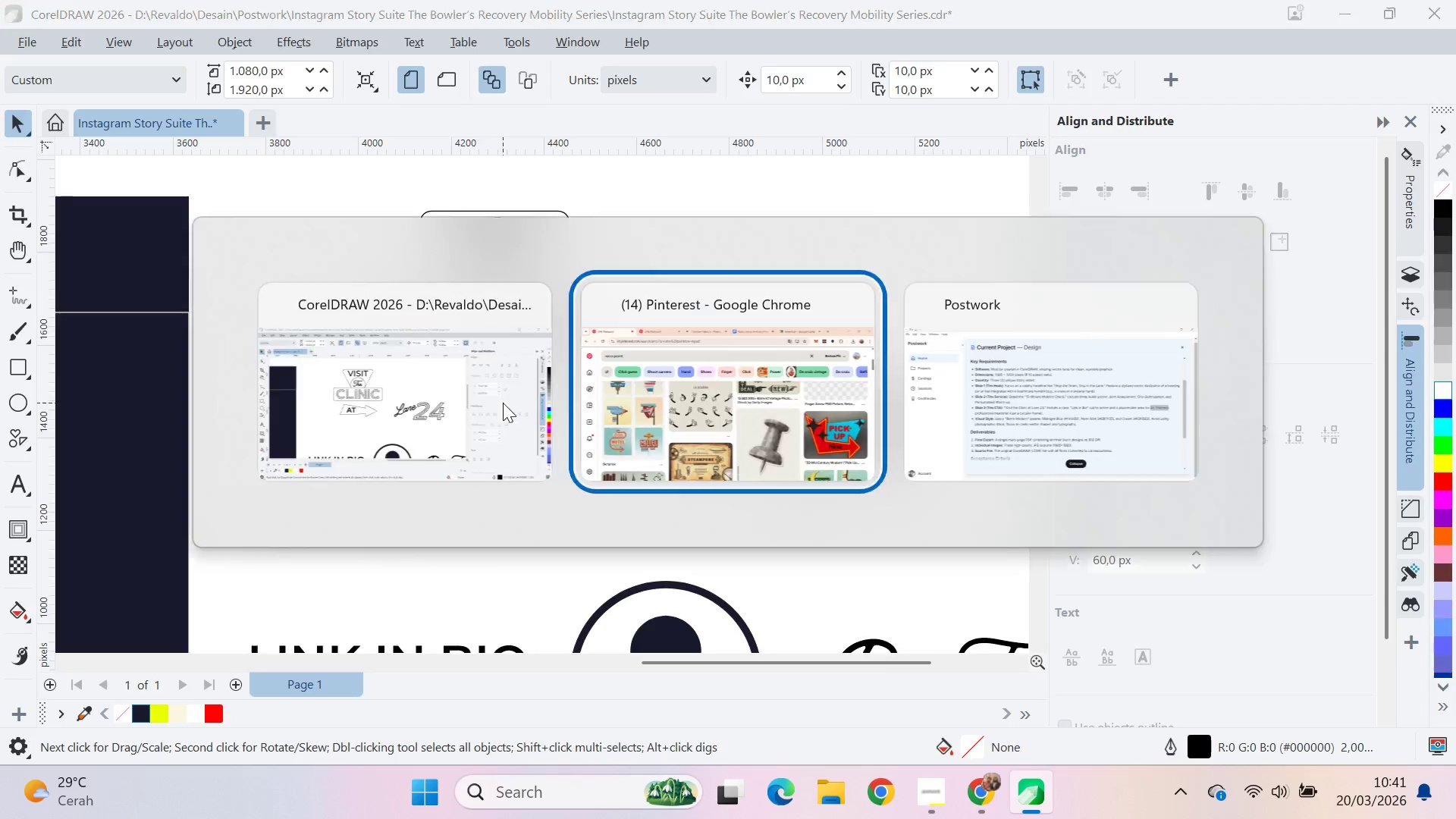 
key(Alt+Tab)
 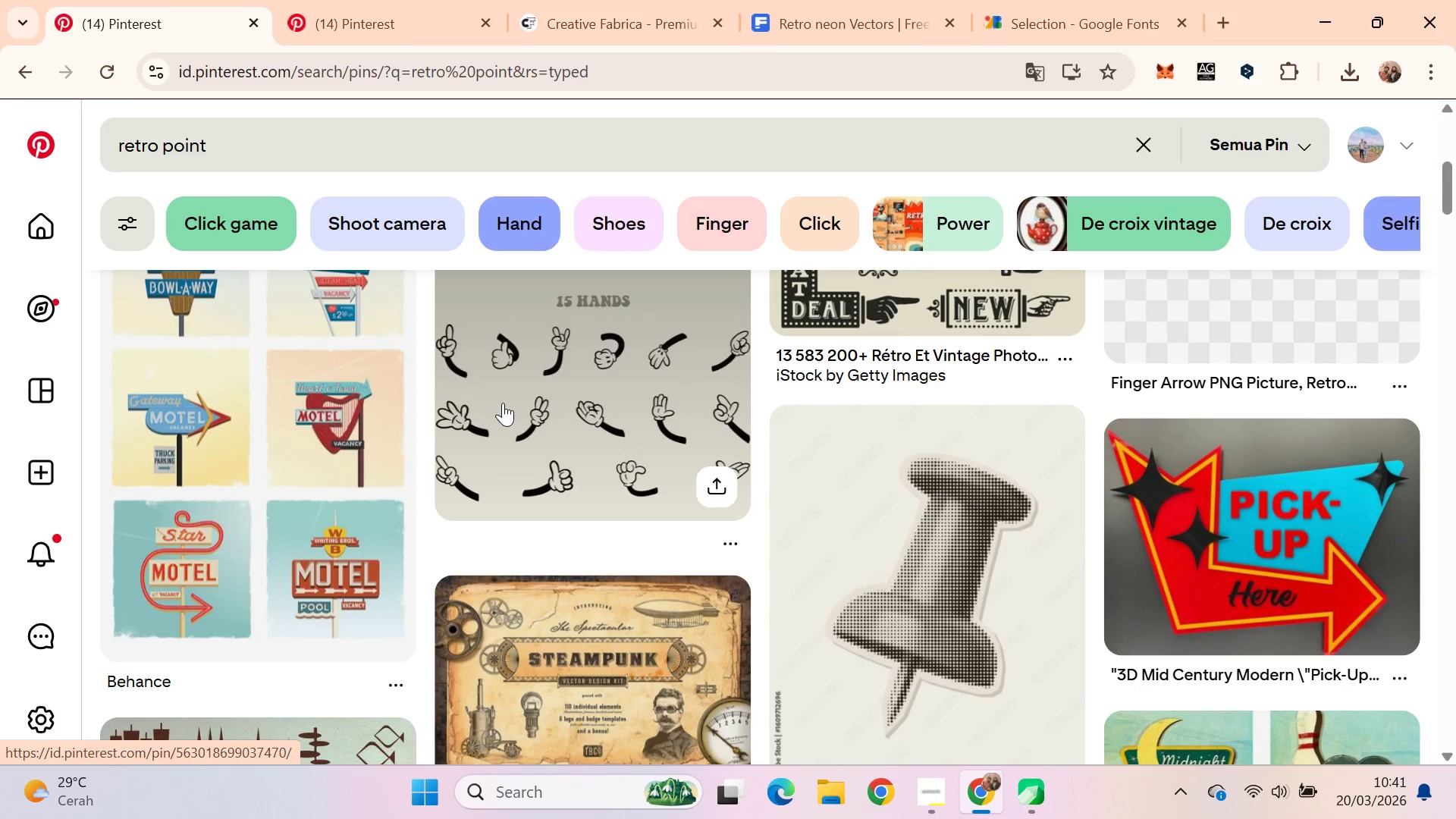 
key(Alt+AltLeft)
 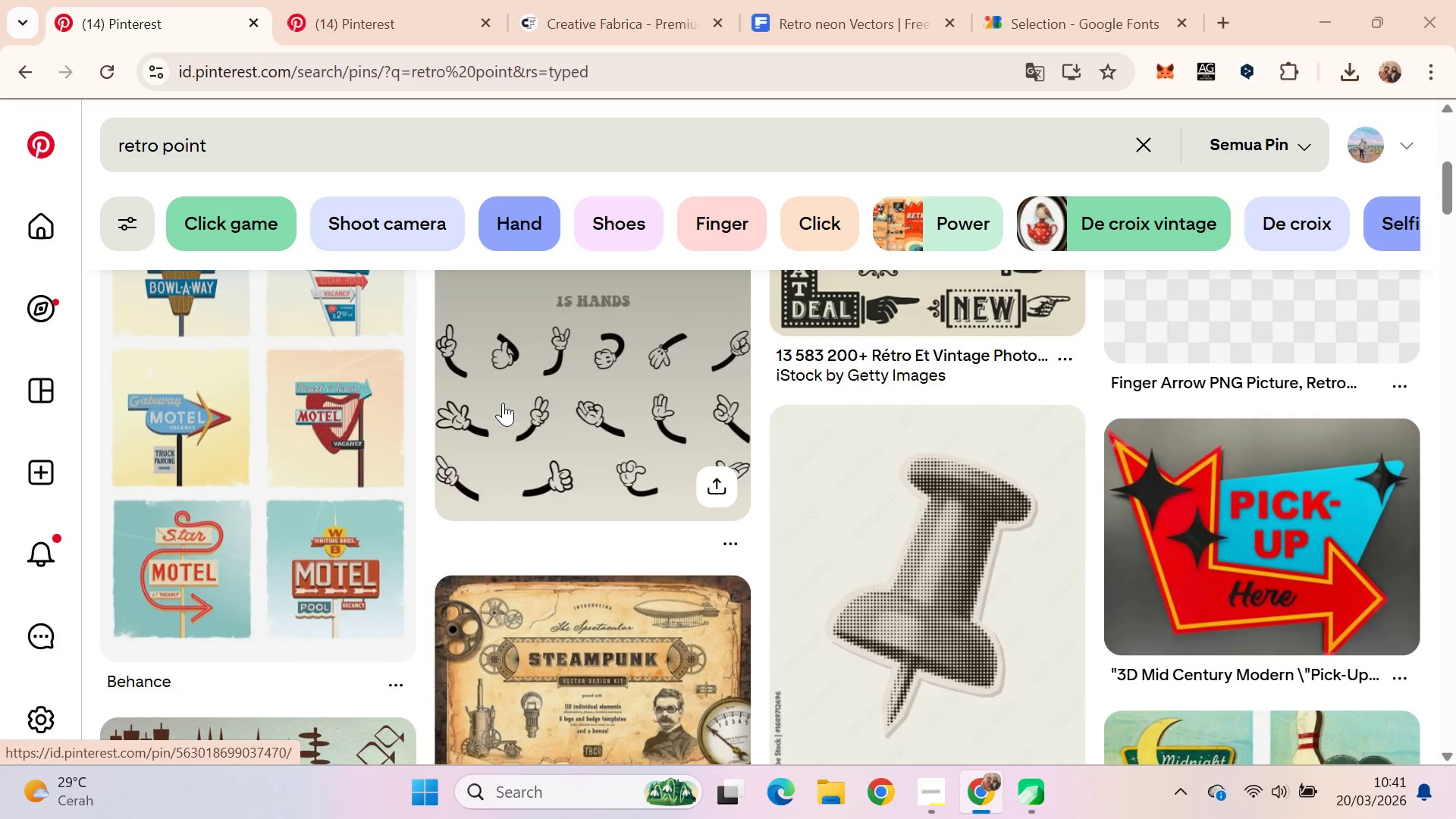 
key(Alt+Tab)
 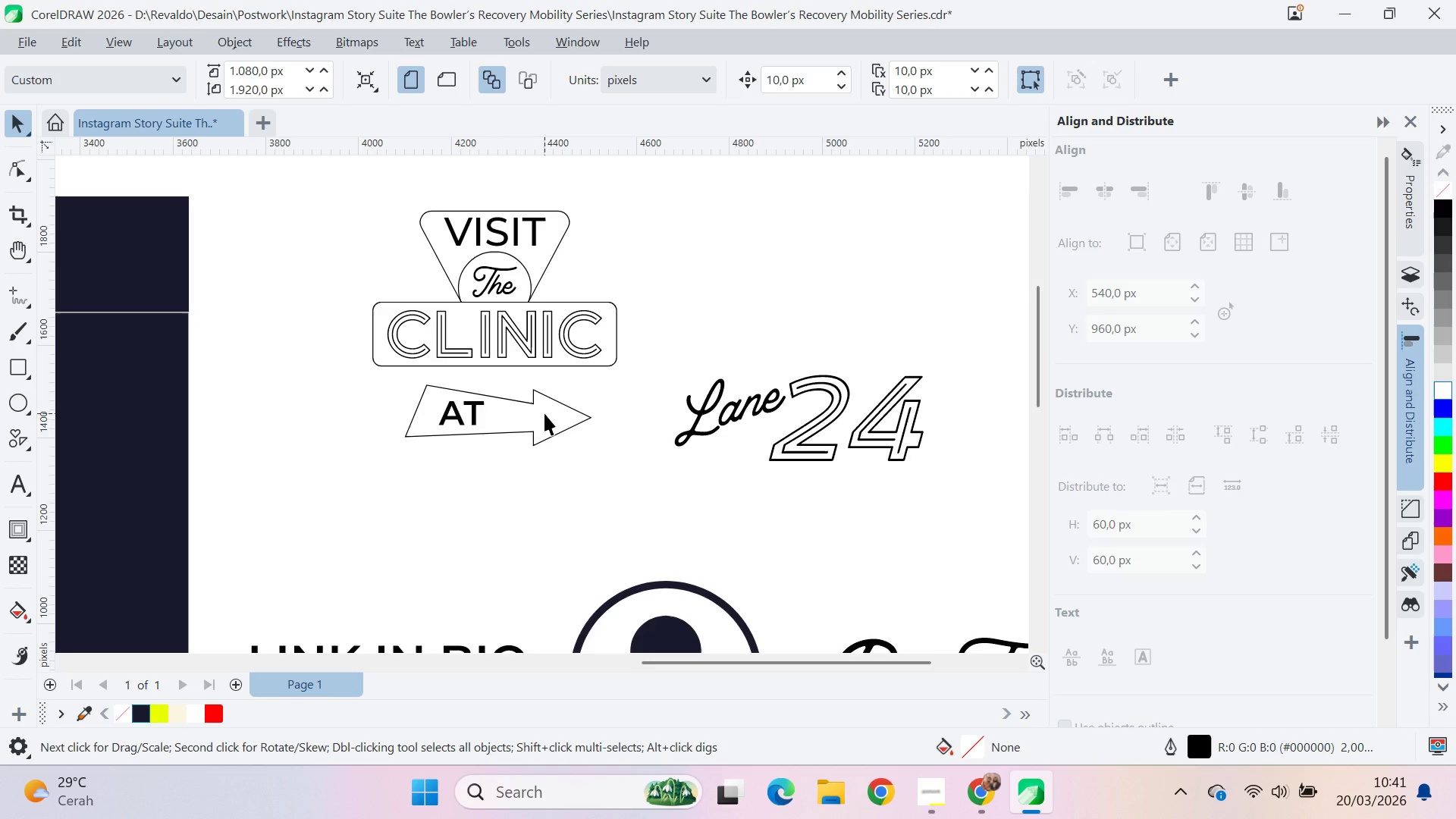 
left_click([475, 414])
 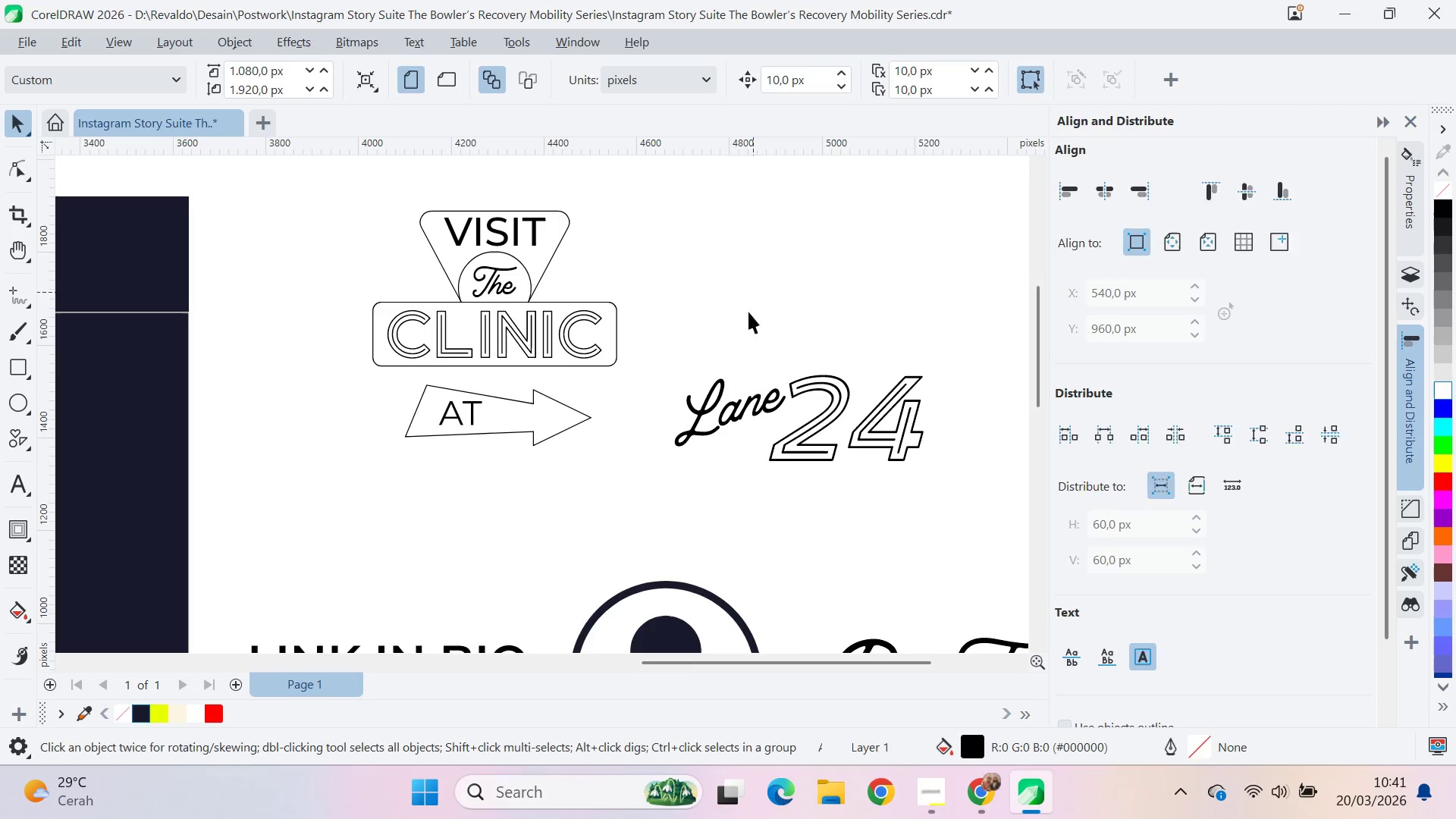 
wait(5.94)
 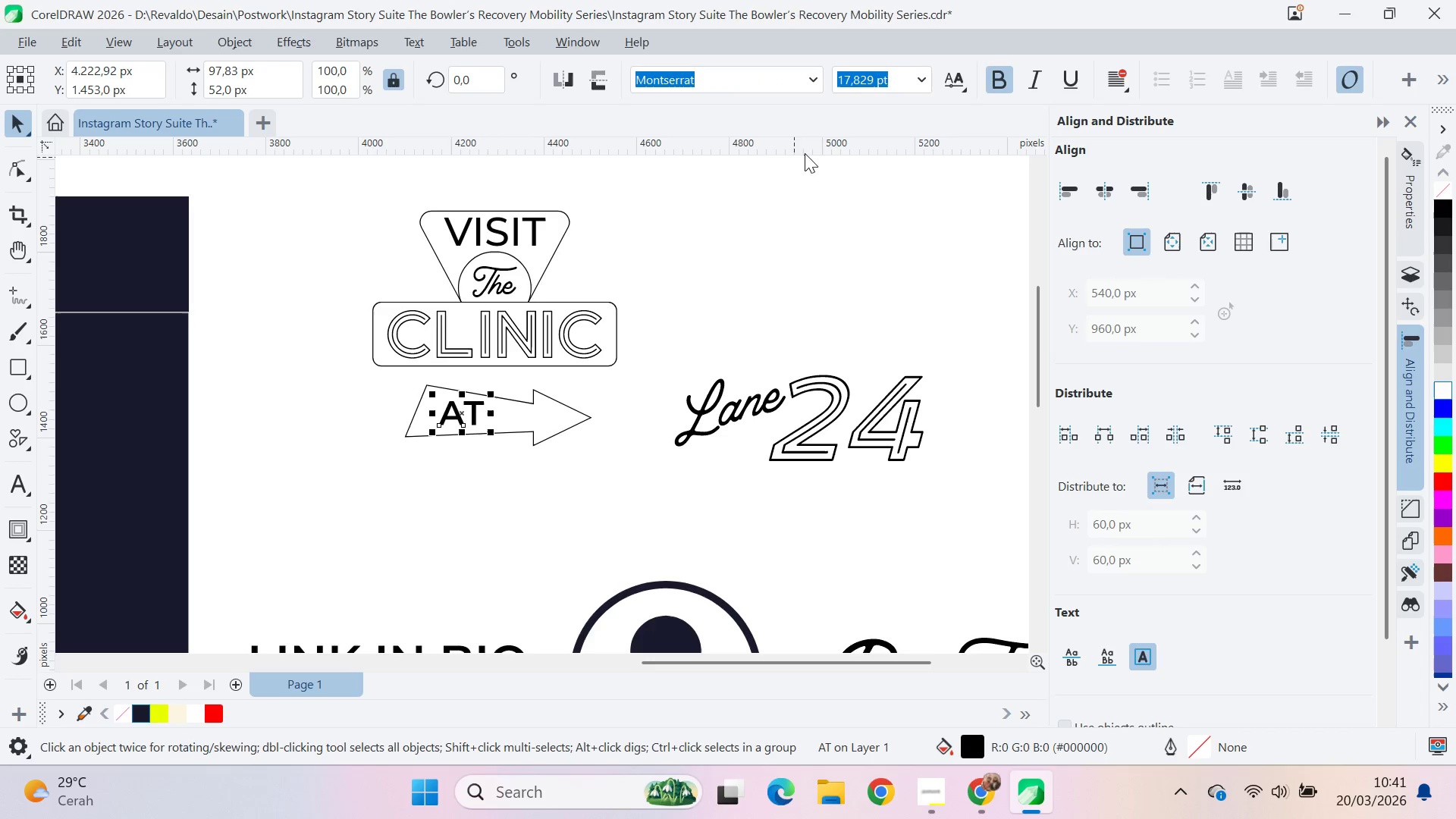 
scroll: coordinate [654, 397], scroll_direction: down, amount: 2.0
 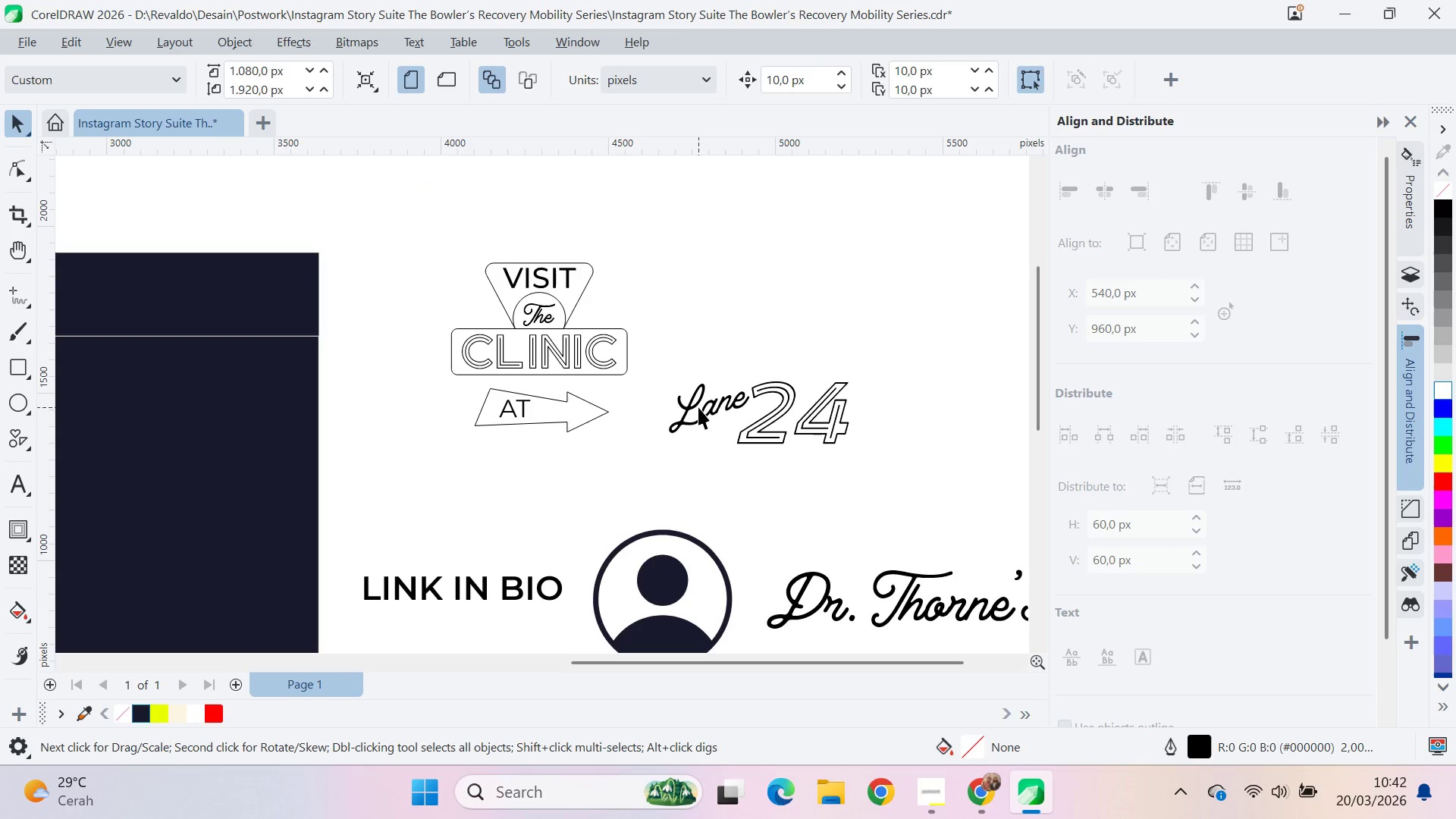 
left_click_drag(start_coordinate=[698, 406], to_coordinate=[701, 343])
 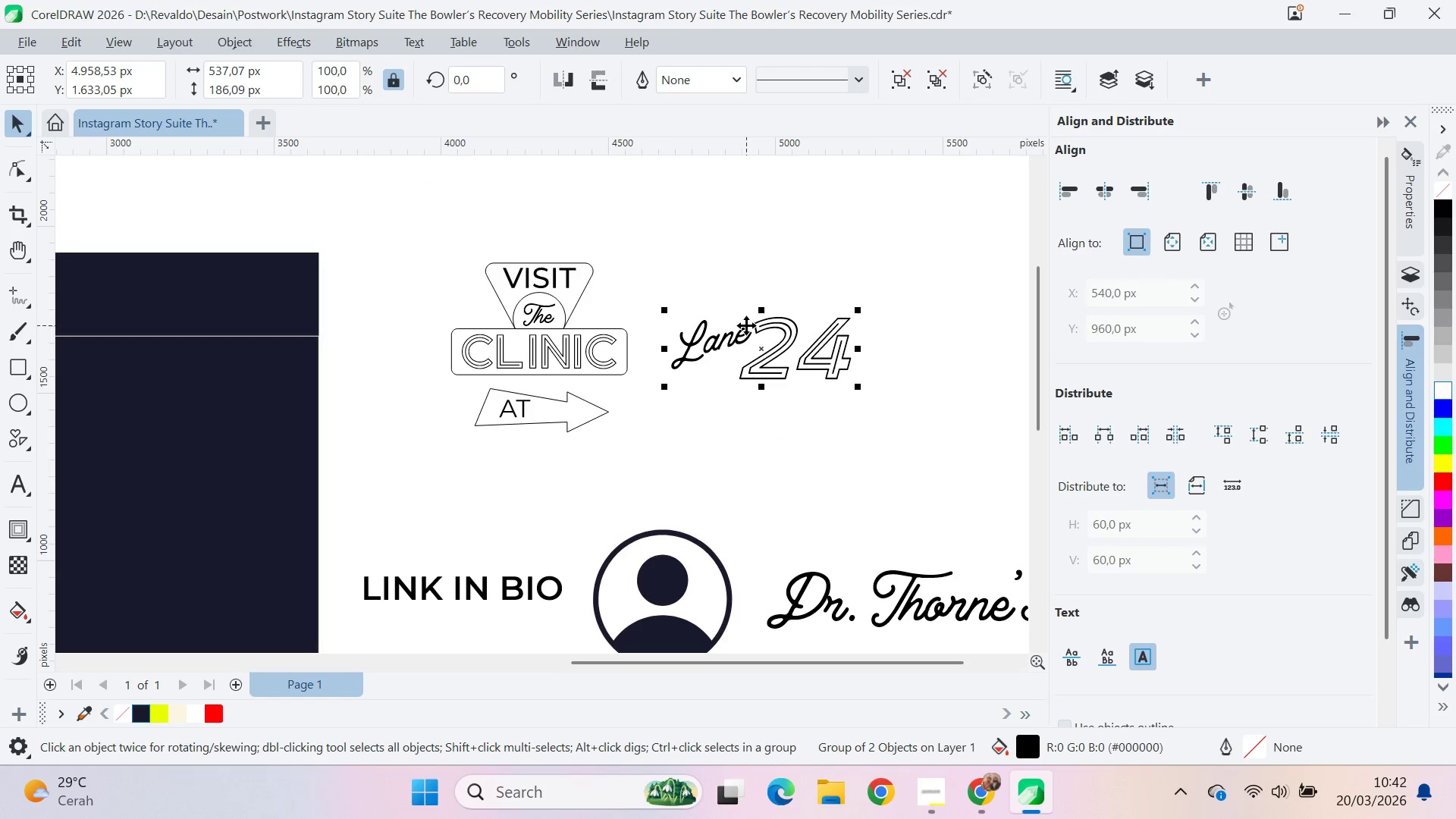 
double_click([746, 325])
 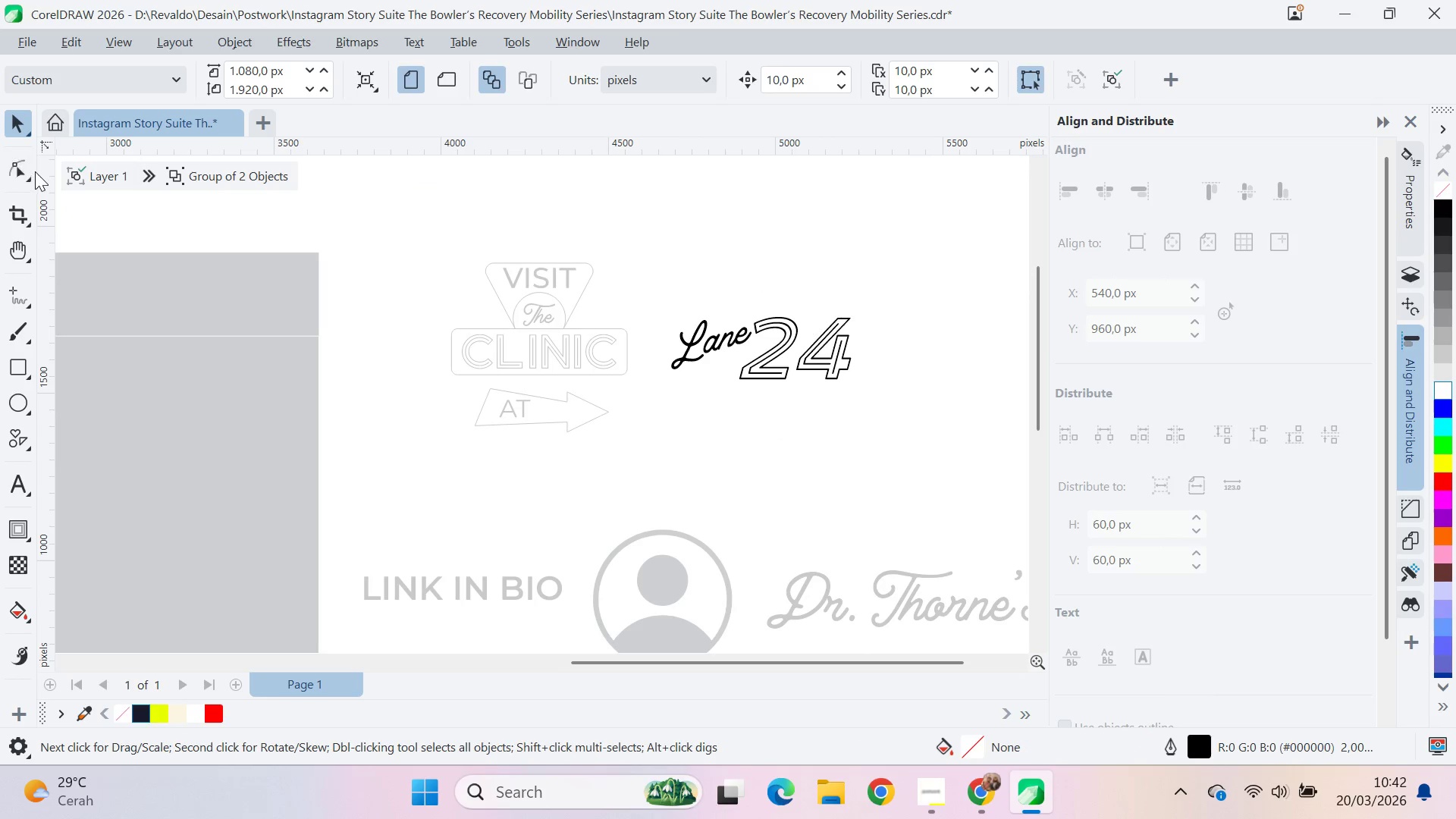 
left_click([127, 186])
 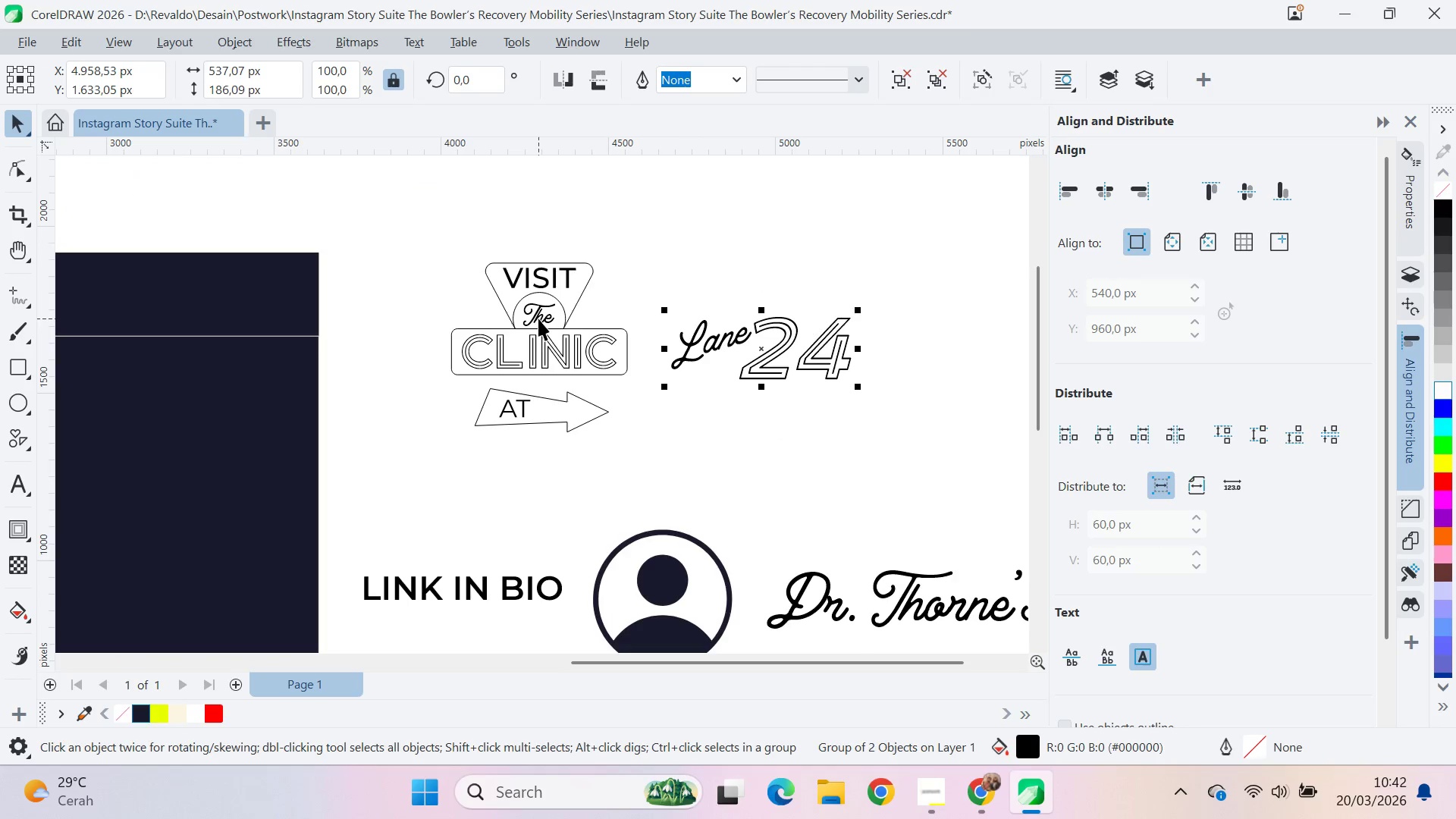 
hold_key(key=ControlLeft, duration=0.42)
 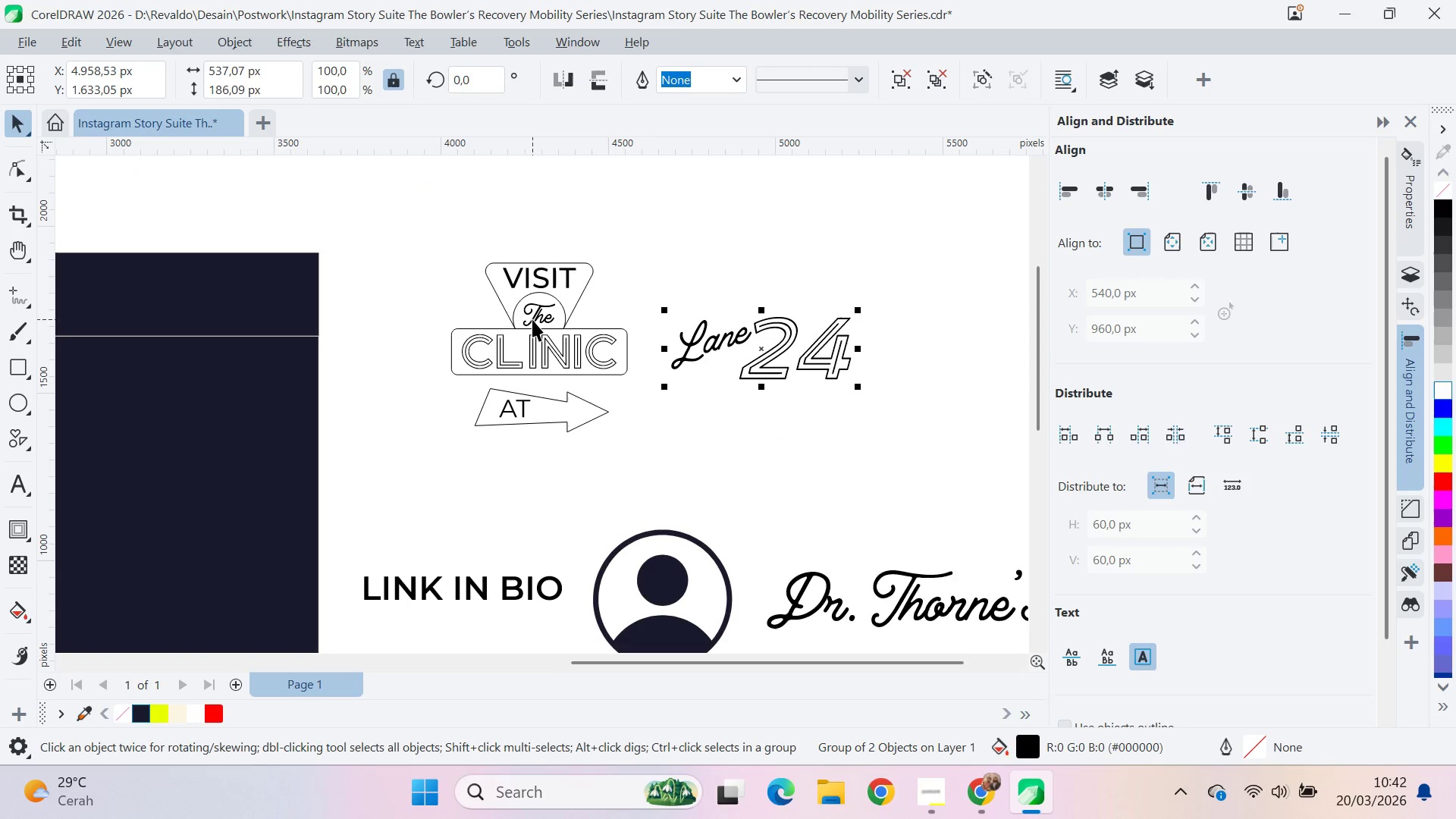 
key(Control+U)
 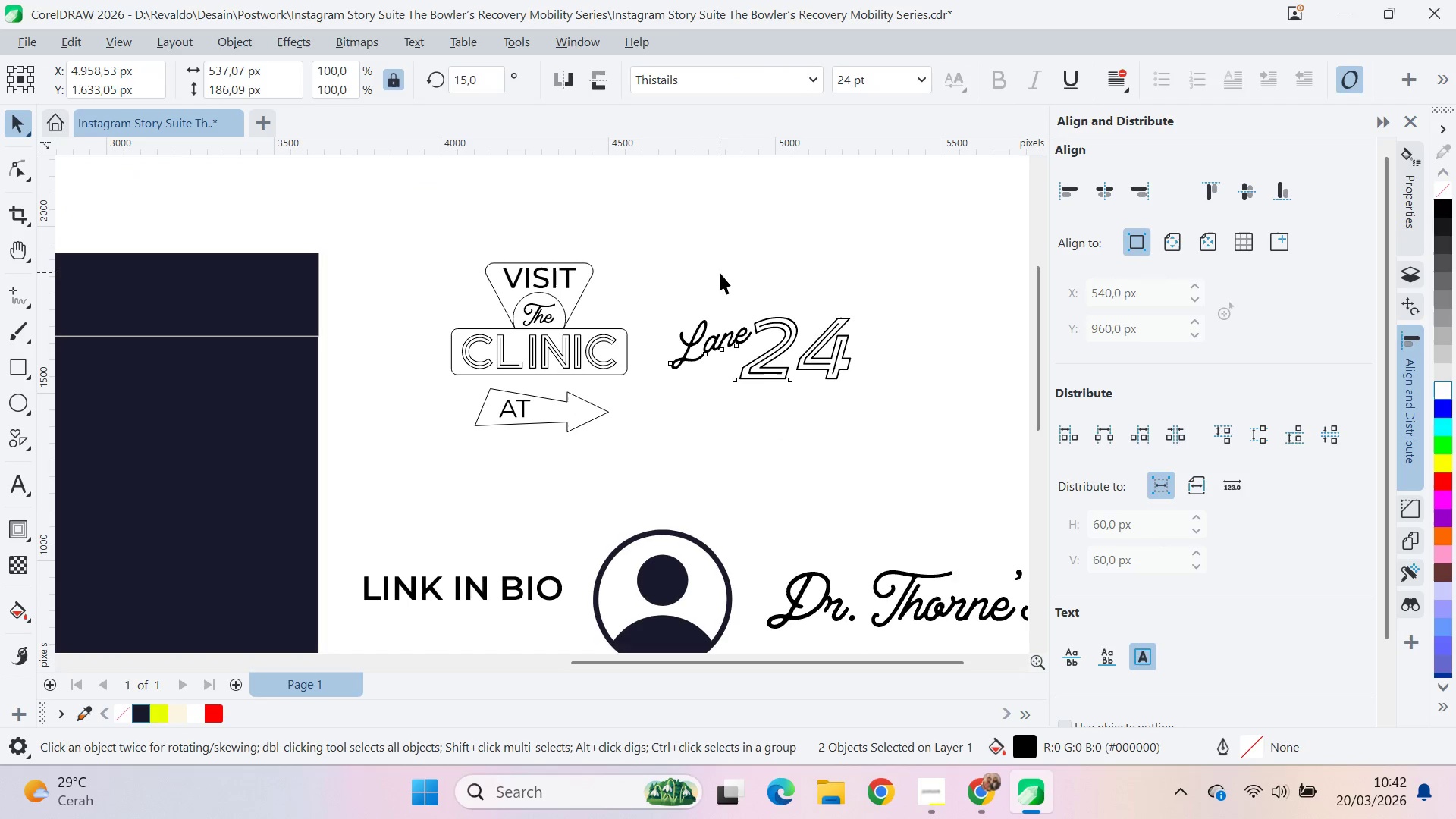 
double_click([733, 339])
 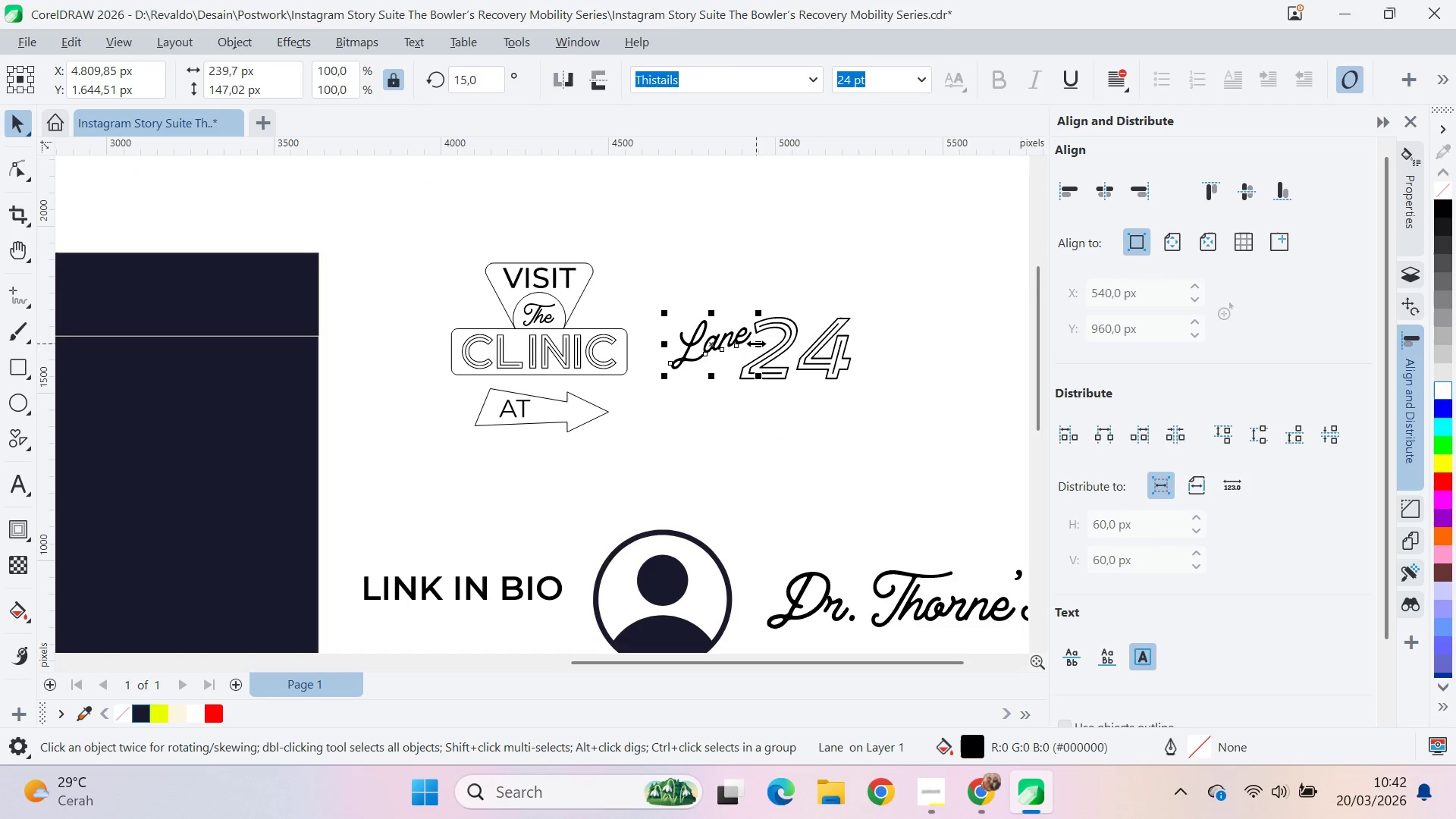 
left_click([735, 344])
 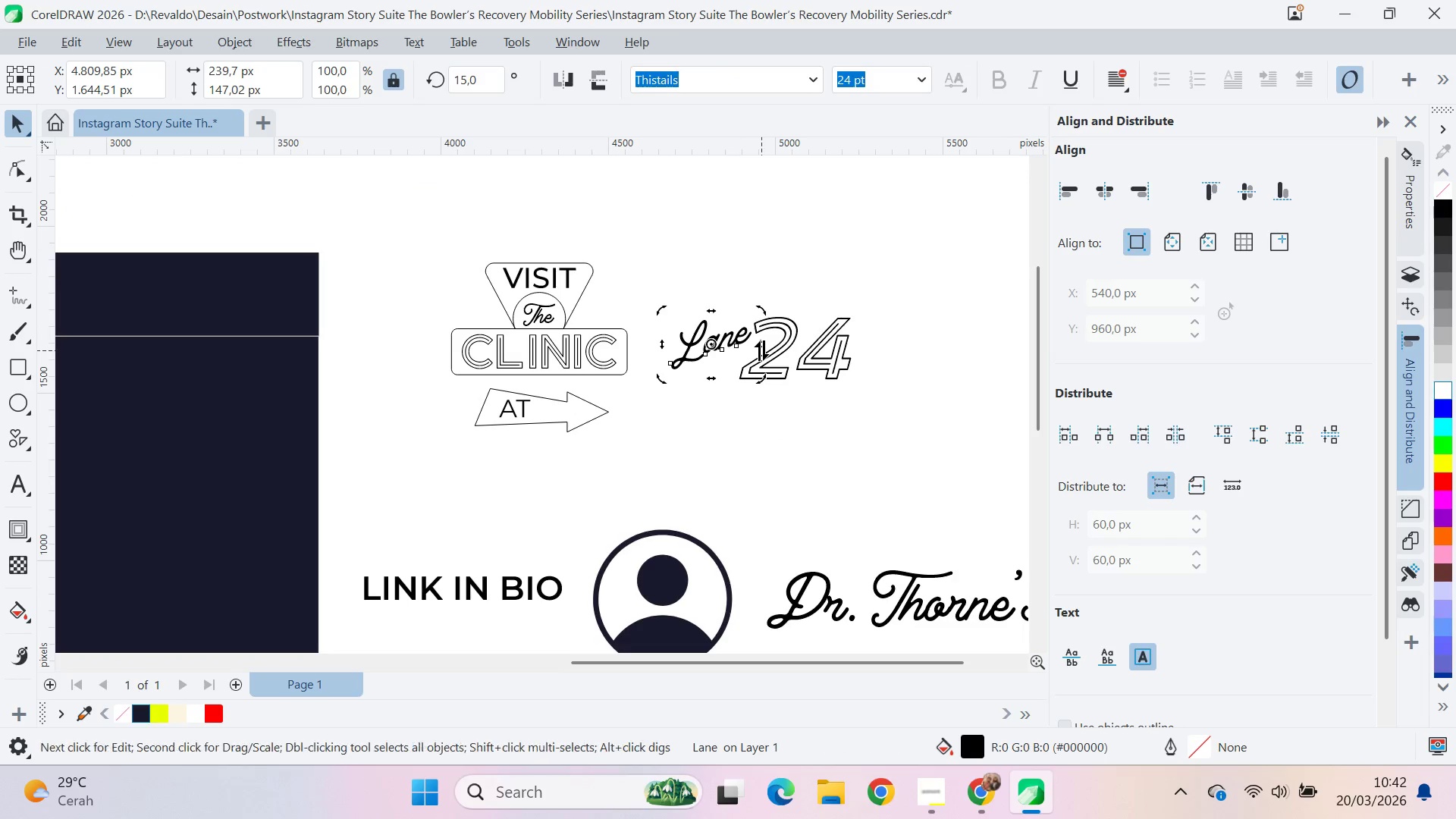 
hold_key(key=ControlLeft, duration=0.86)
left_click_drag(start_coordinate=[761, 350], to_coordinate=[764, 364])
 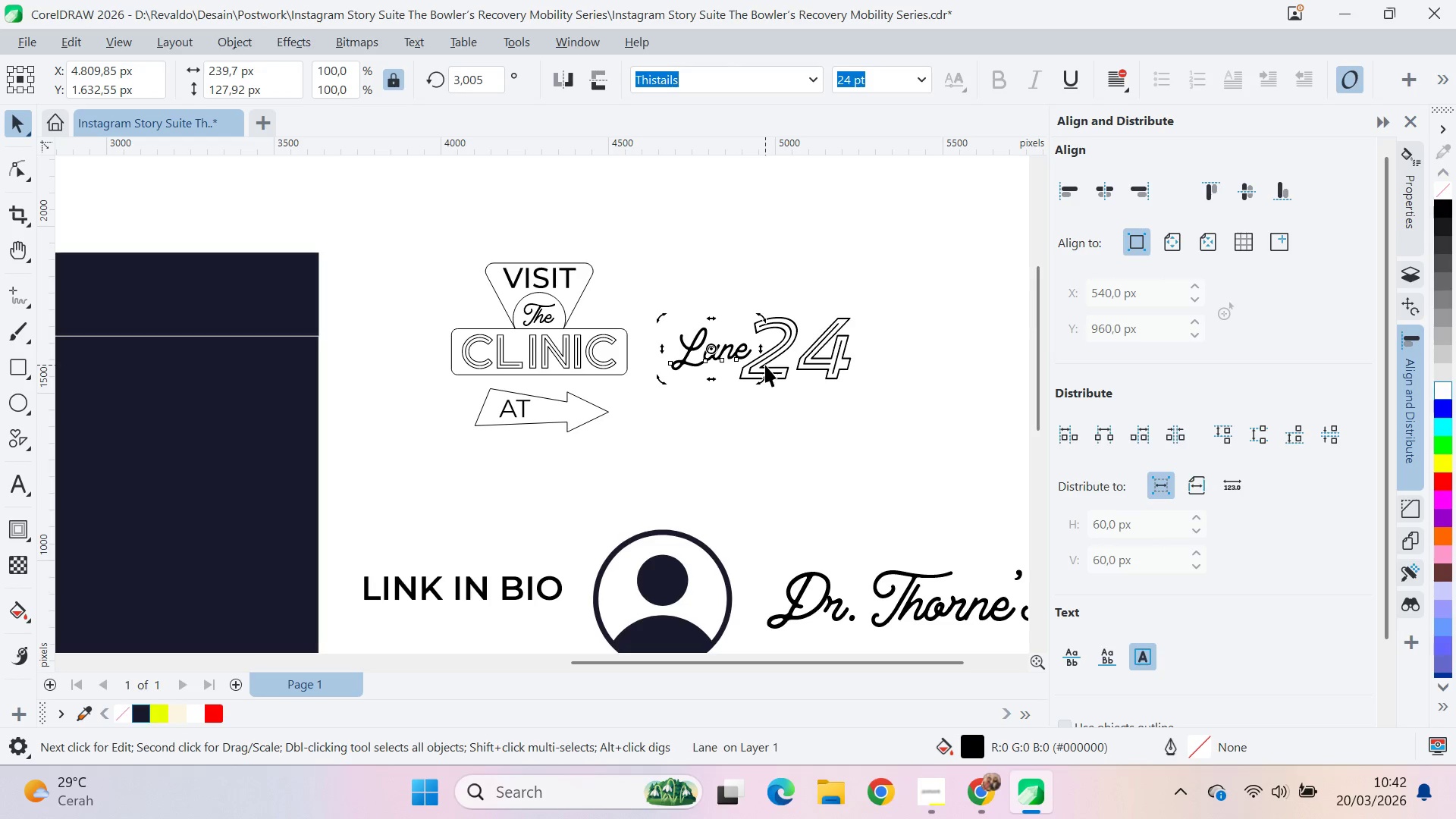 
key(Control+Z)
 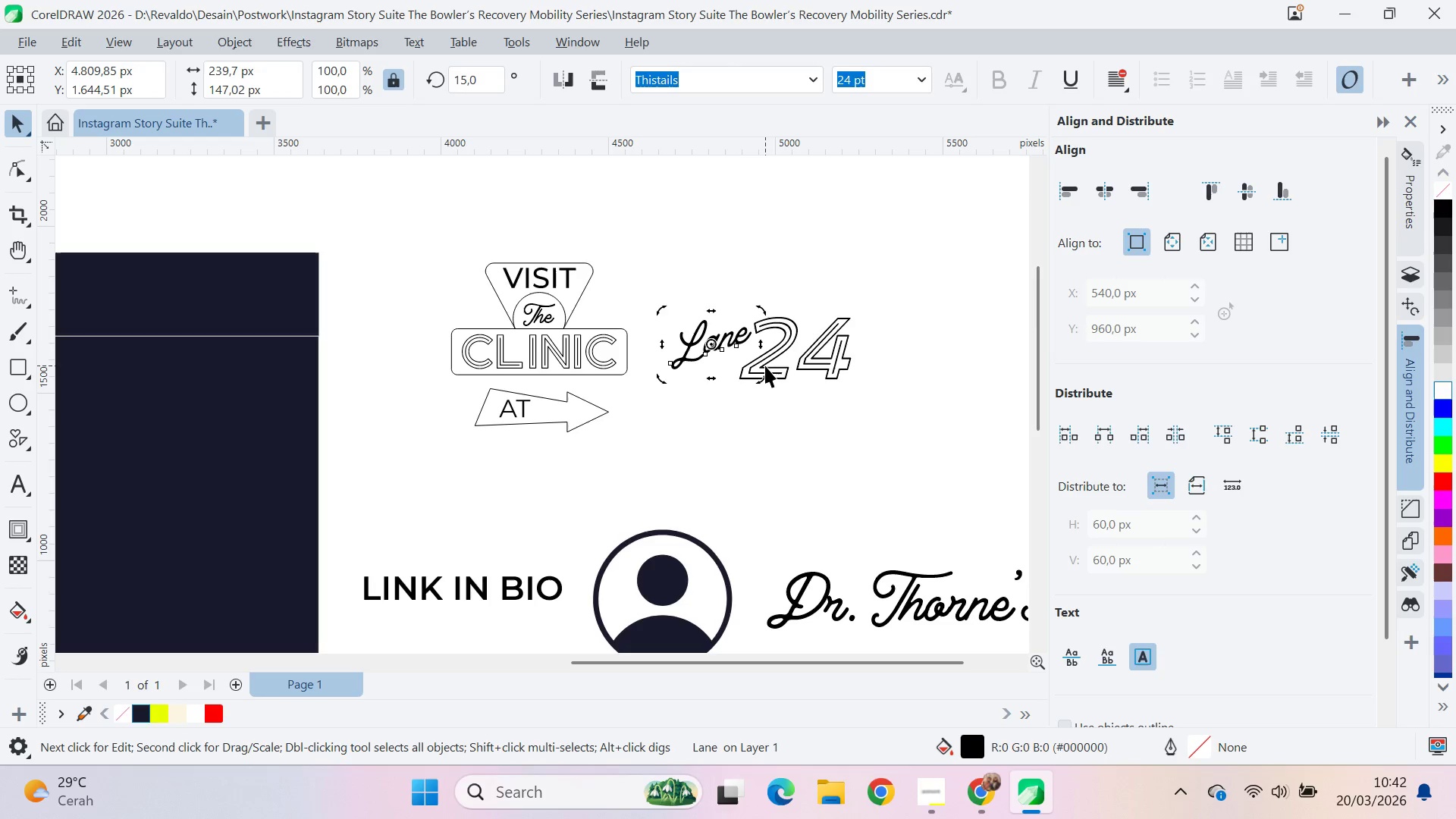 
hold_key(key=ControlLeft, duration=0.36)
 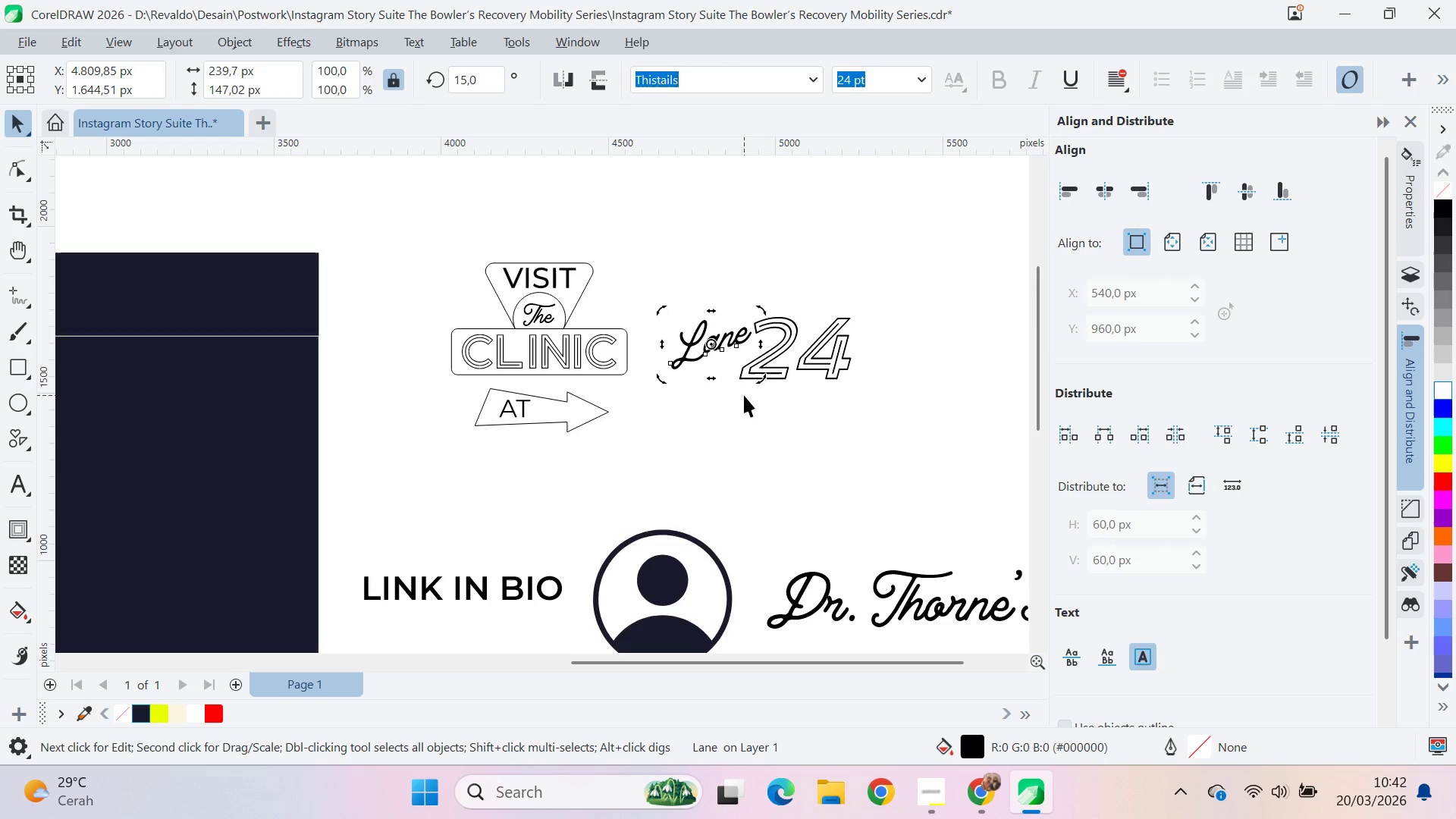 
hold_key(key=ControlLeft, duration=0.44)
 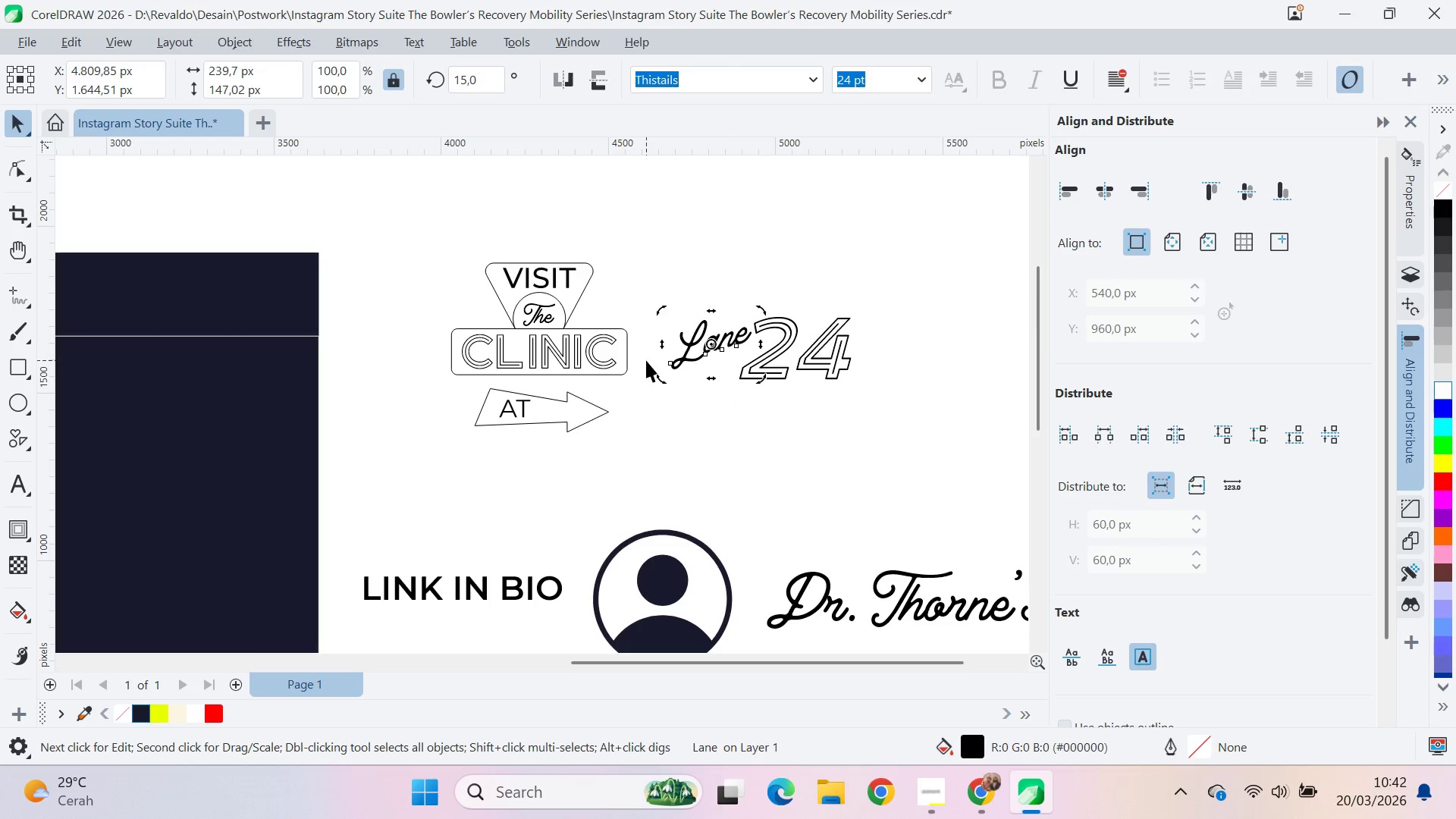 
key(Delete)
 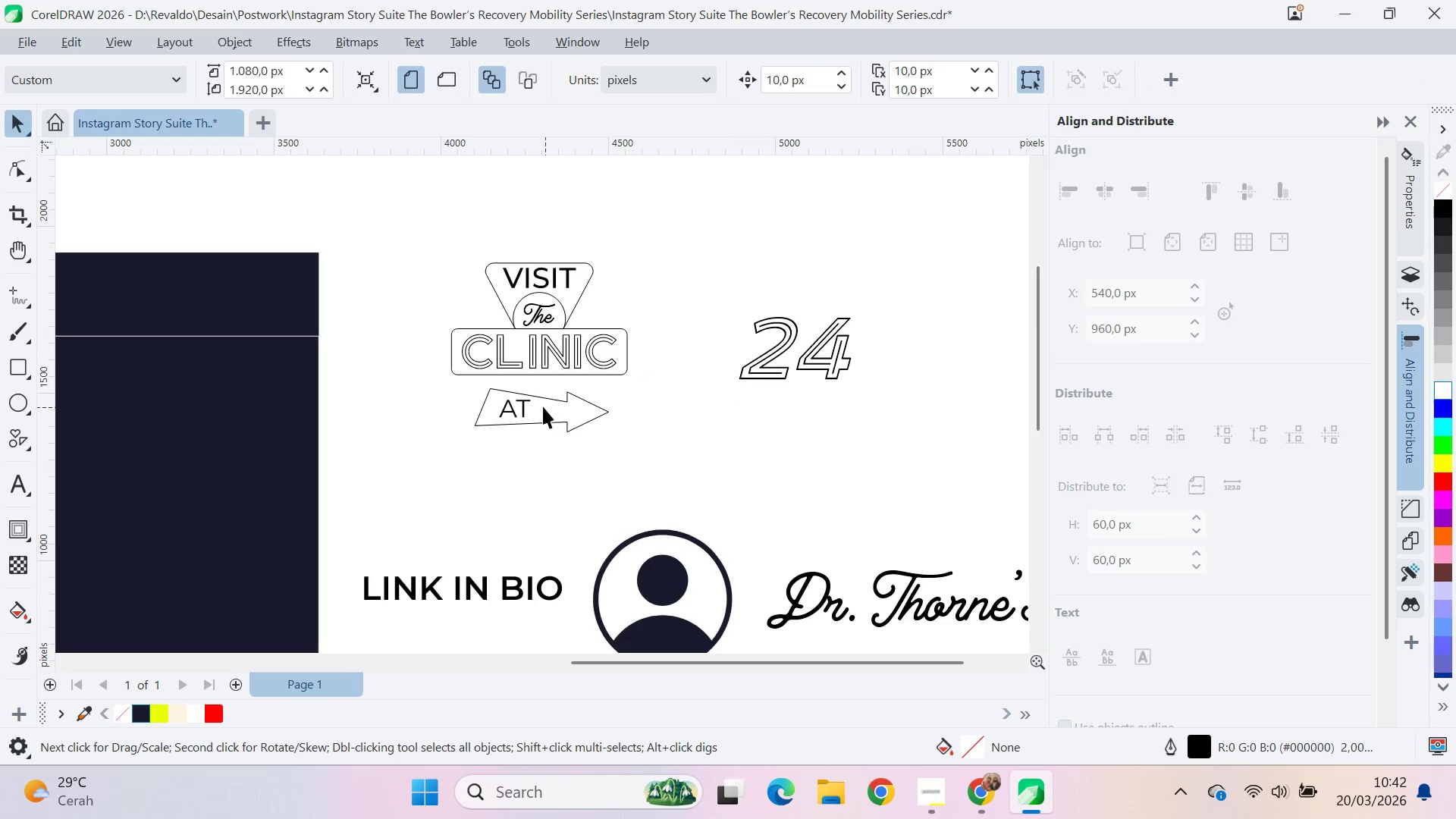 
left_click_drag(start_coordinate=[522, 408], to_coordinate=[679, 426])
 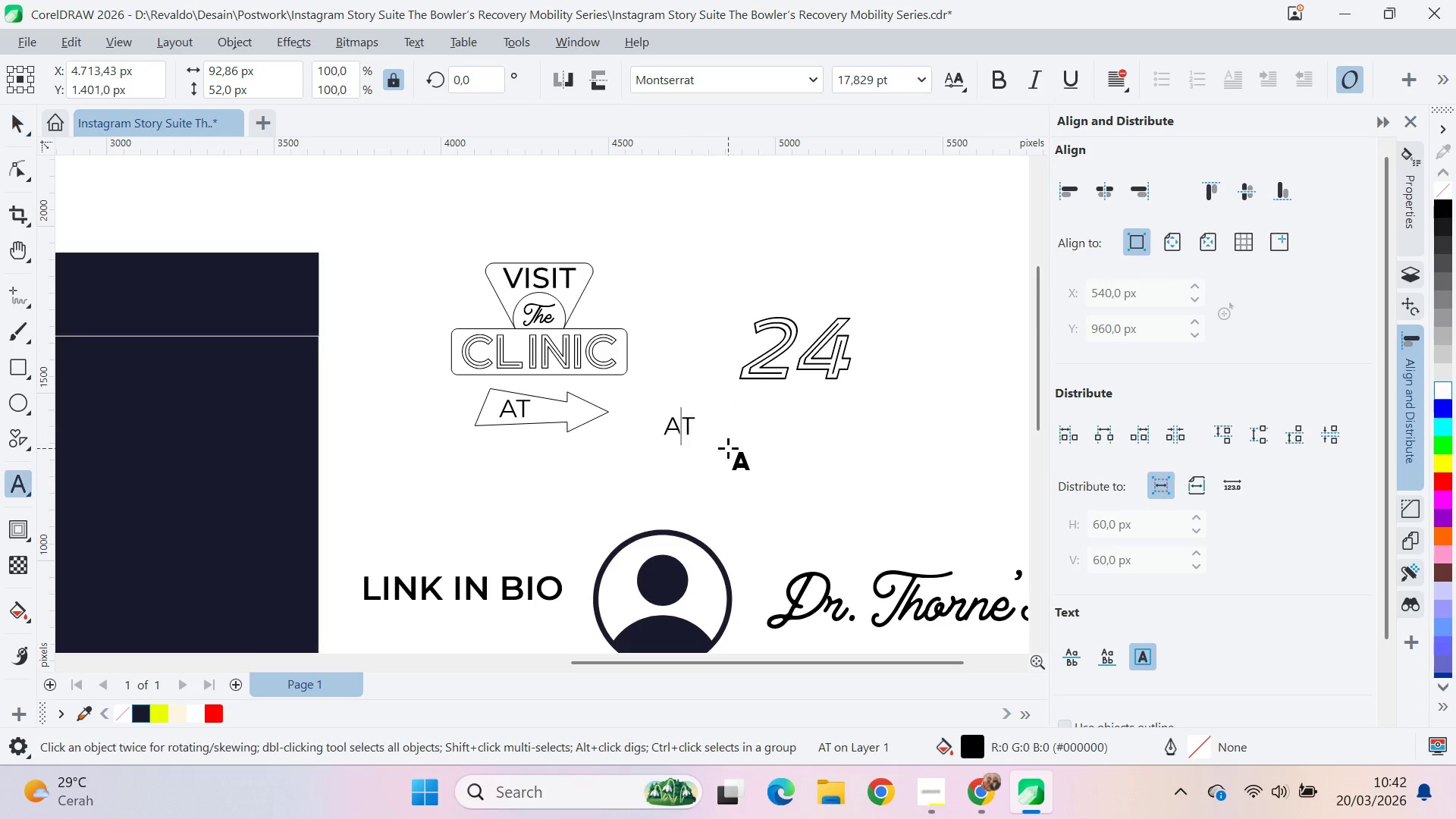 
right_click([679, 426])
 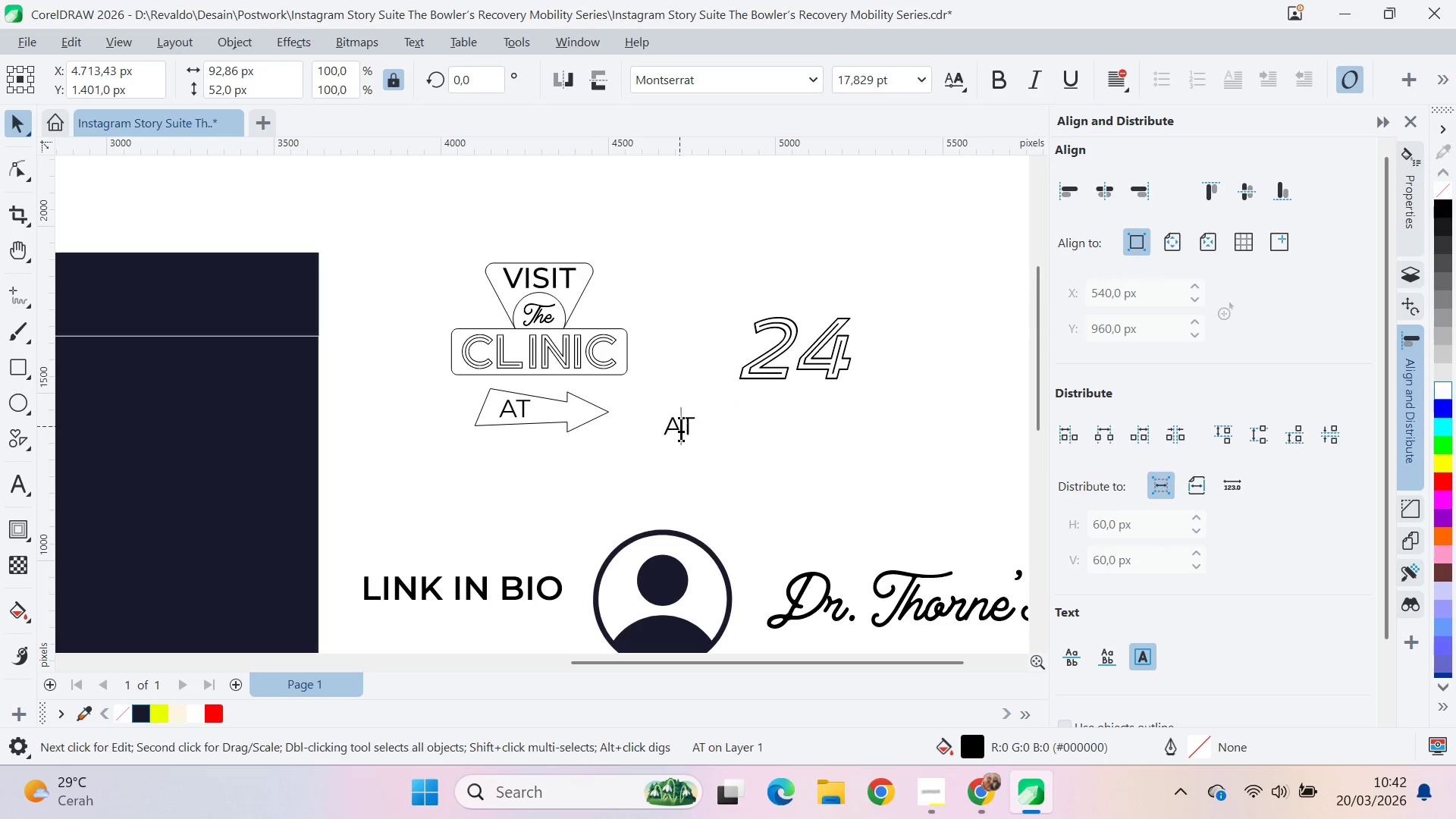 
left_click([679, 426])
 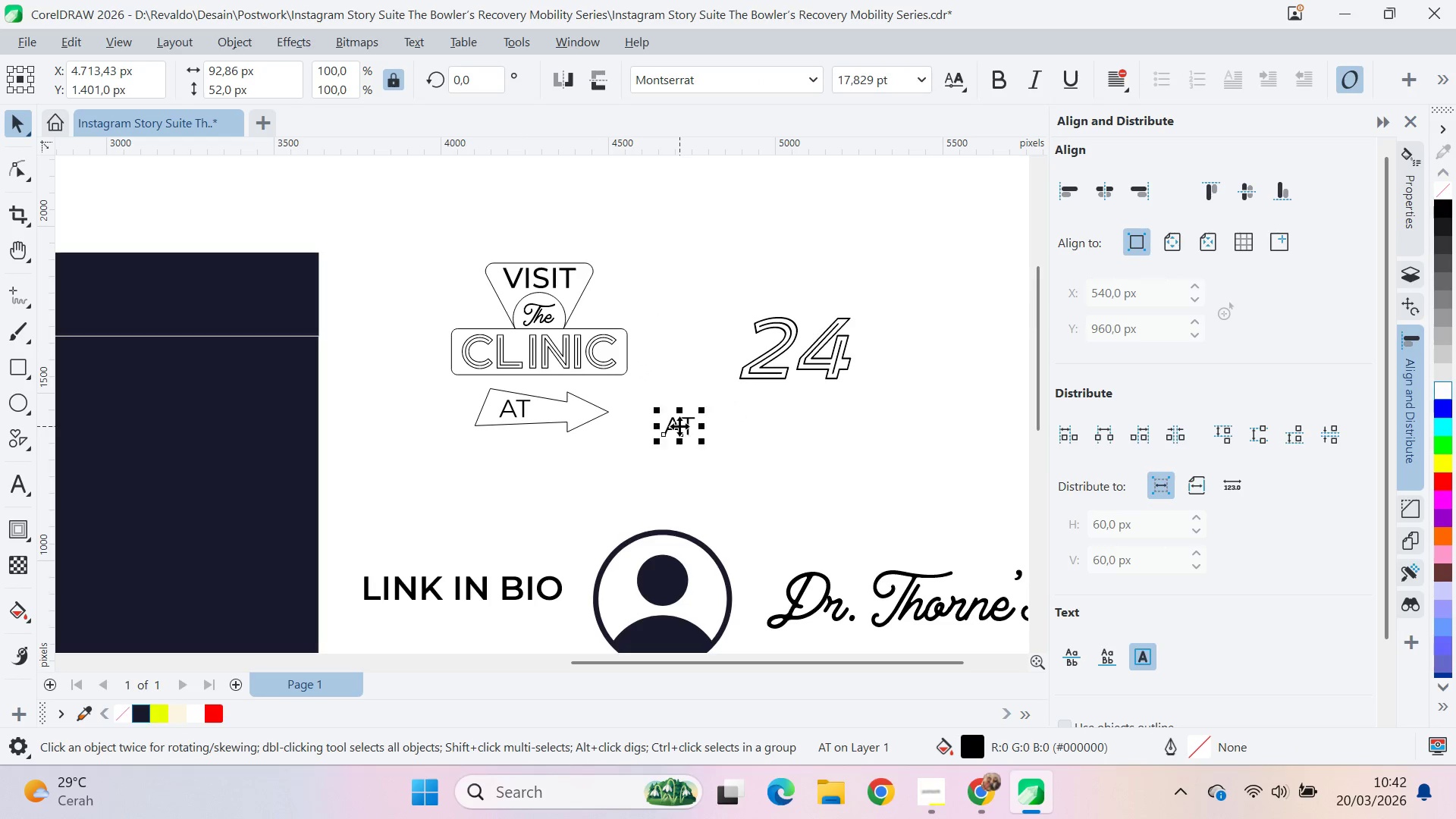 
double_click([679, 426])
 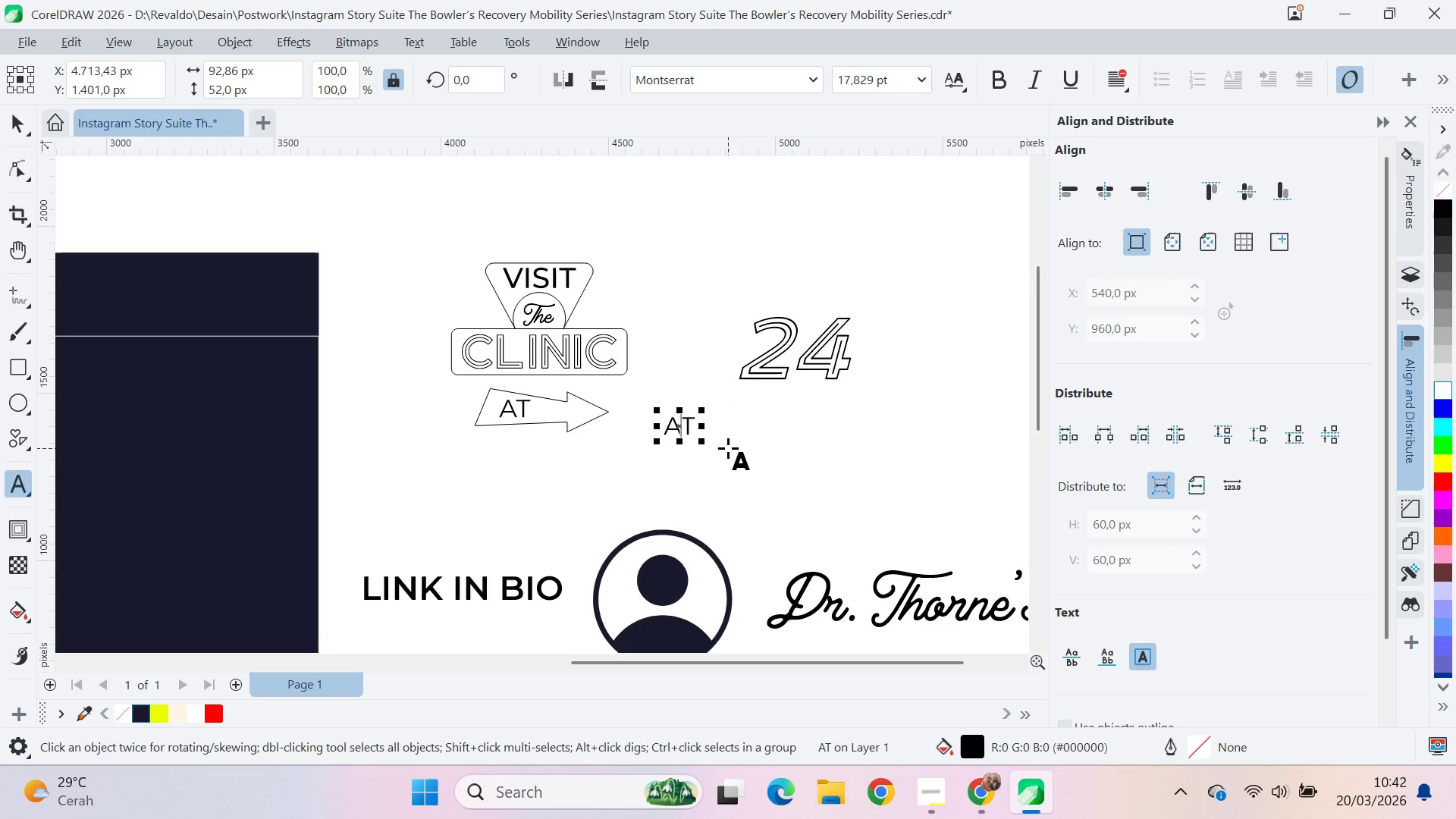 
key(Control+ControlLeft)
 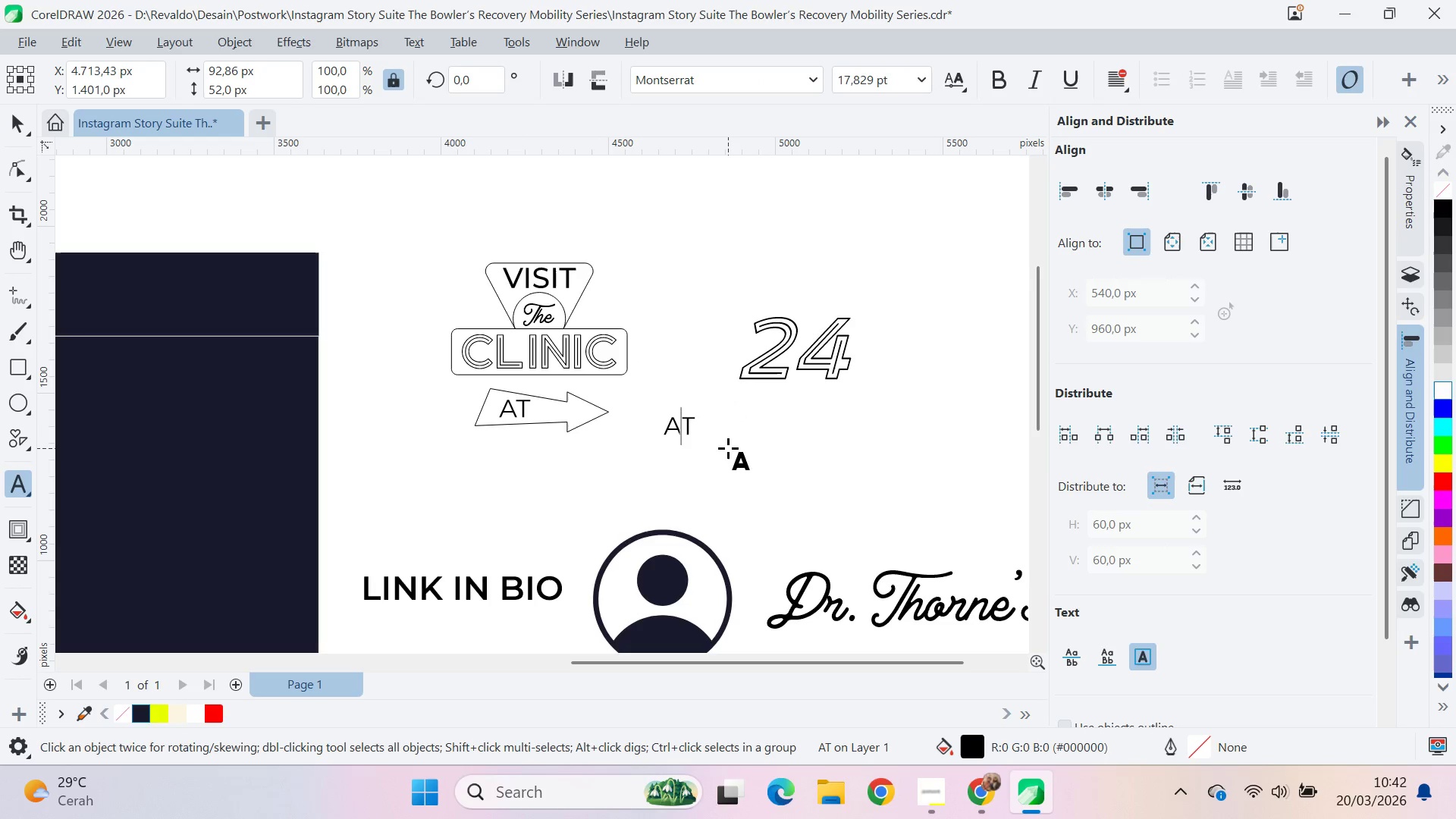 
key(Control+A)
 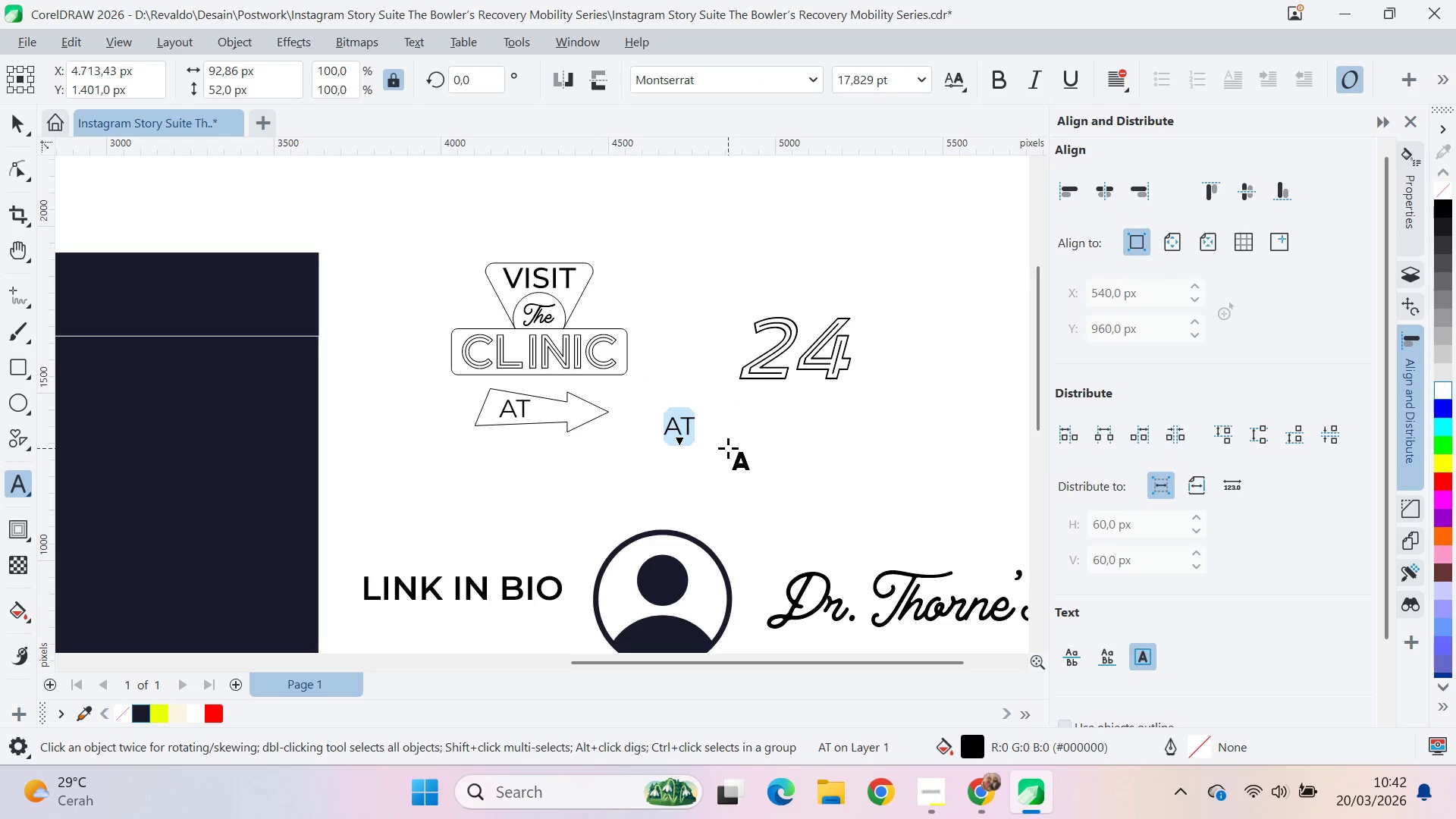 
type(Line)
 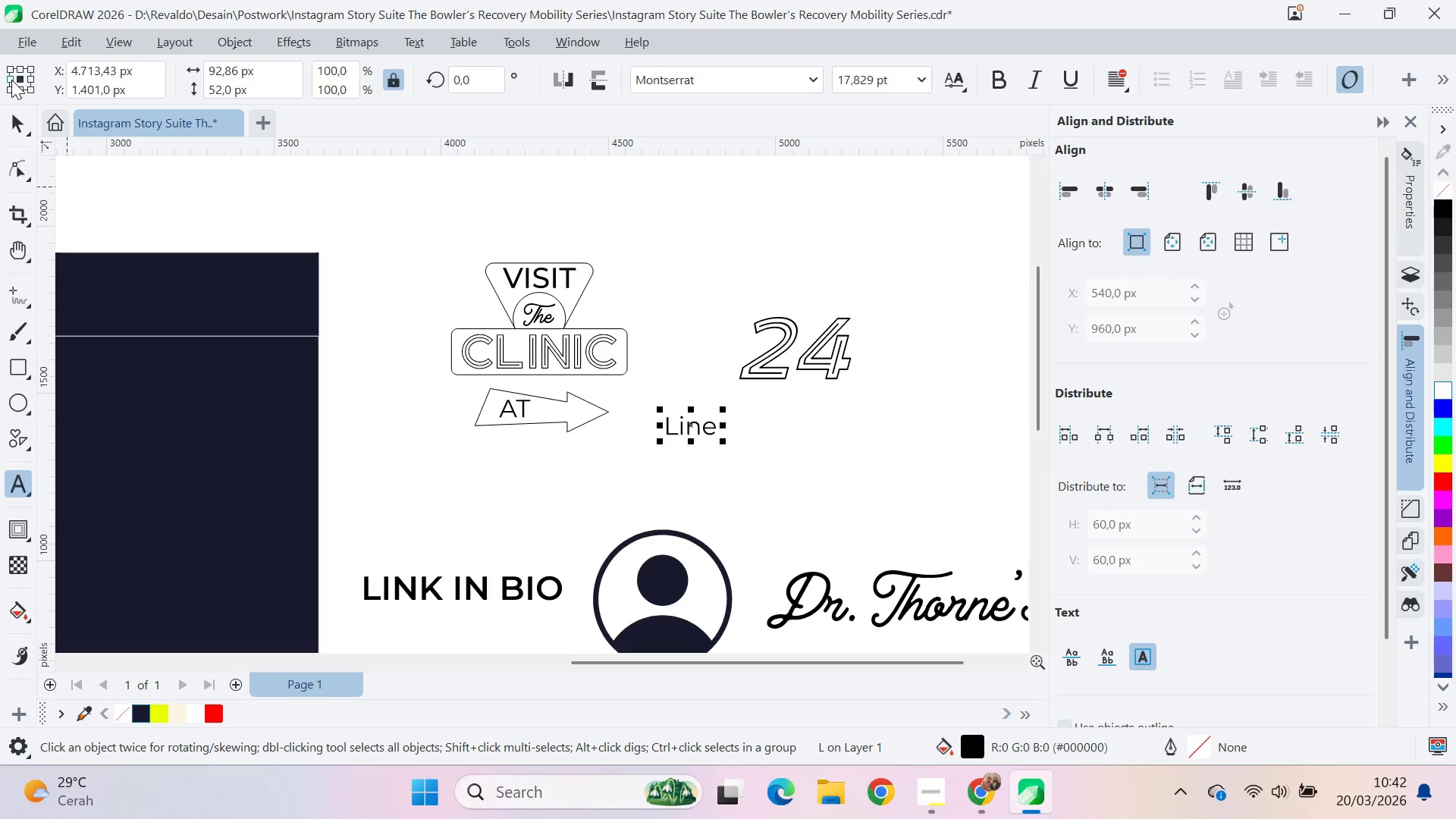 
left_click([7, 111])
 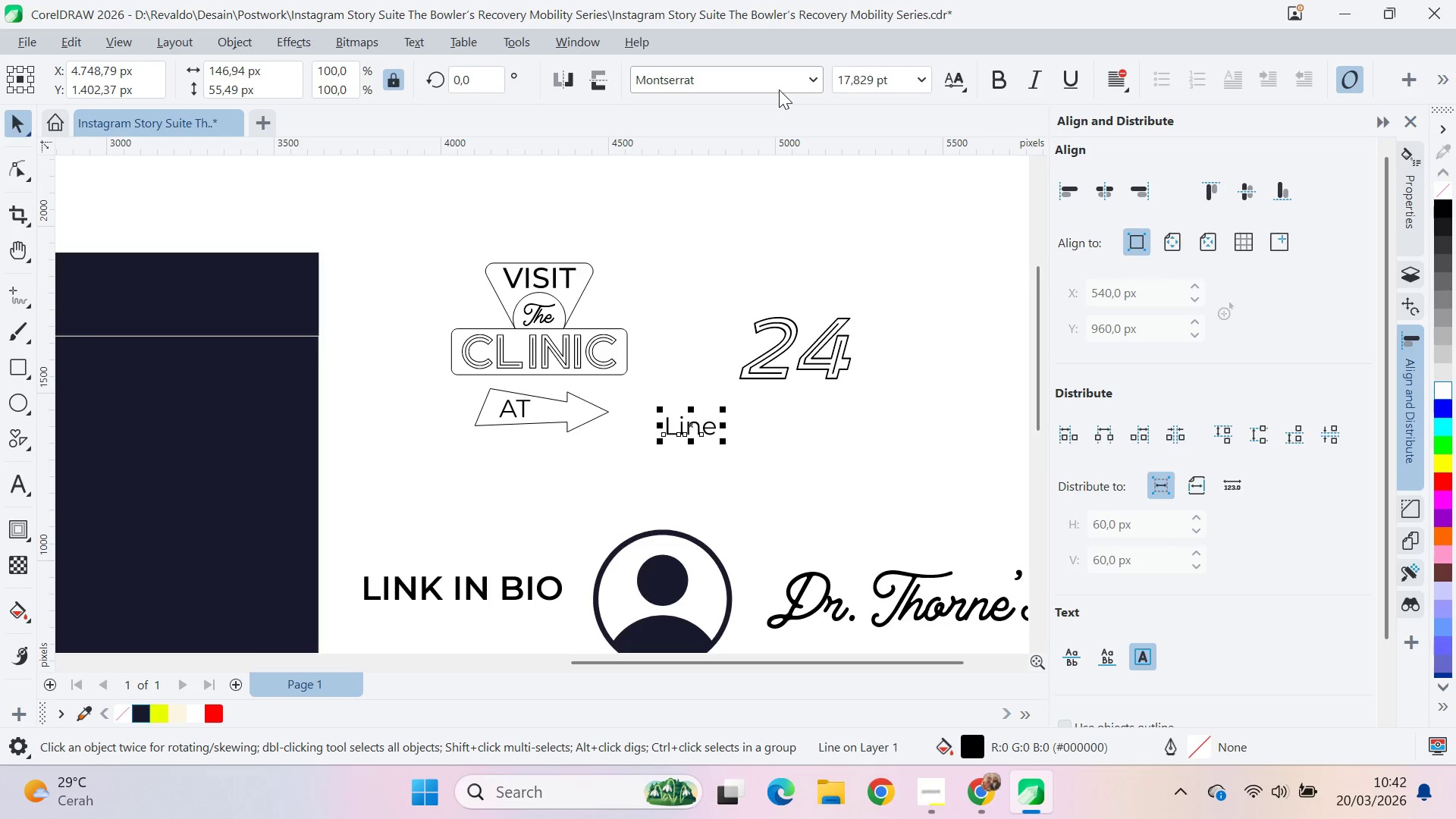 
left_click([809, 84])
 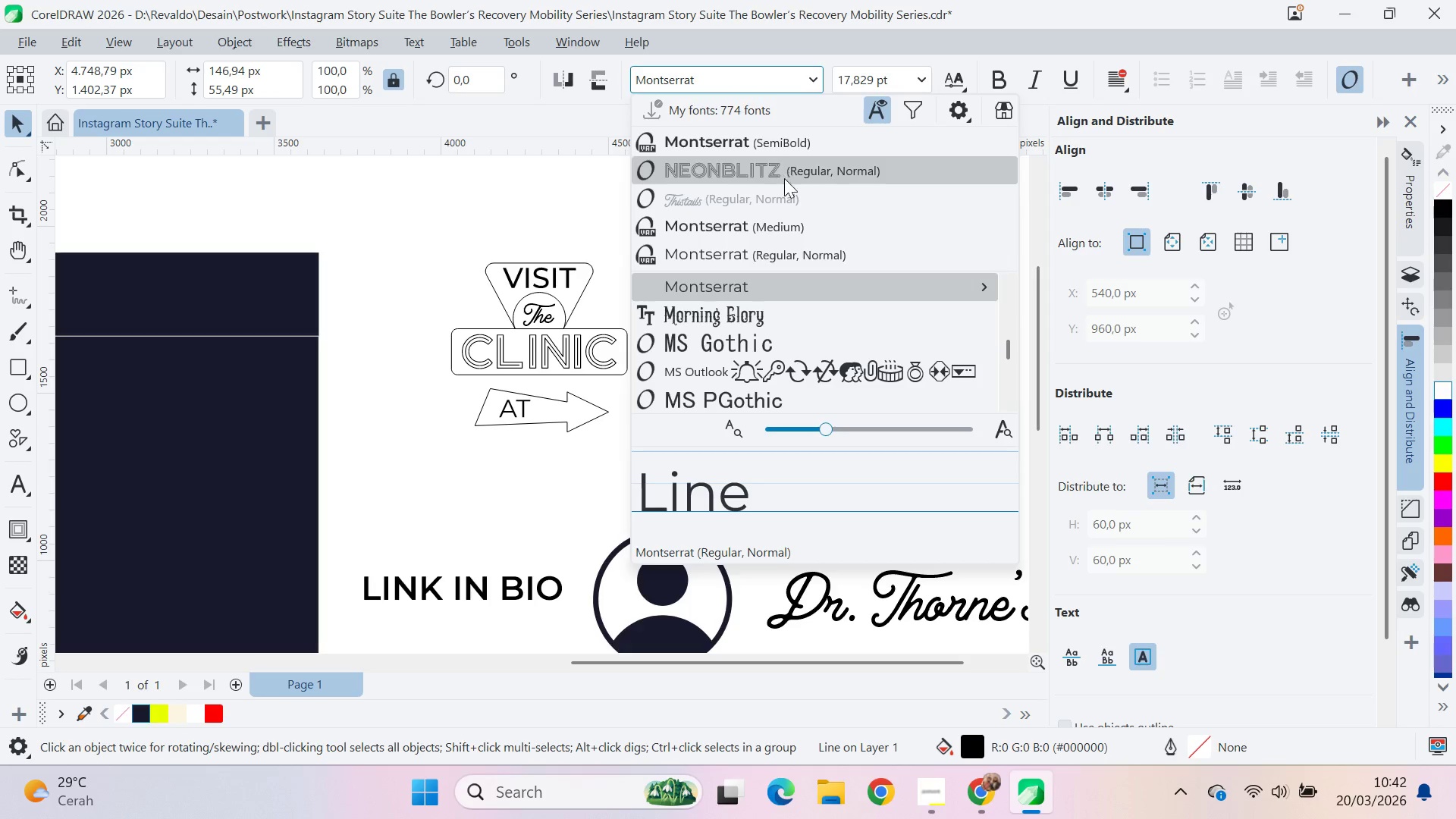 
left_click([784, 206])
 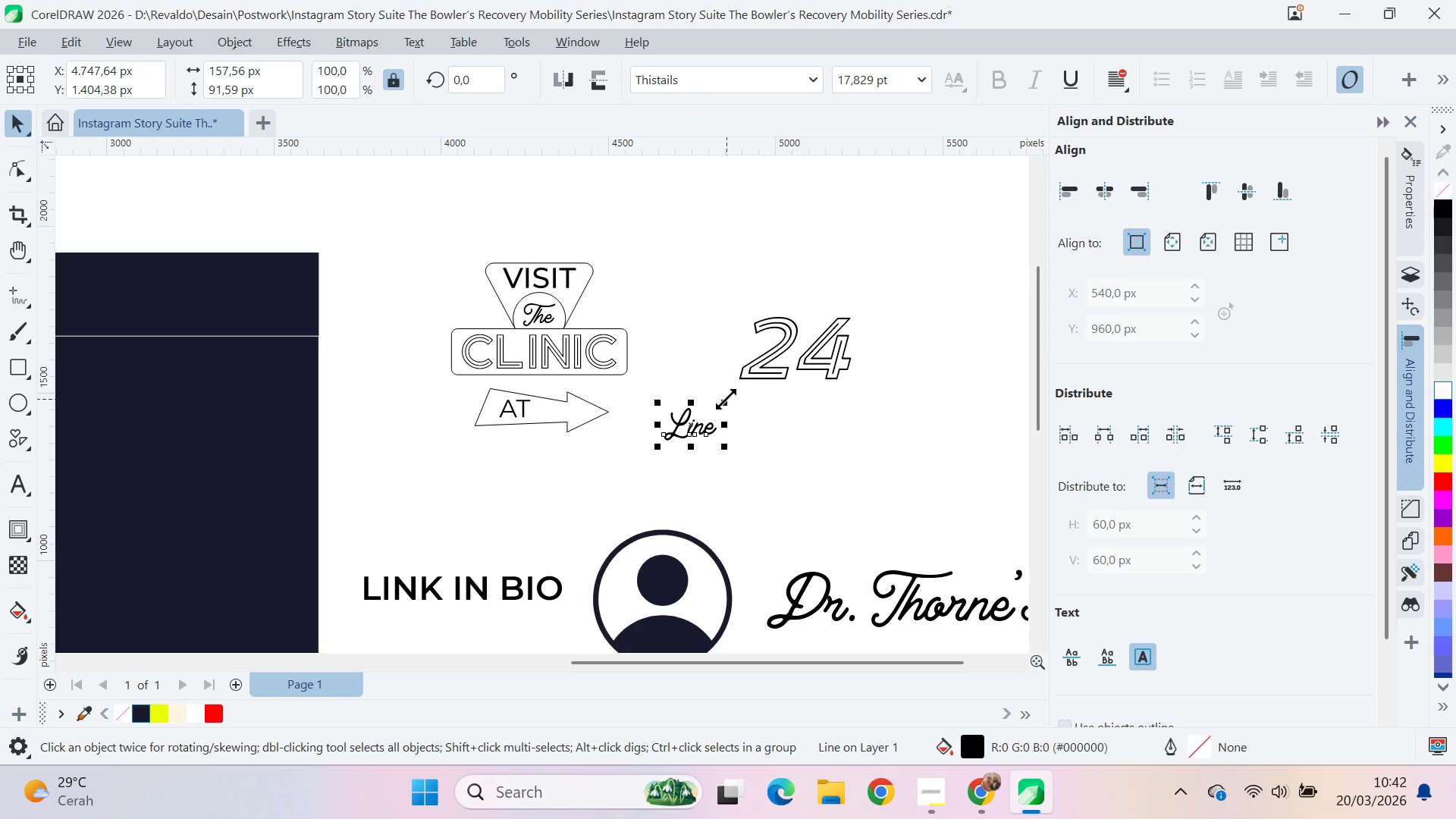 
left_click_drag(start_coordinate=[726, 399], to_coordinate=[805, 334])
 